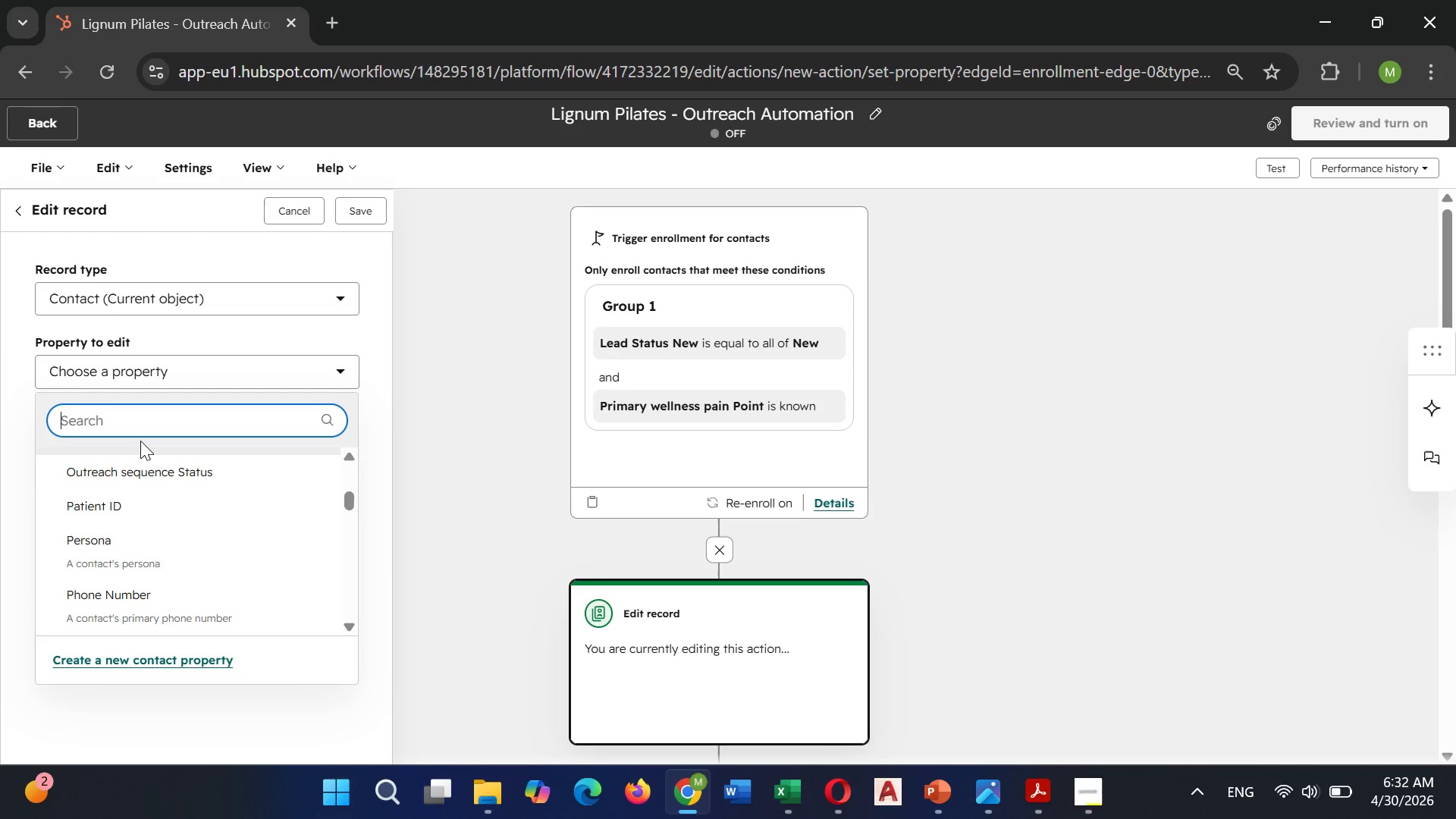 
type(out)
 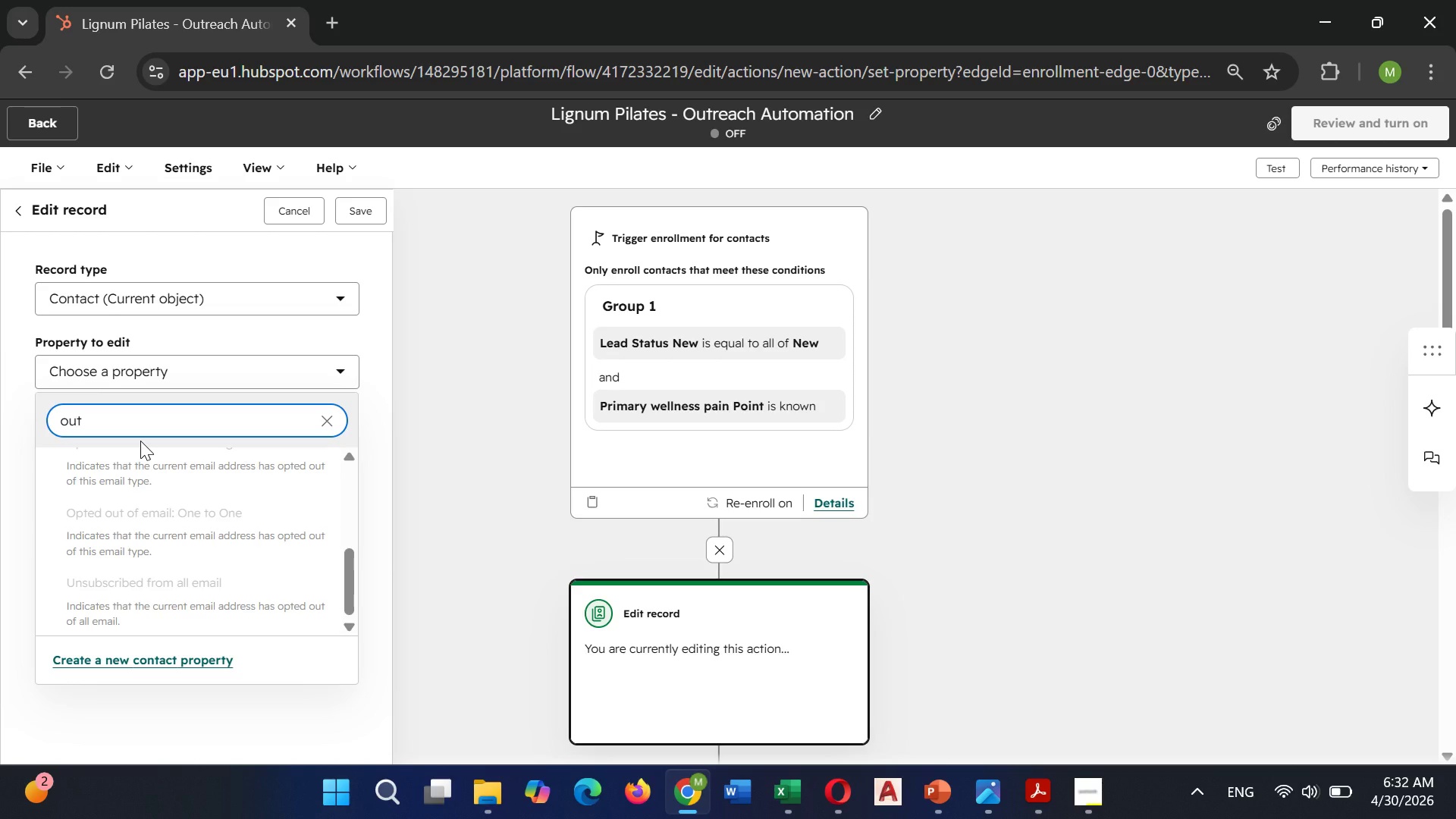 
hold_key(key=Backspace, duration=0.59)
 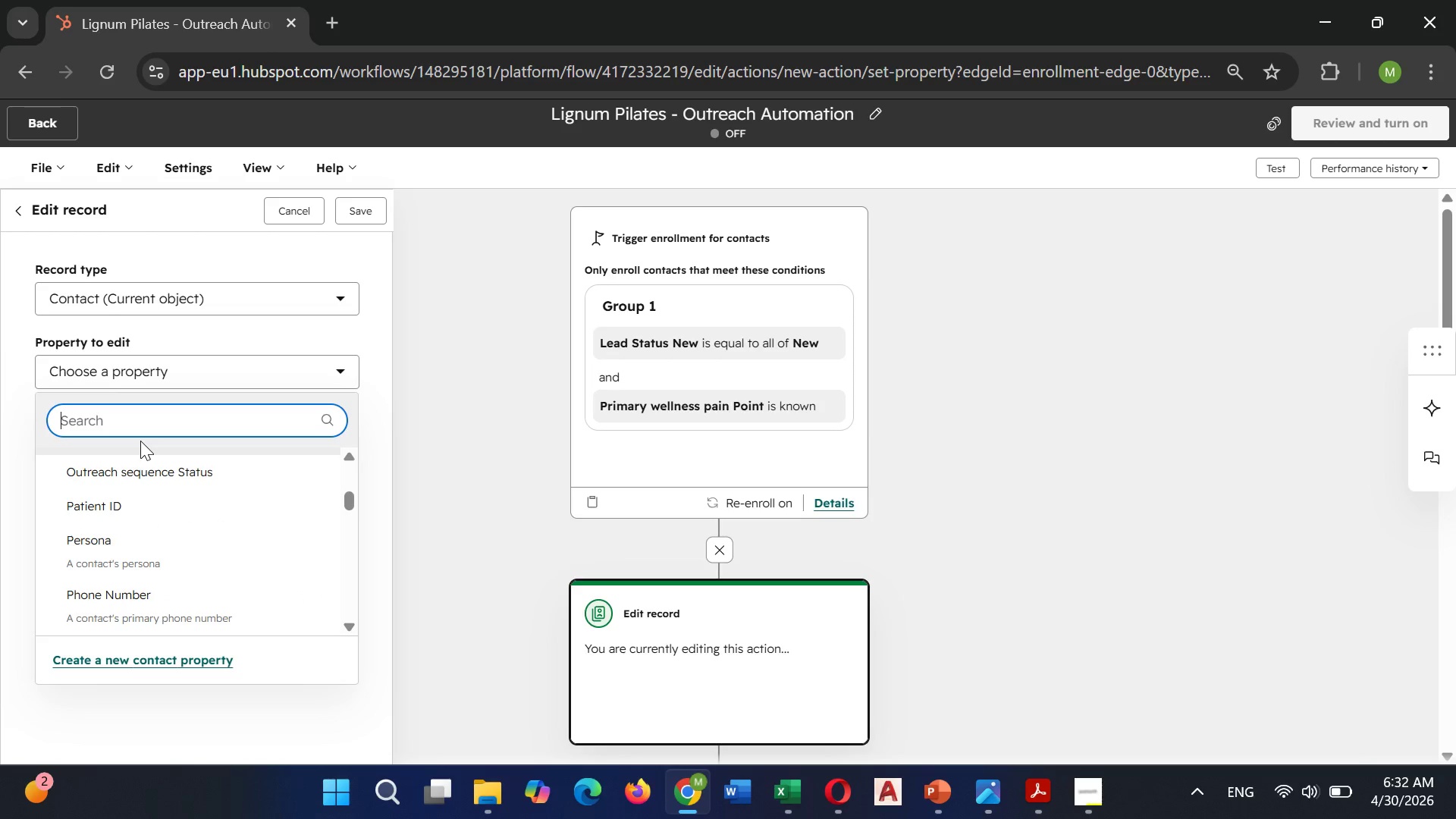 
type(sequen)
 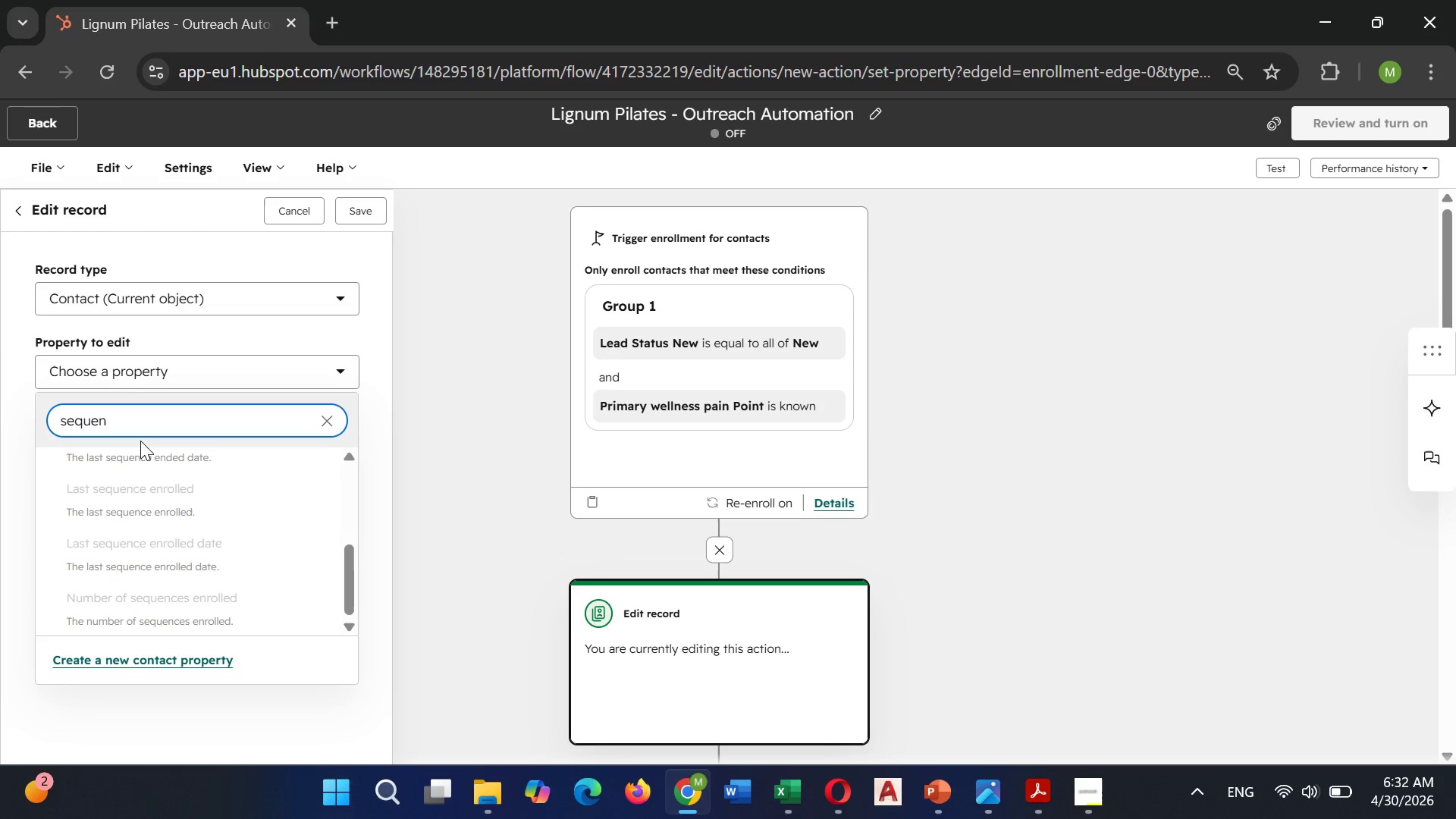 
scroll: coordinate [140, 545], scroll_direction: down, amount: 1.0
 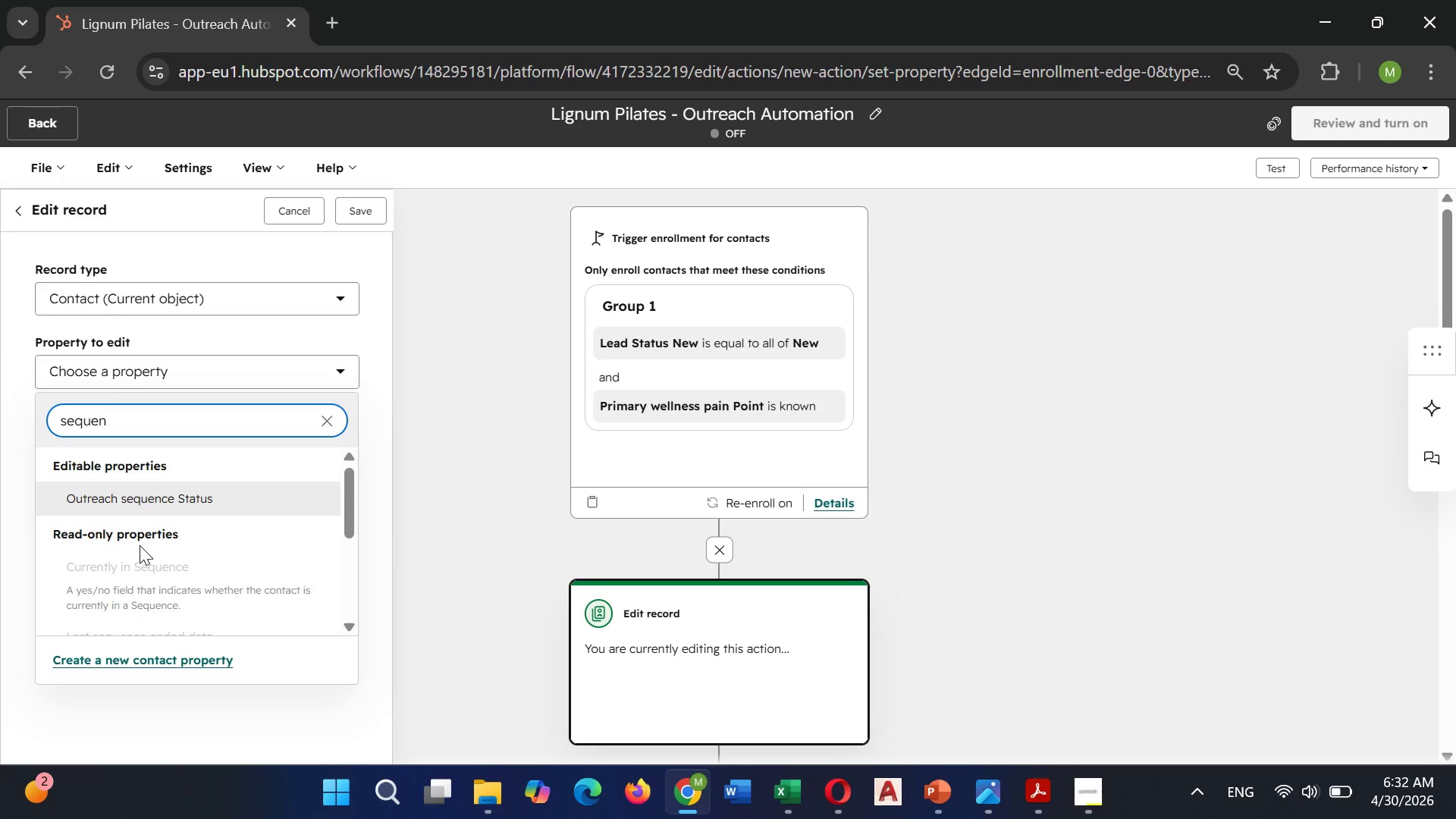 
scroll: coordinate [140, 545], scroll_direction: up, amount: 2.0
 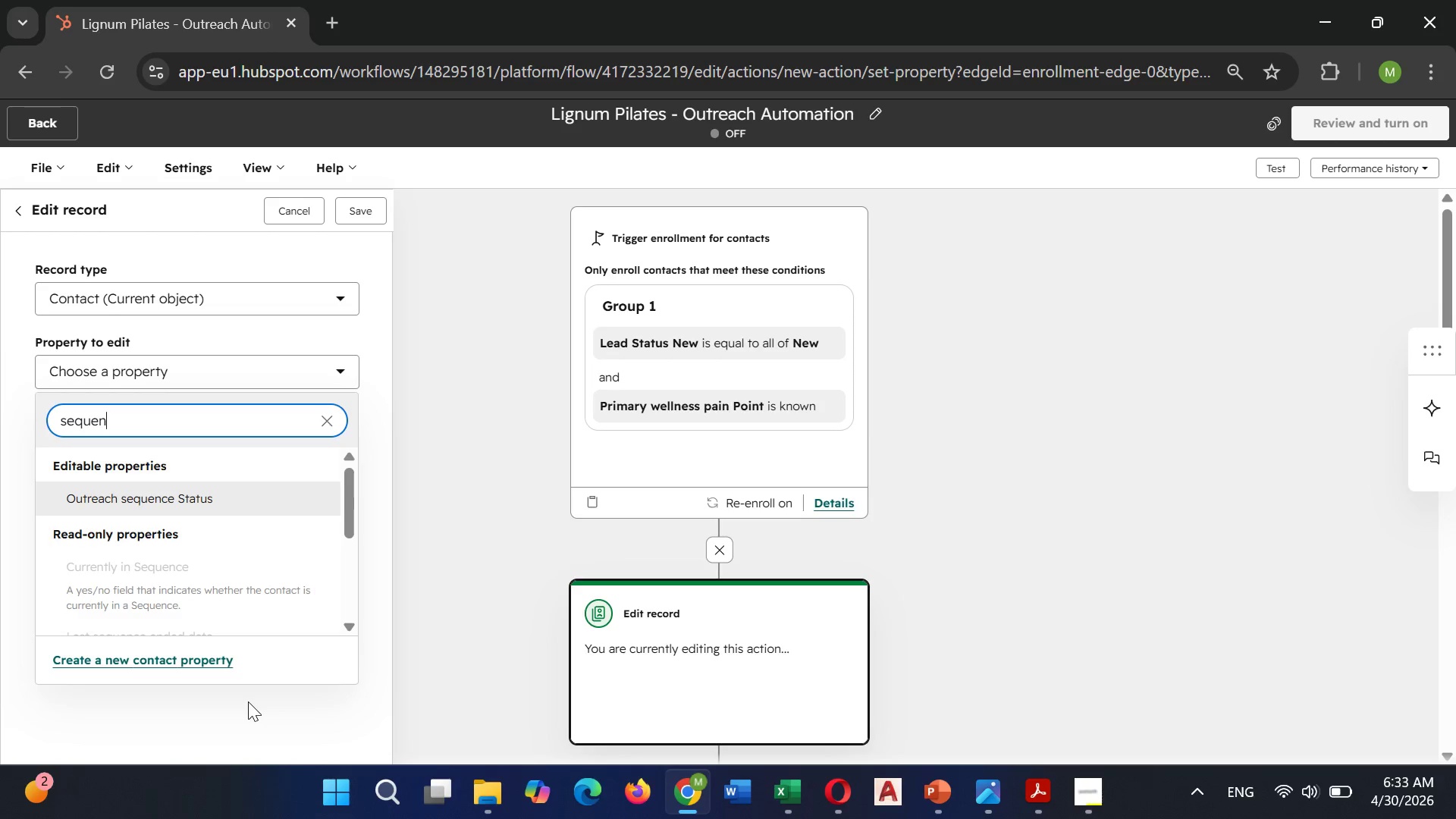 
wait(30.98)
 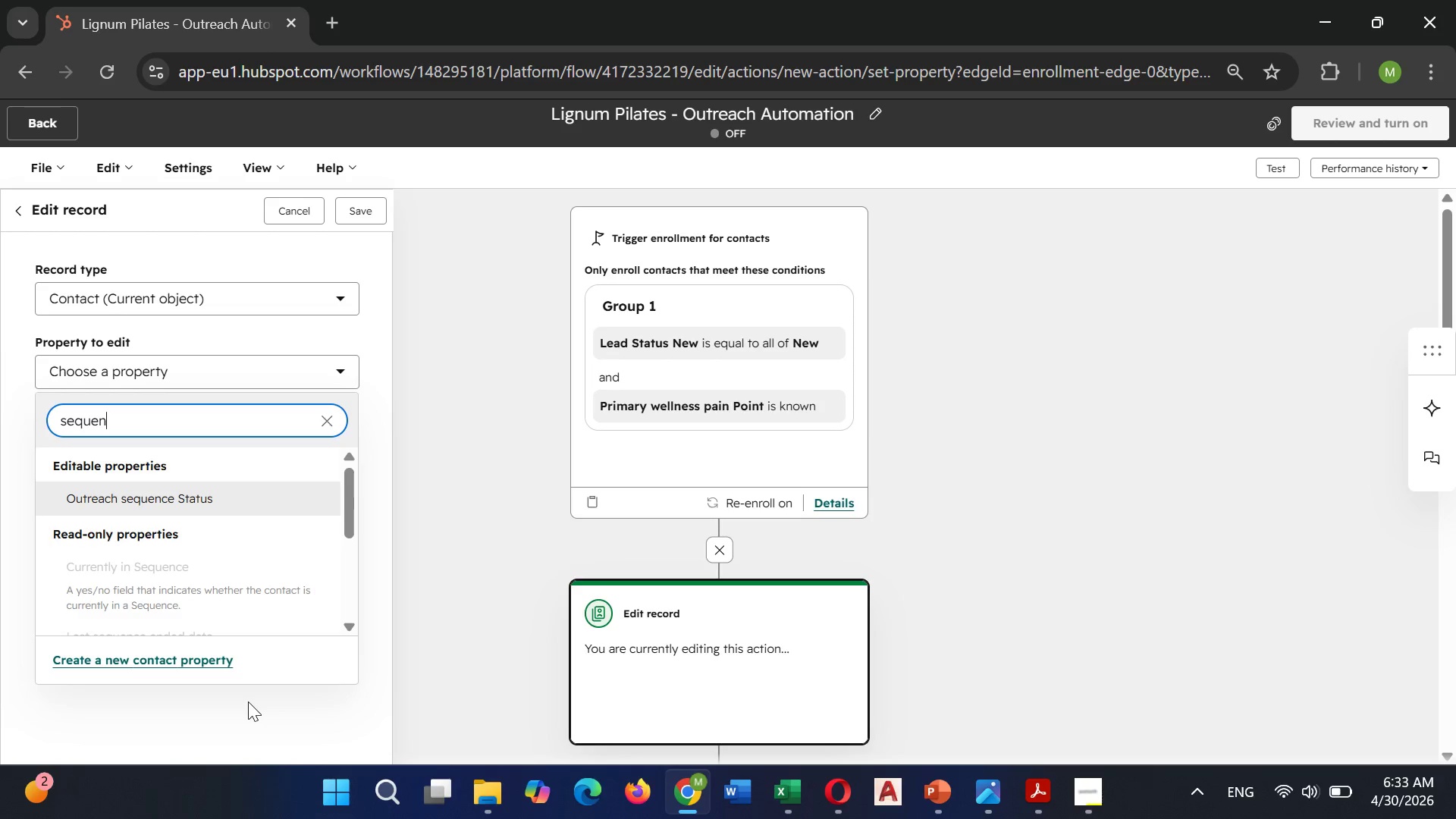 
left_click([329, 434])
 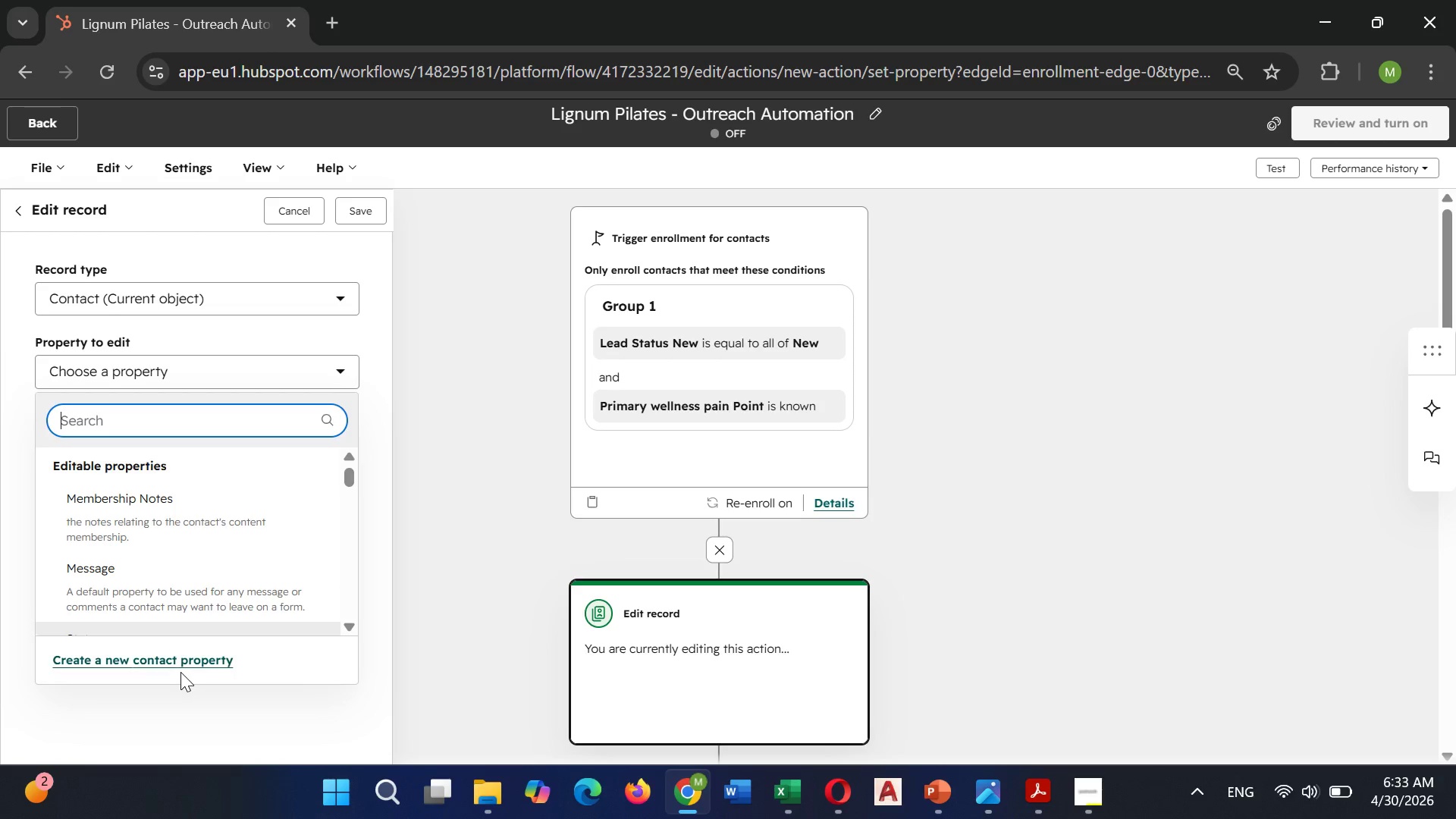 
left_click([187, 654])
 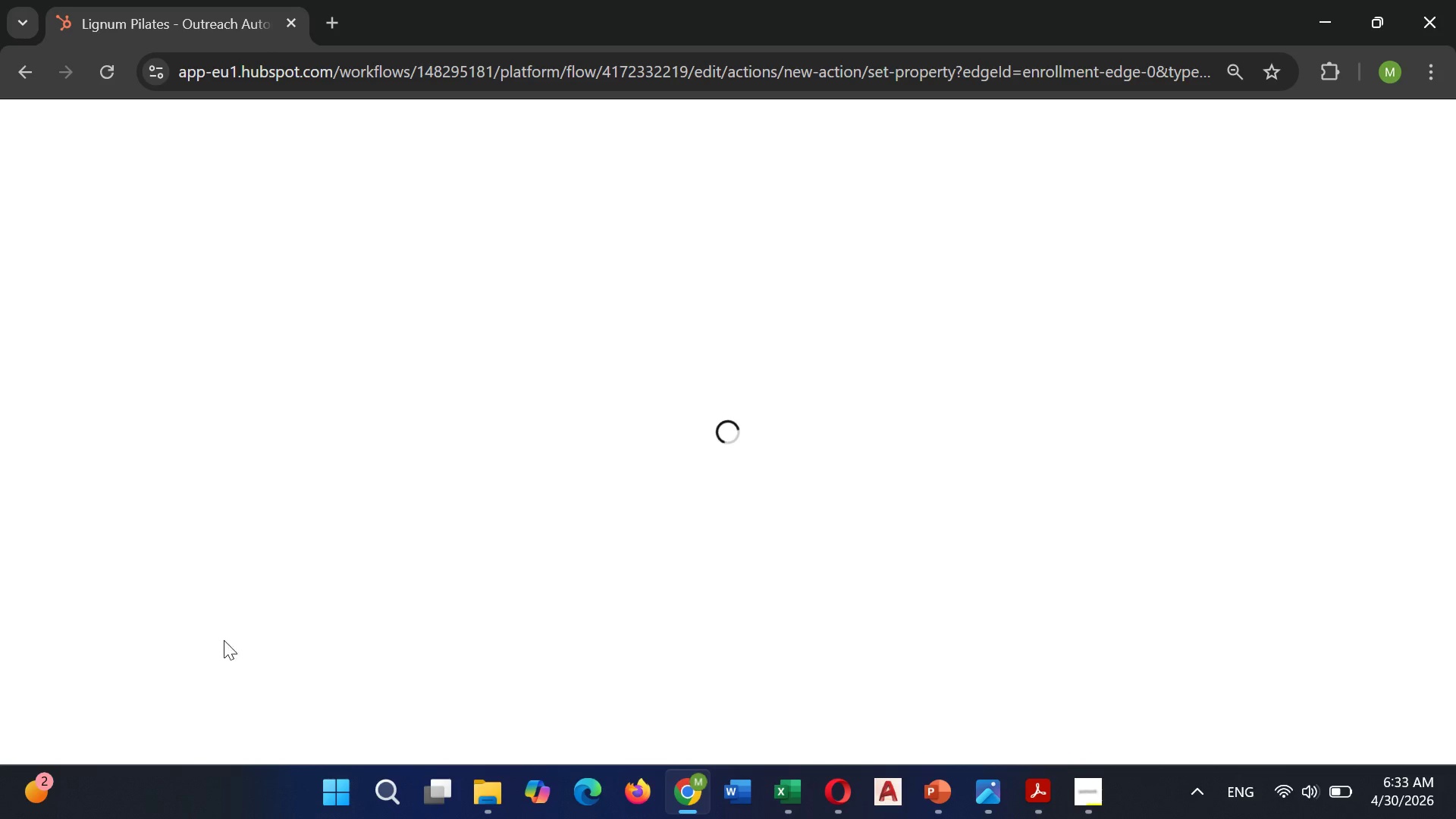 
wait(15.0)
 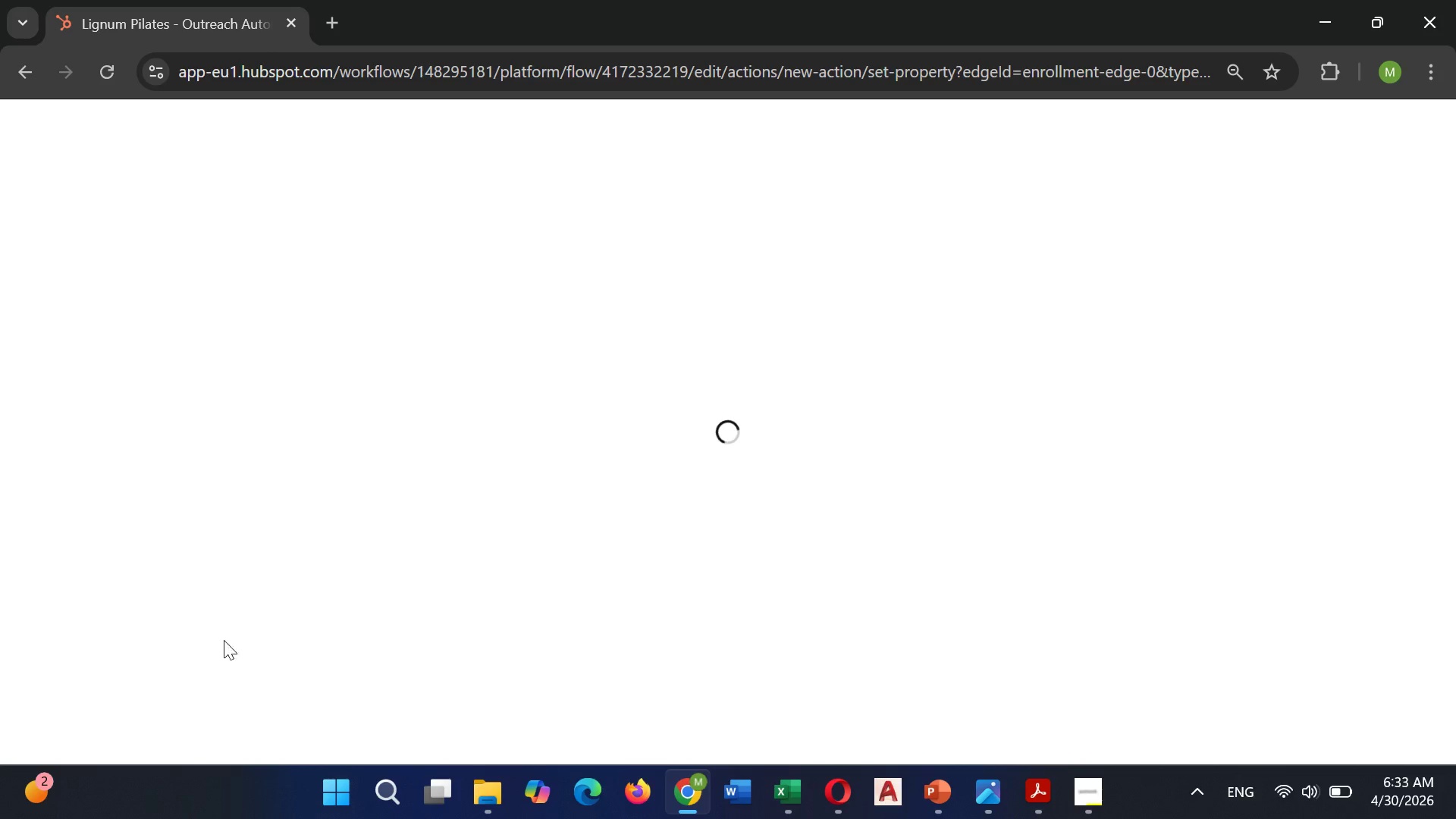 
type(out)
 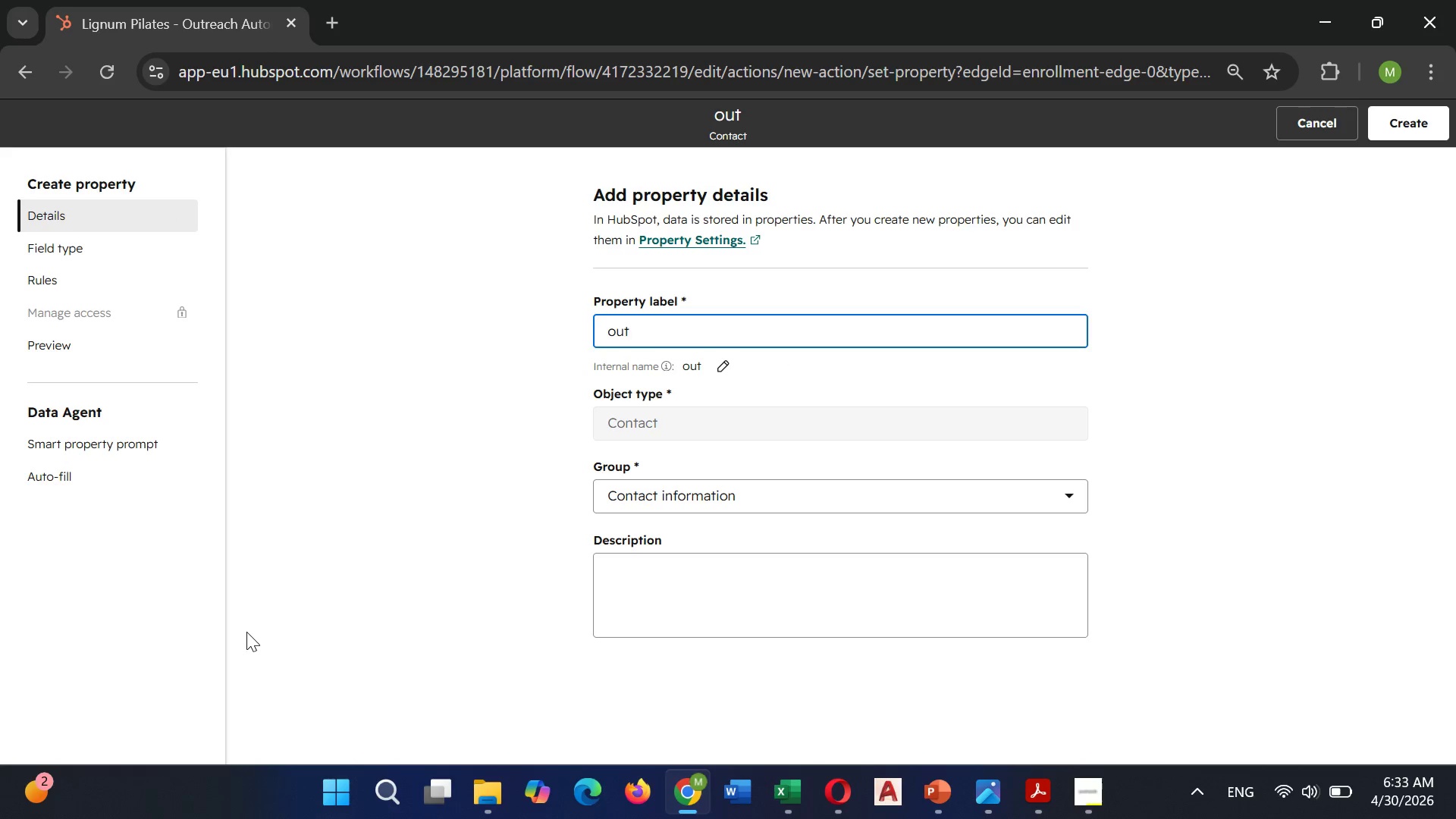 
key(ArrowLeft)
 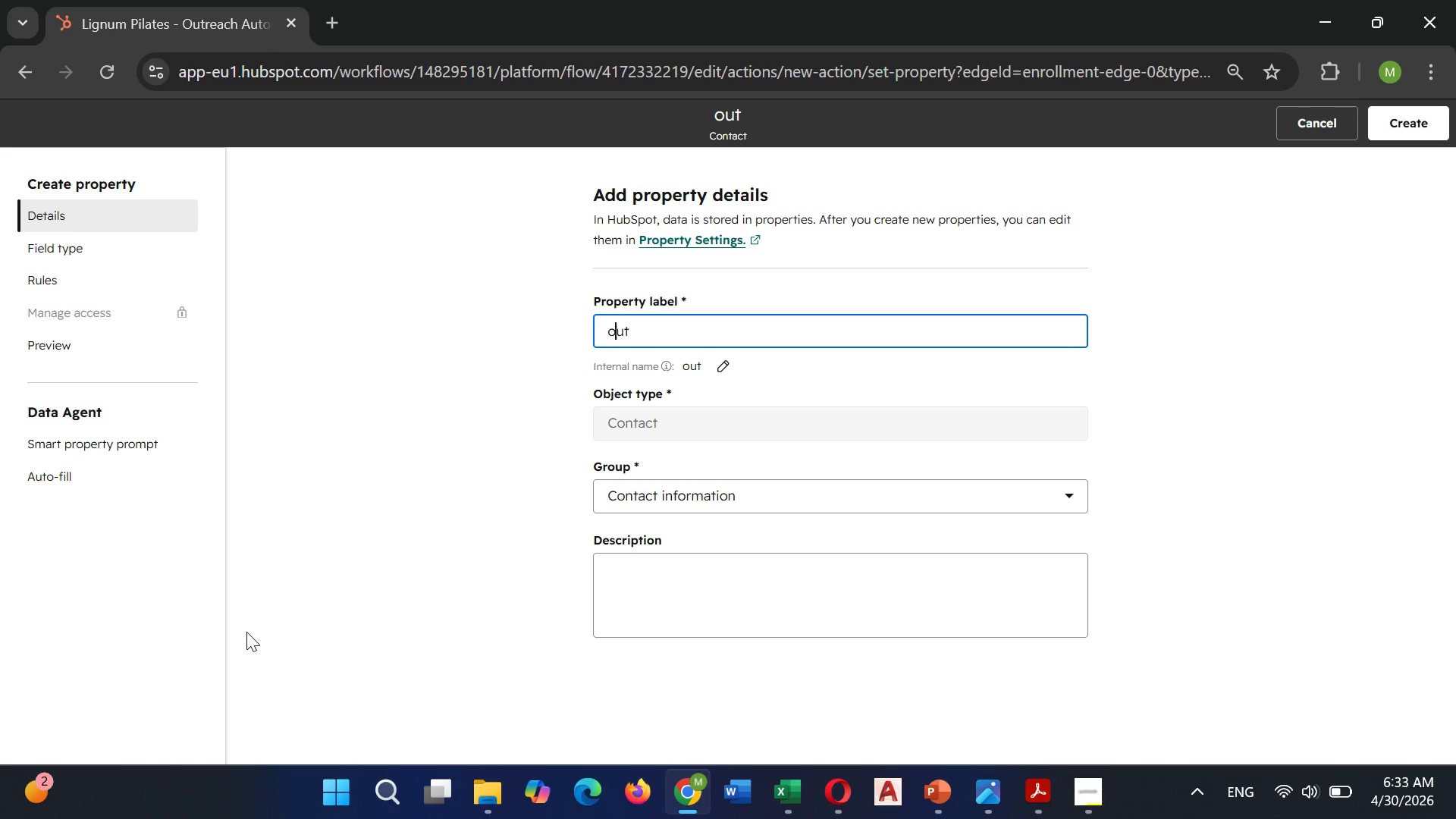 
key(ArrowLeft)
 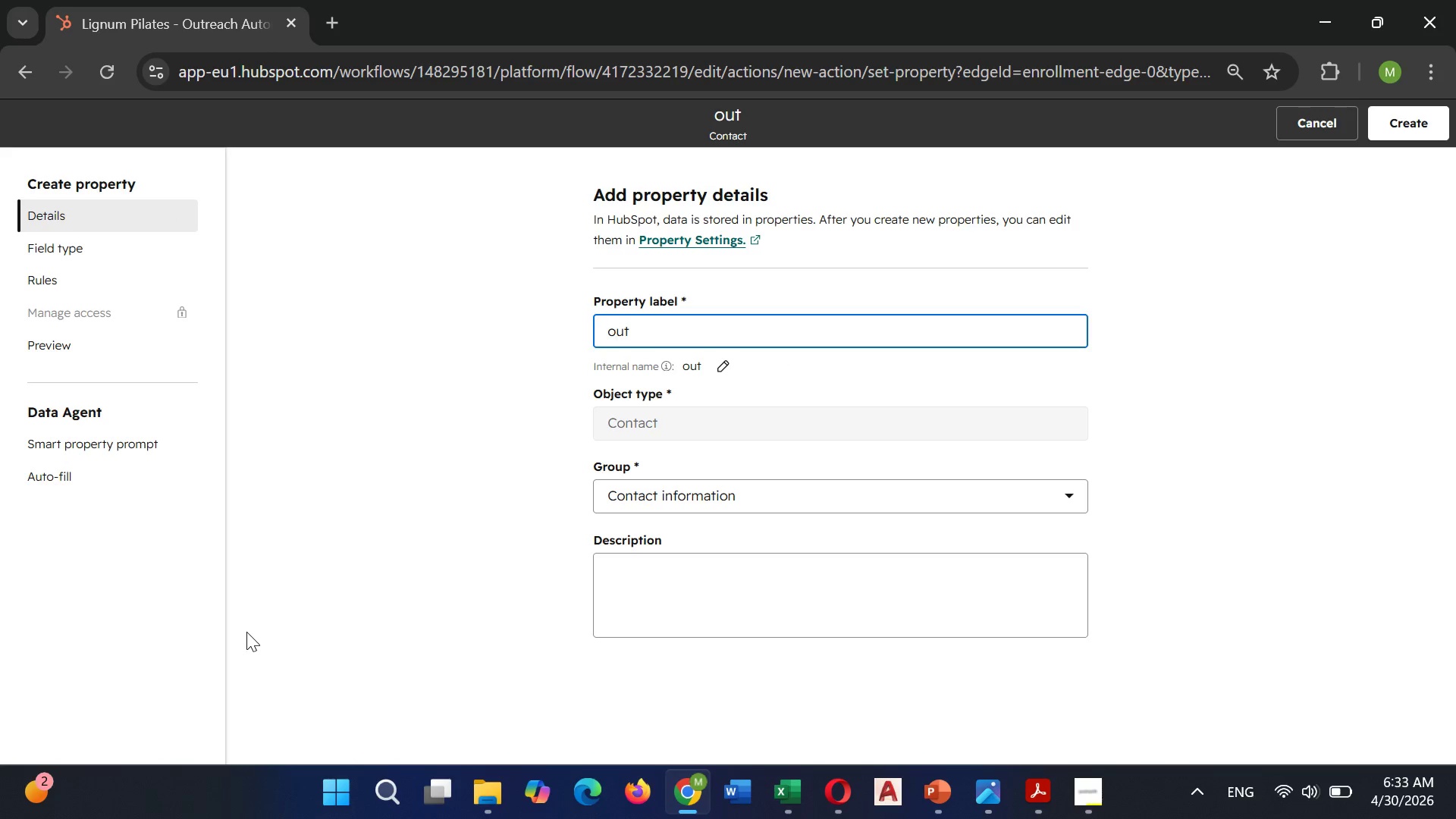 
key(Backspace)
 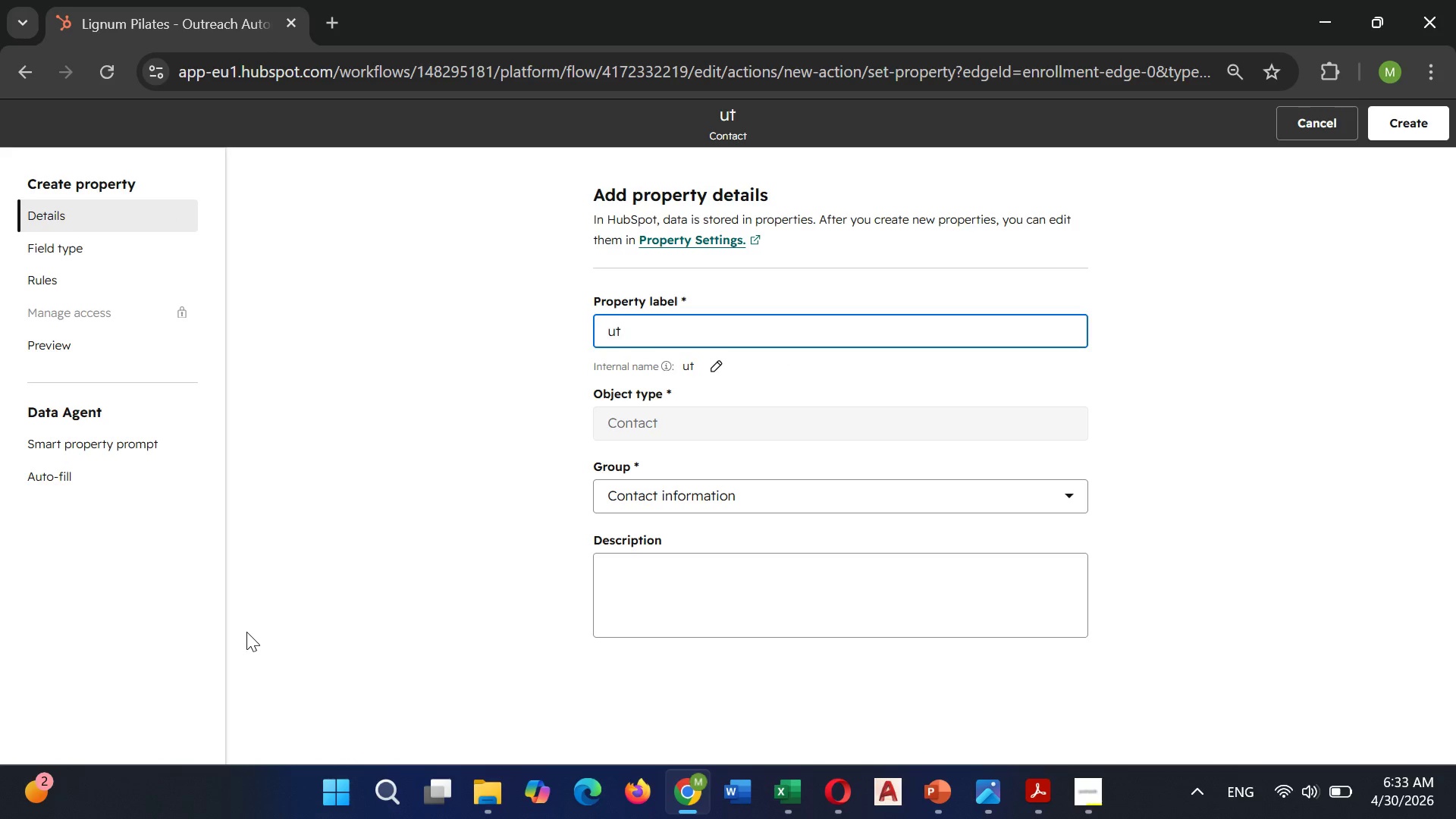 
key(Shift+O)
 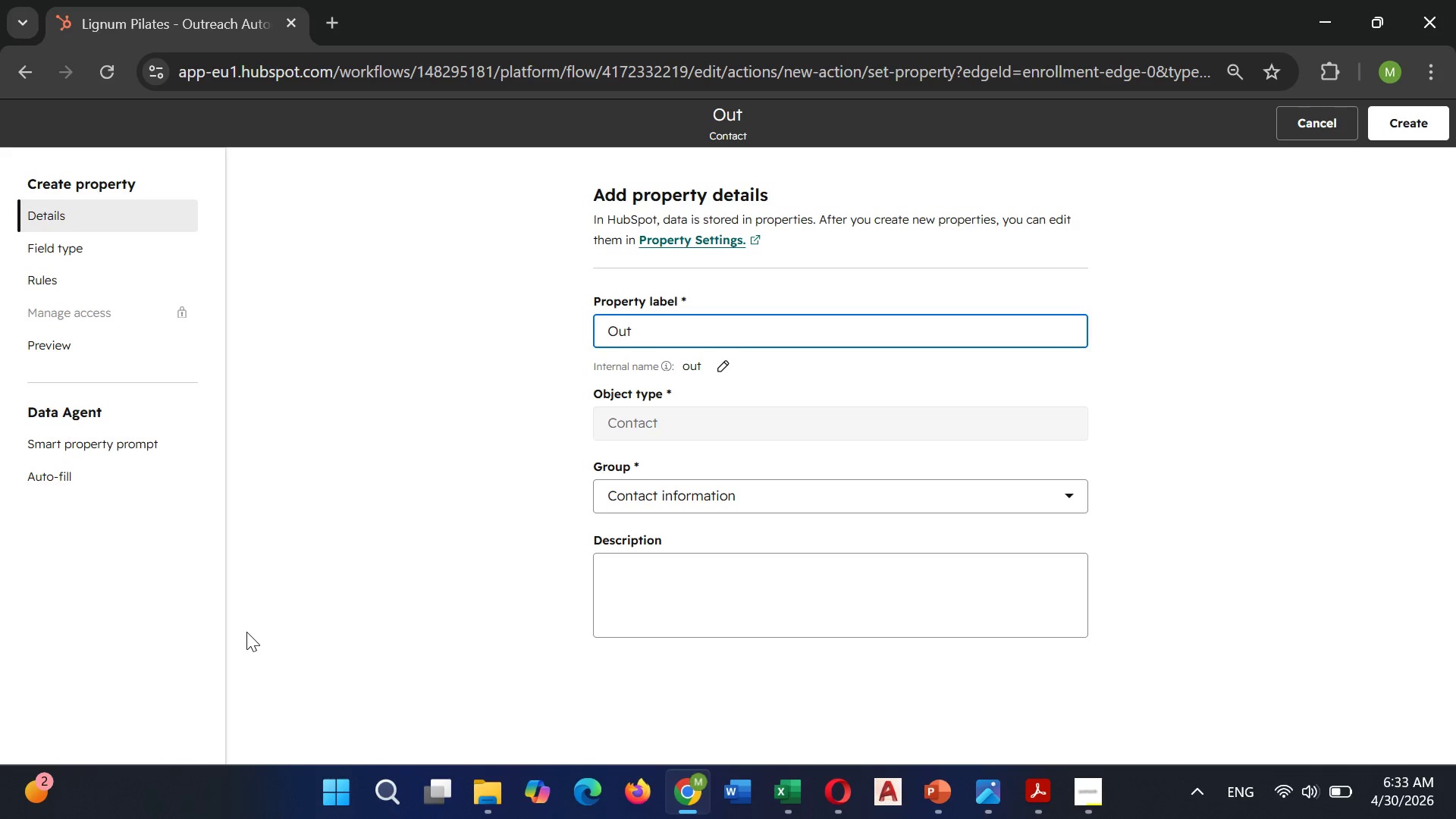 
key(ArrowRight)
 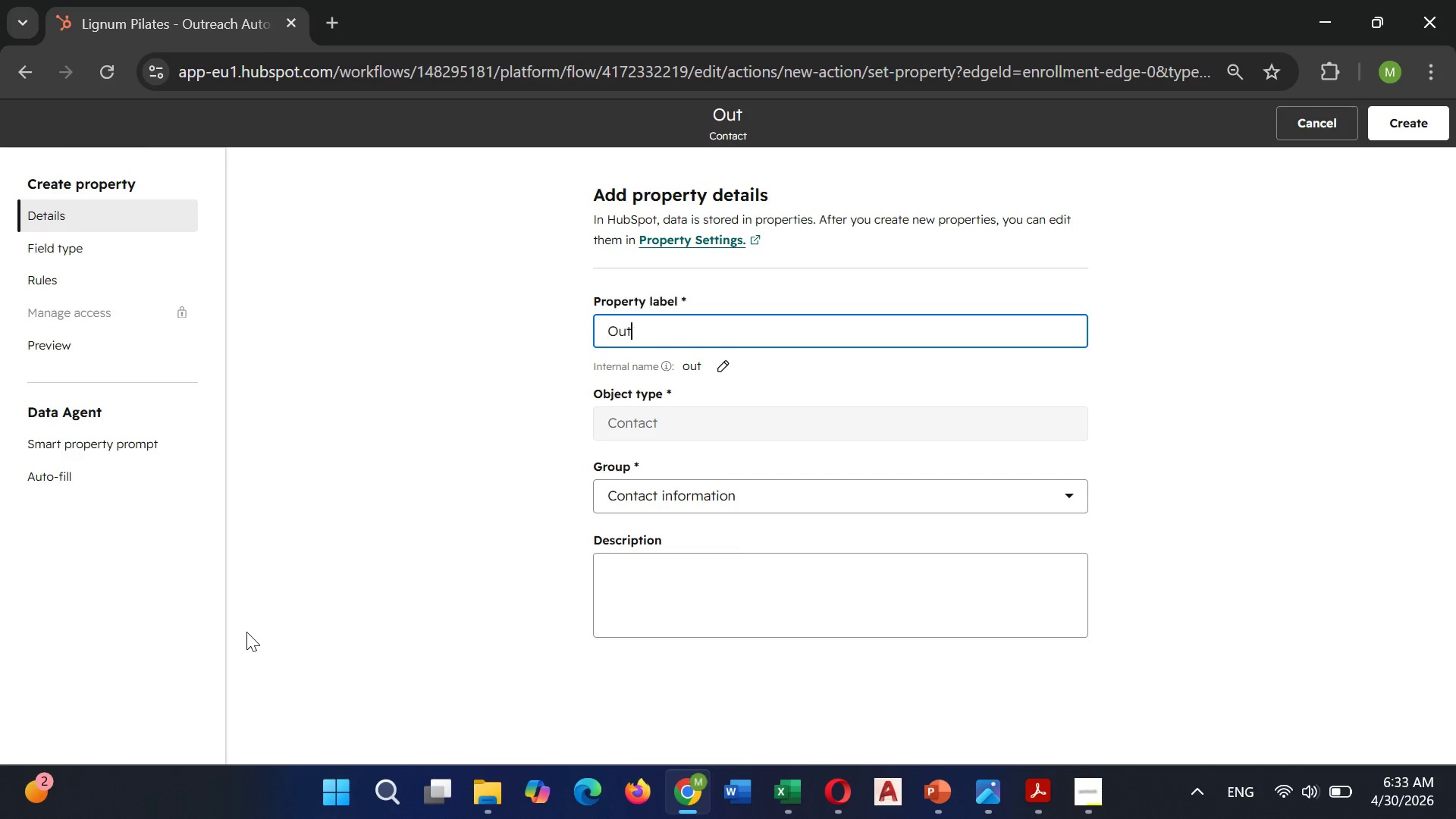 
key(ArrowRight)
 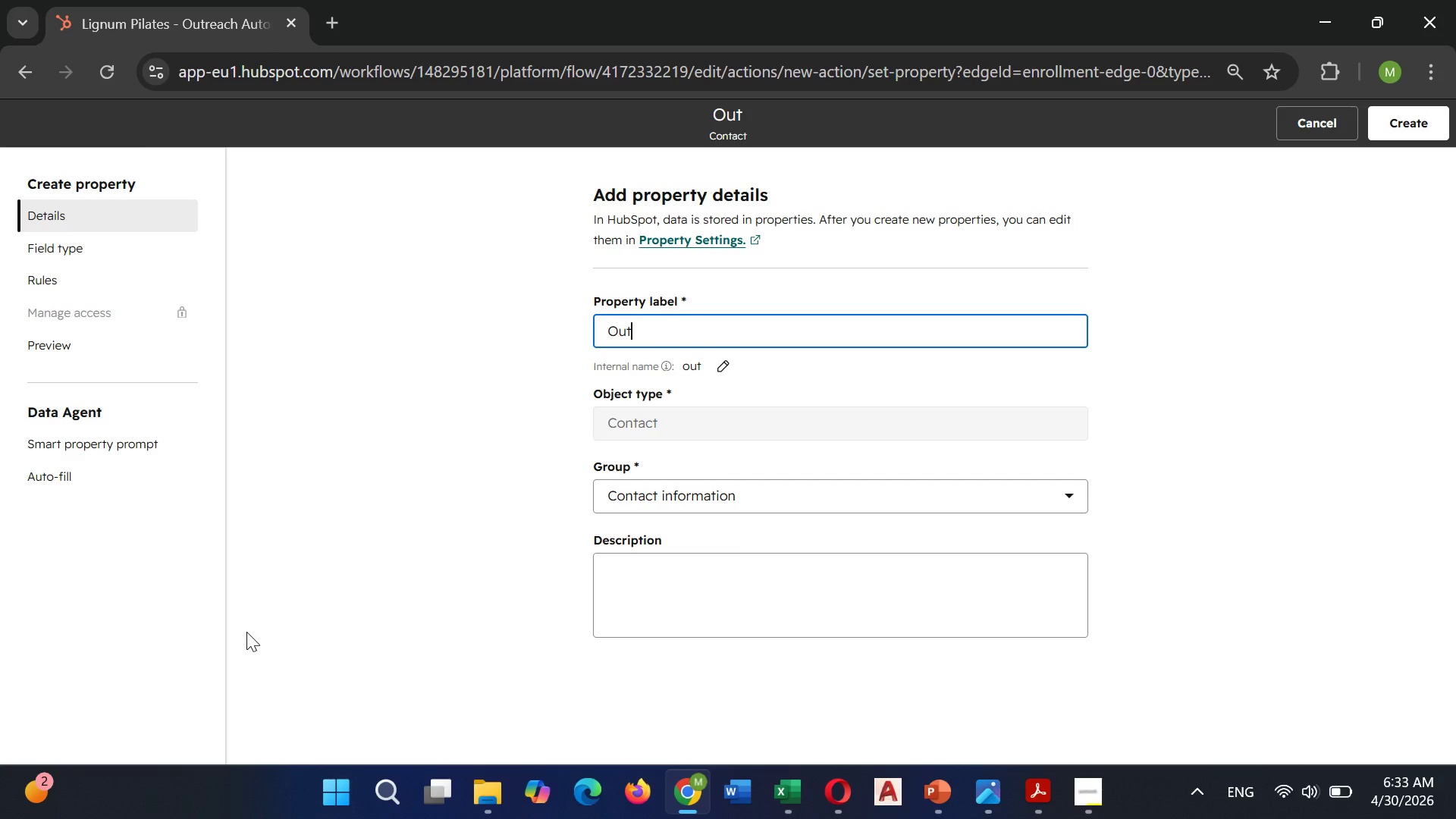 
type(t)
key(Backspace)
type(reach Sequnce )
key(Backspace)
key(Backspace)
key(Backspace)
key(Backspace)
key(Backspace)
type(uence Sya)
key(Backspace)
key(Backspace)
type(tatus)
 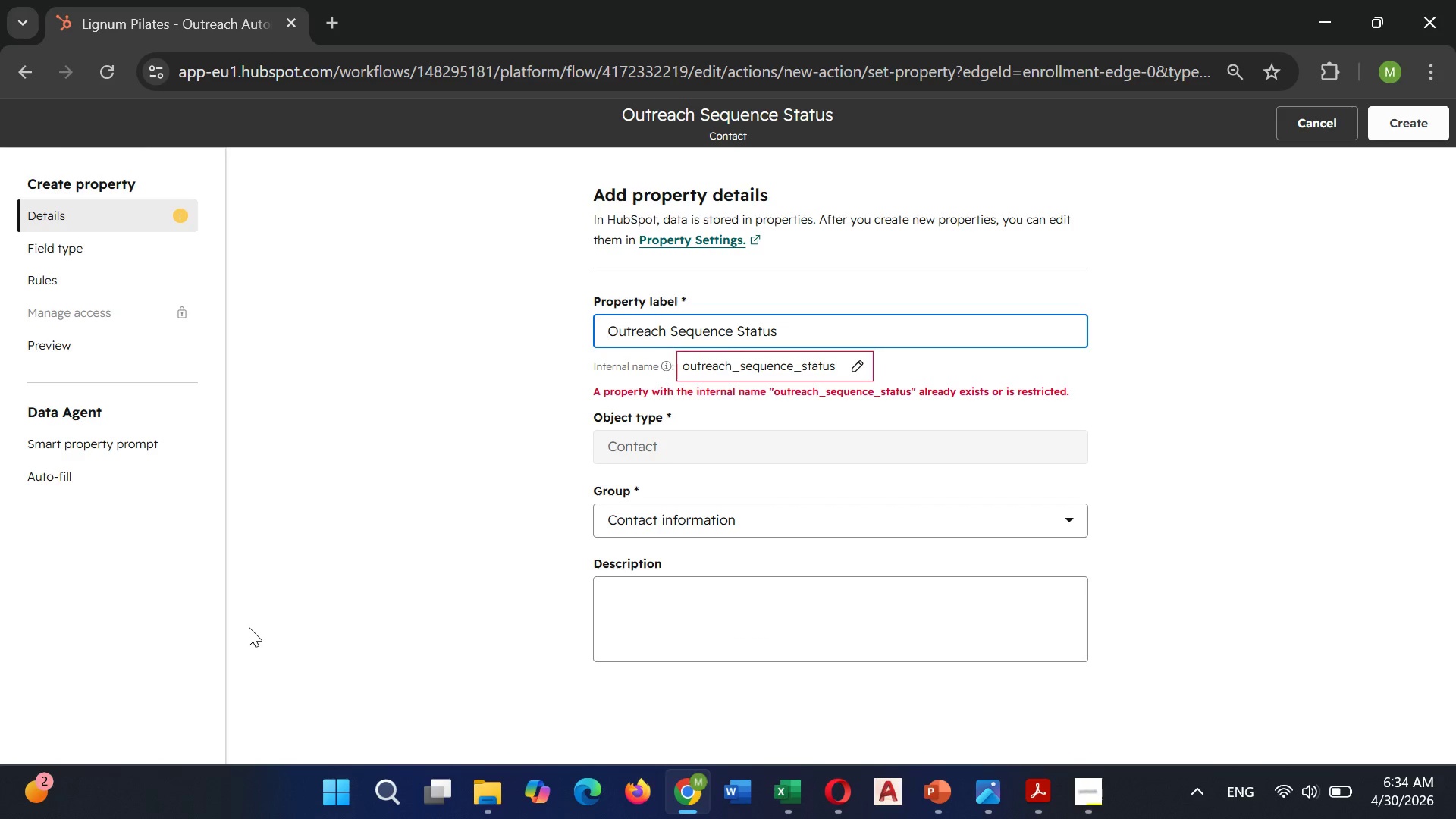 
wait(12.72)
 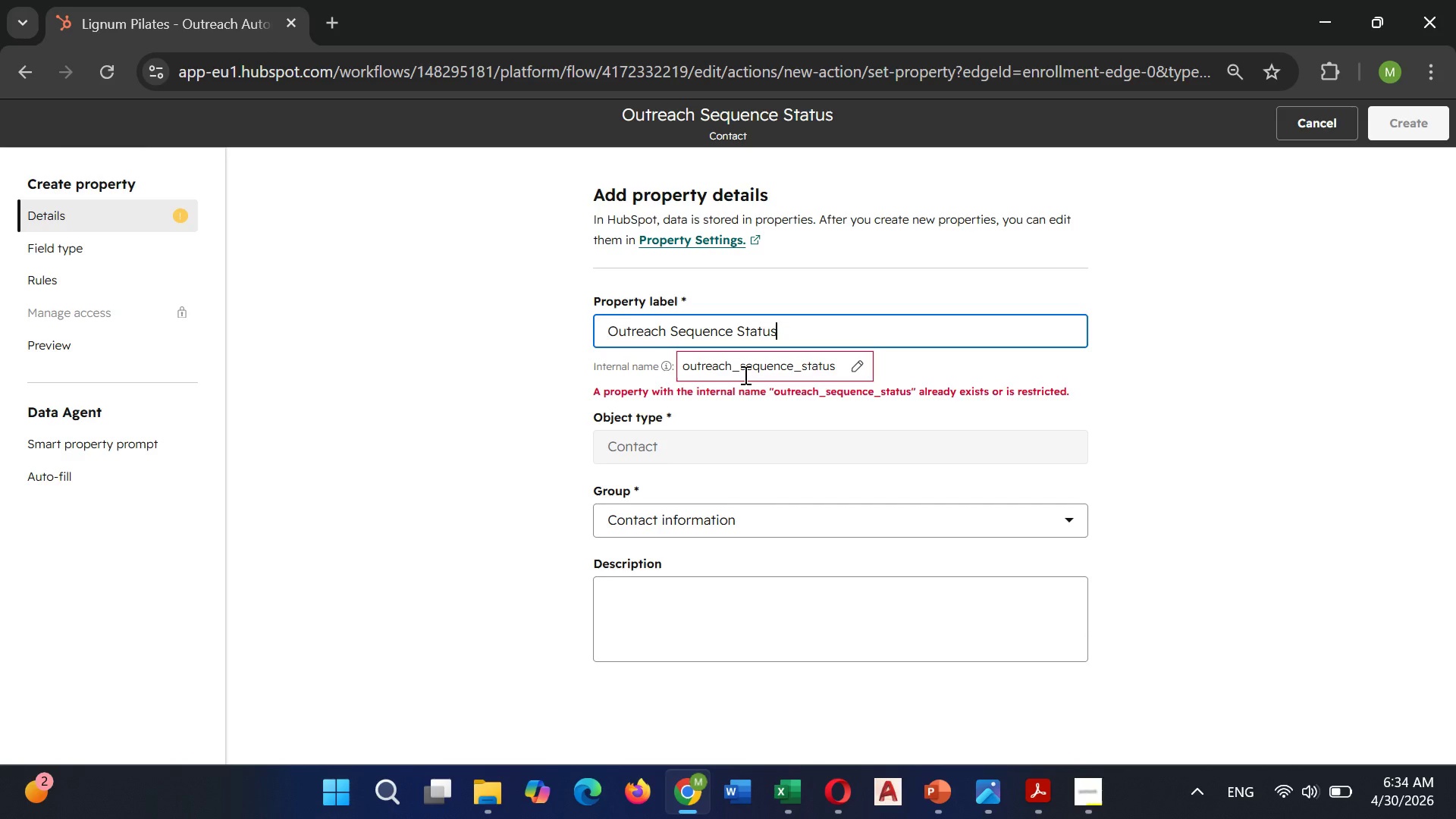 
left_click([1298, 121])
 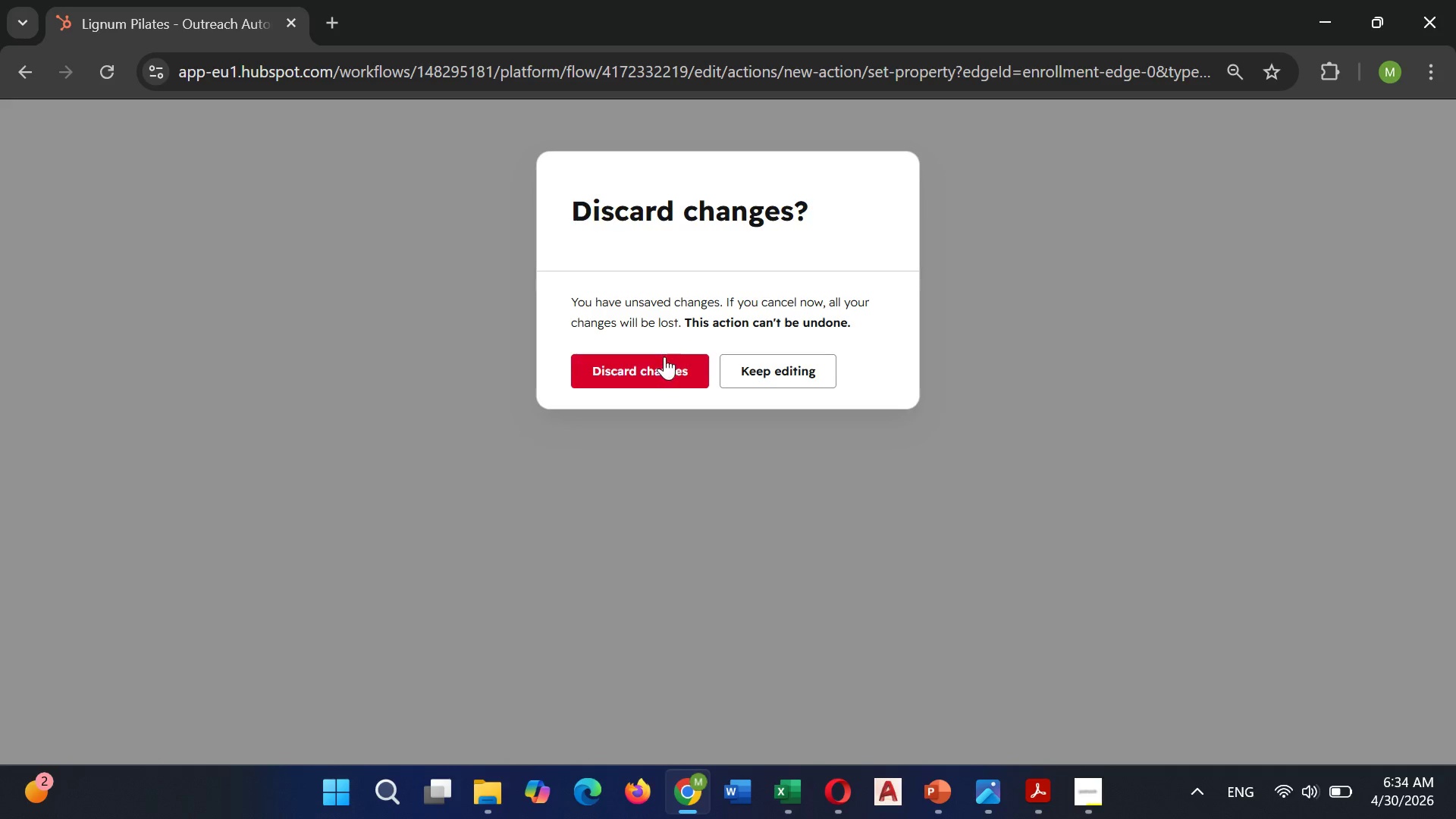 
left_click([654, 366])
 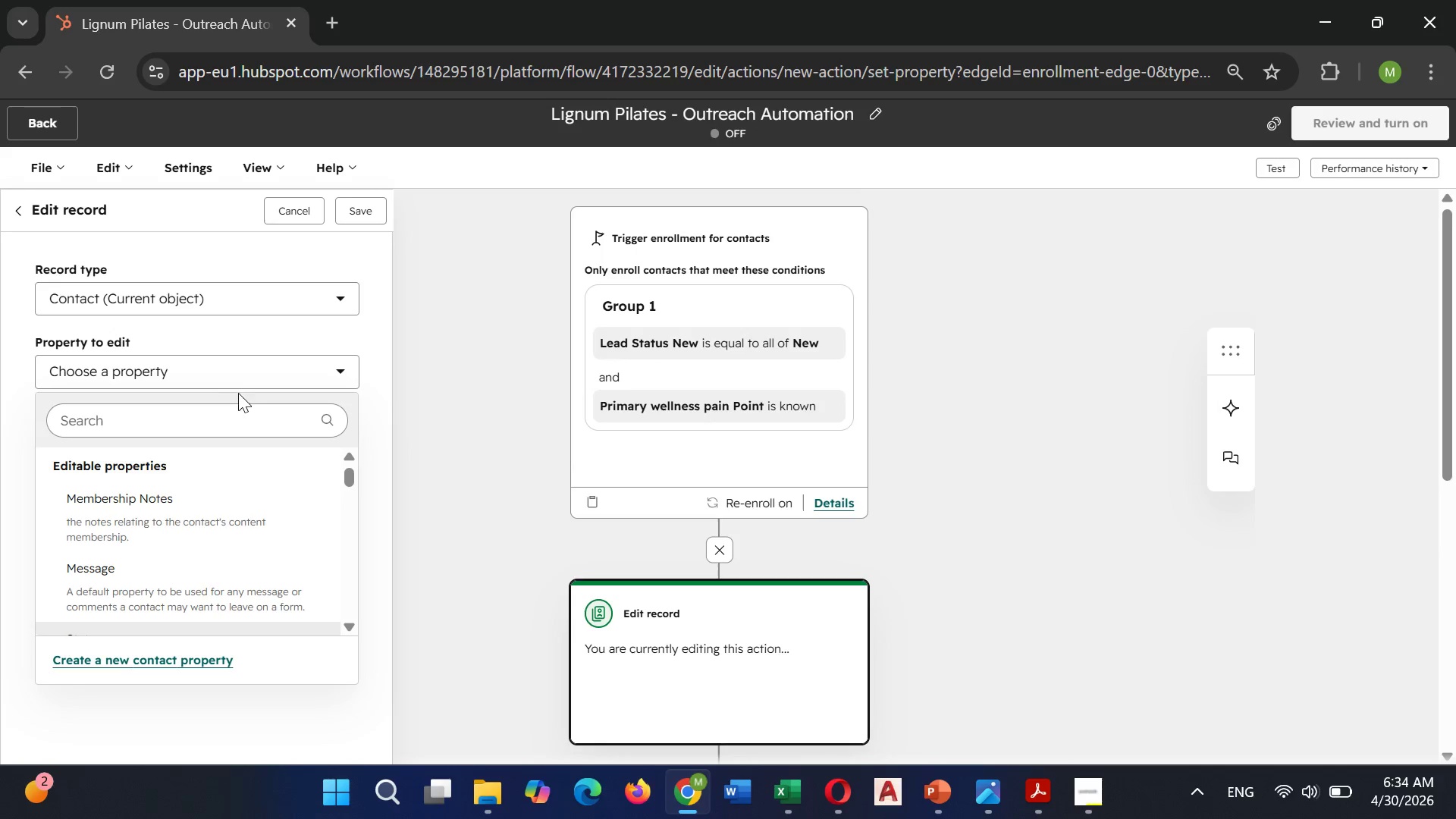 
left_click([243, 375])
 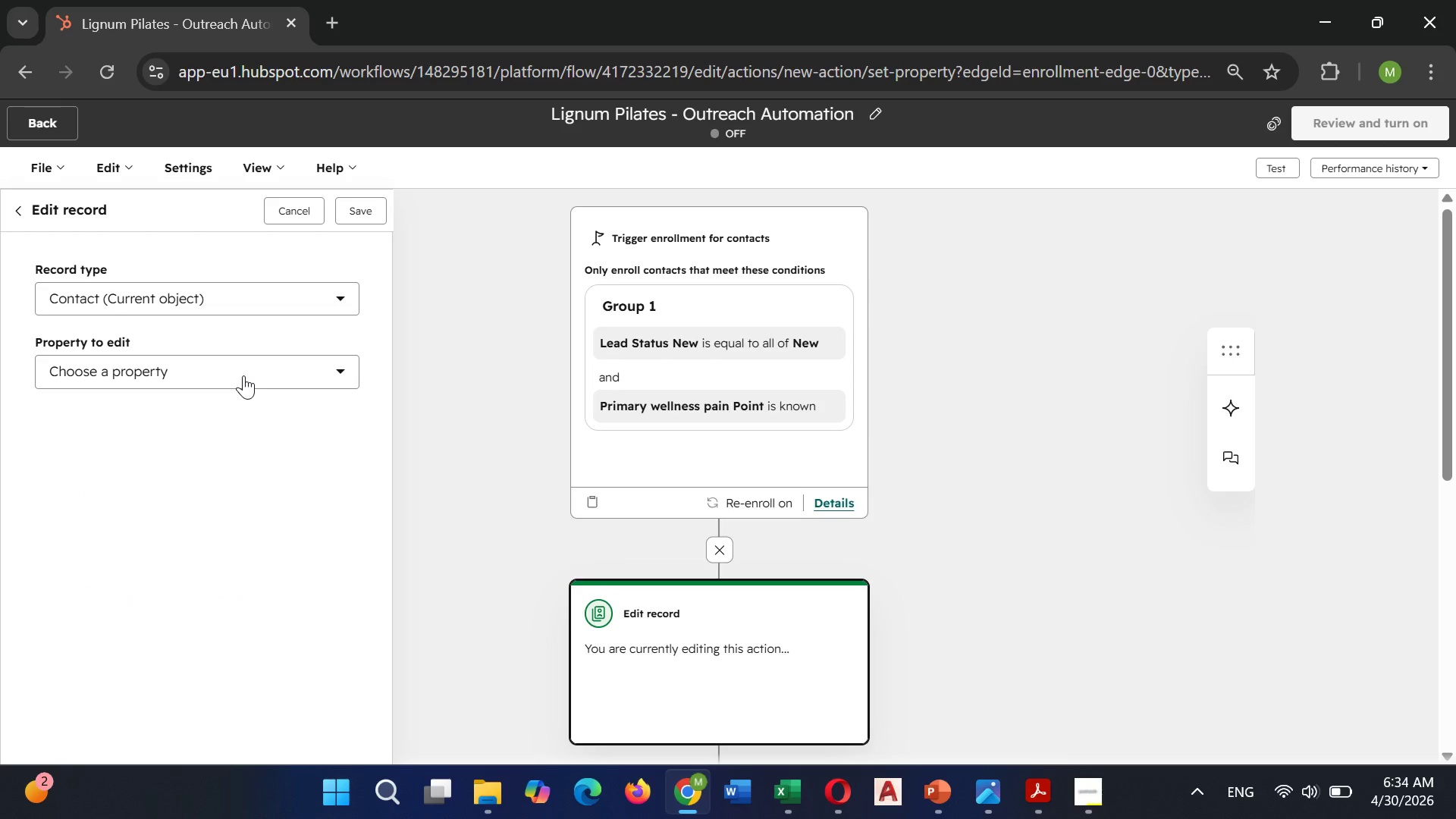 
left_click([243, 375])
 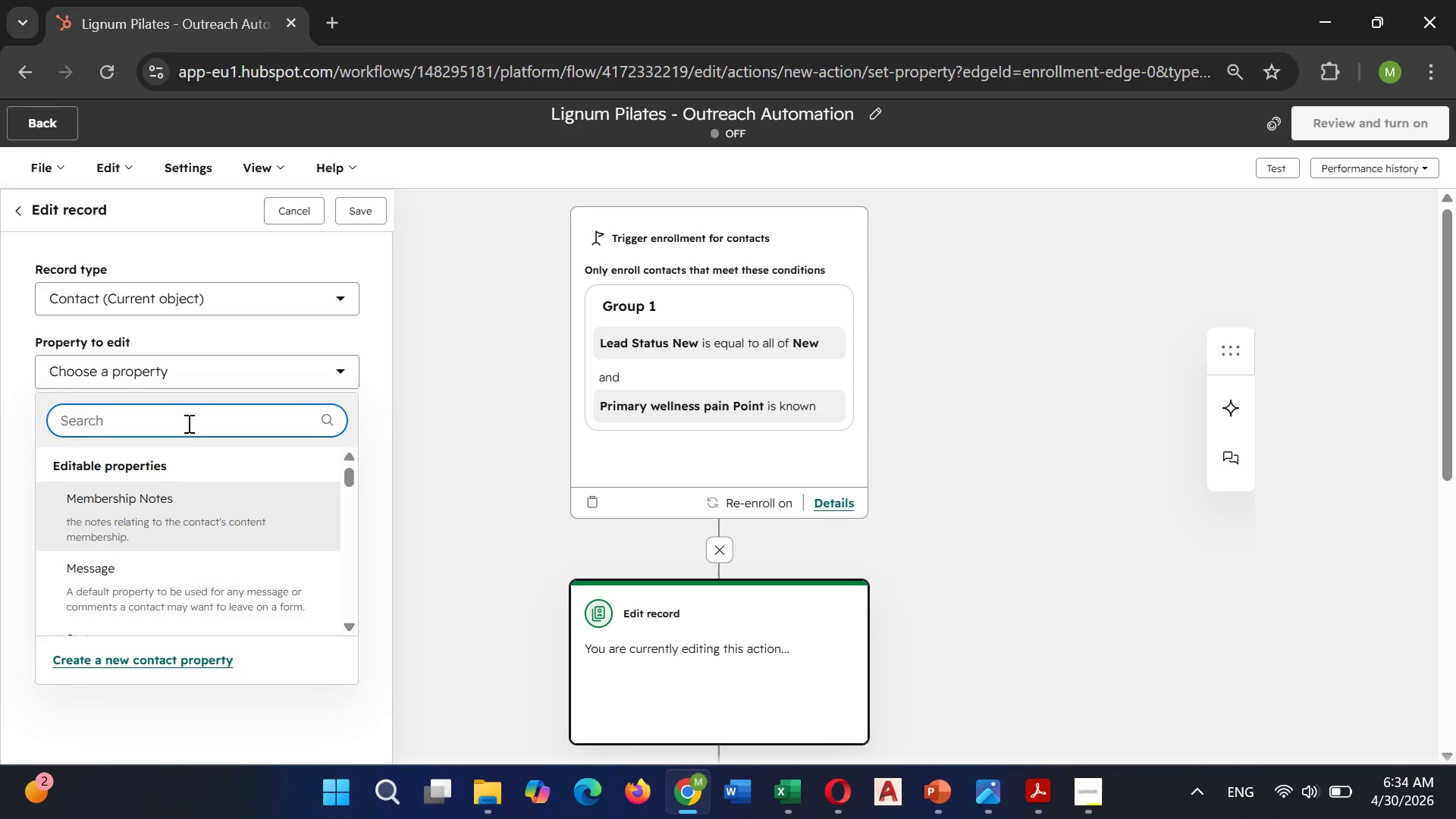 
scroll: coordinate [174, 469], scroll_direction: down, amount: 1.0
 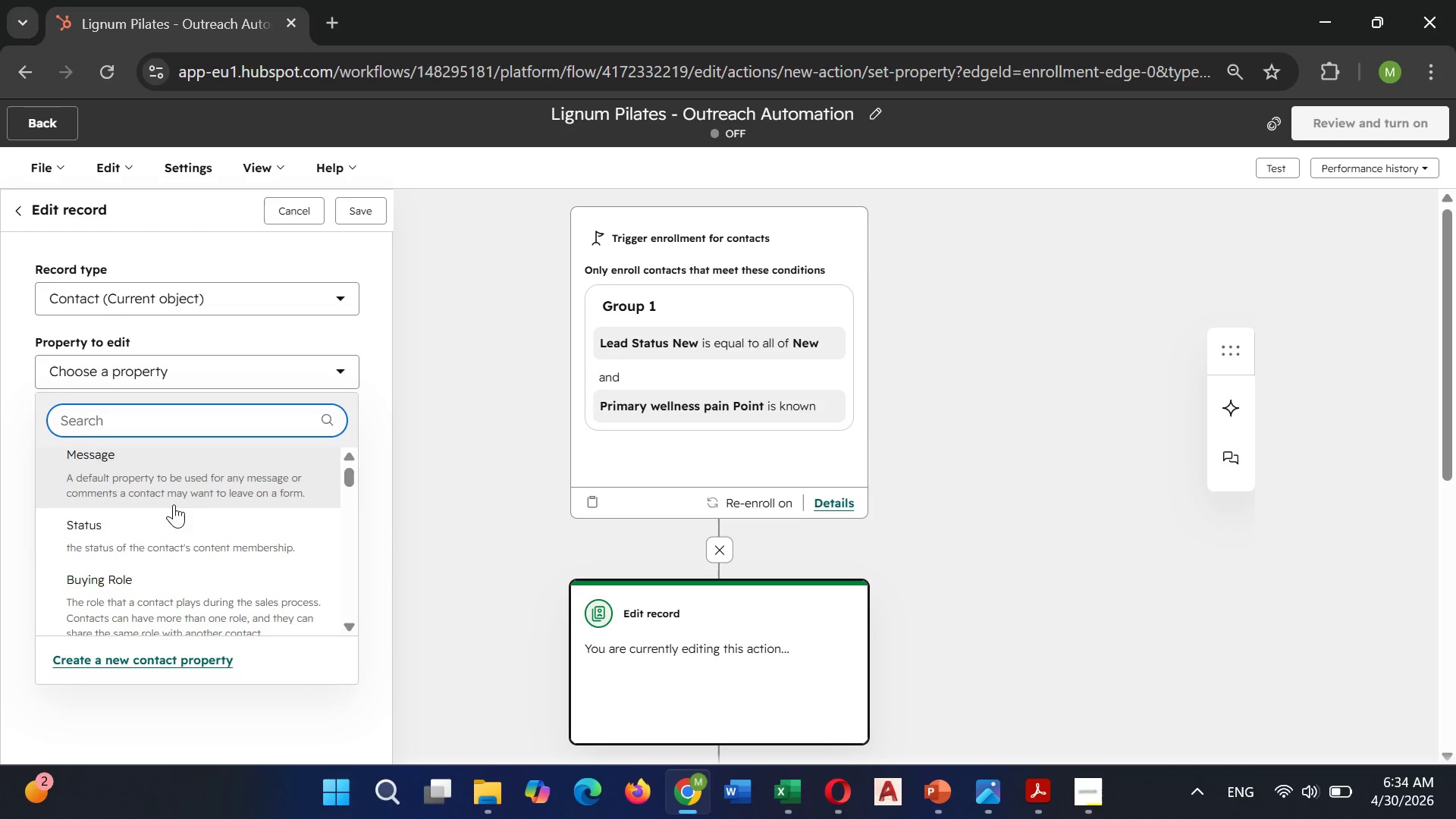 
left_click([166, 526])
 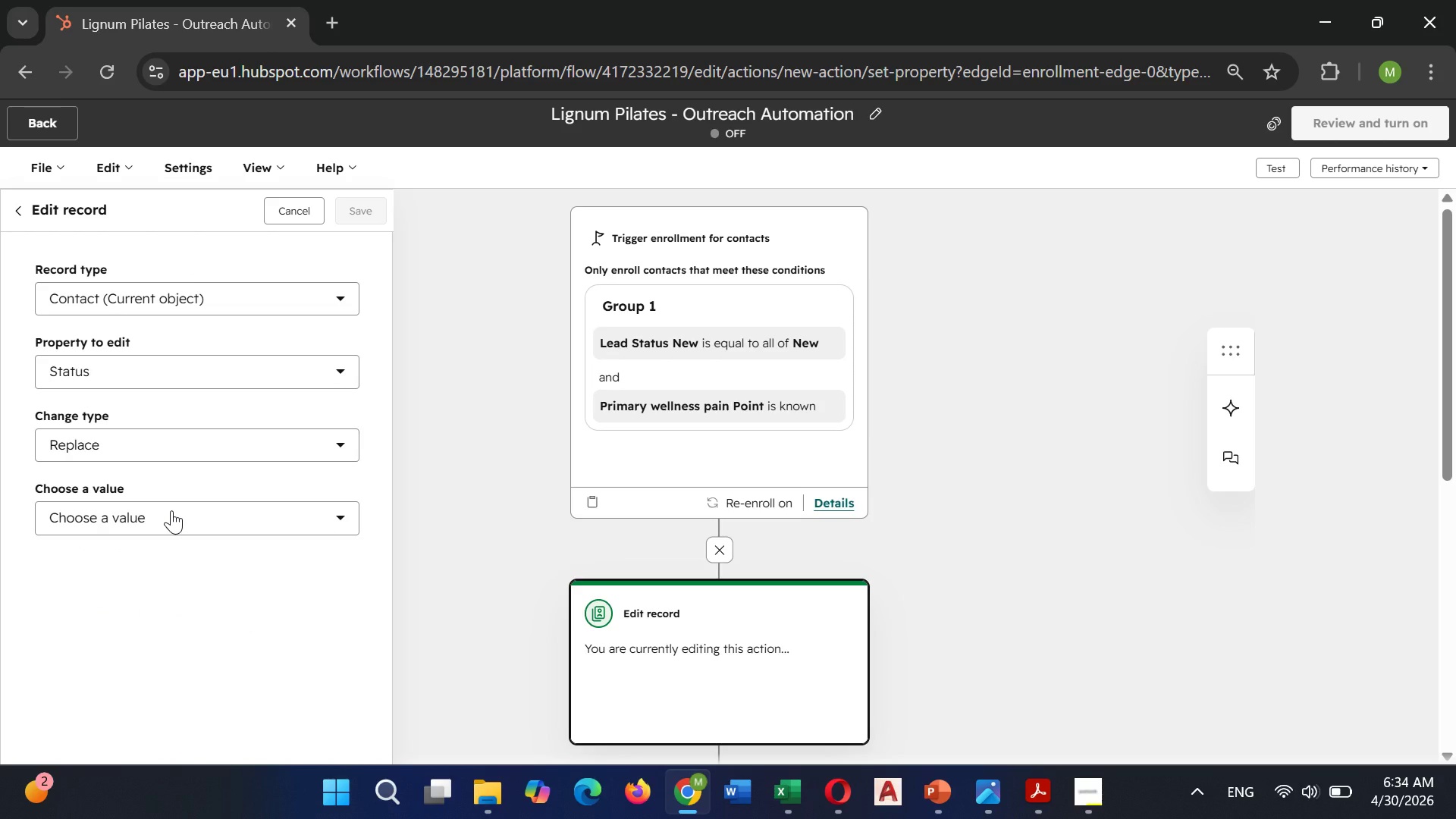 
left_click([171, 510])
 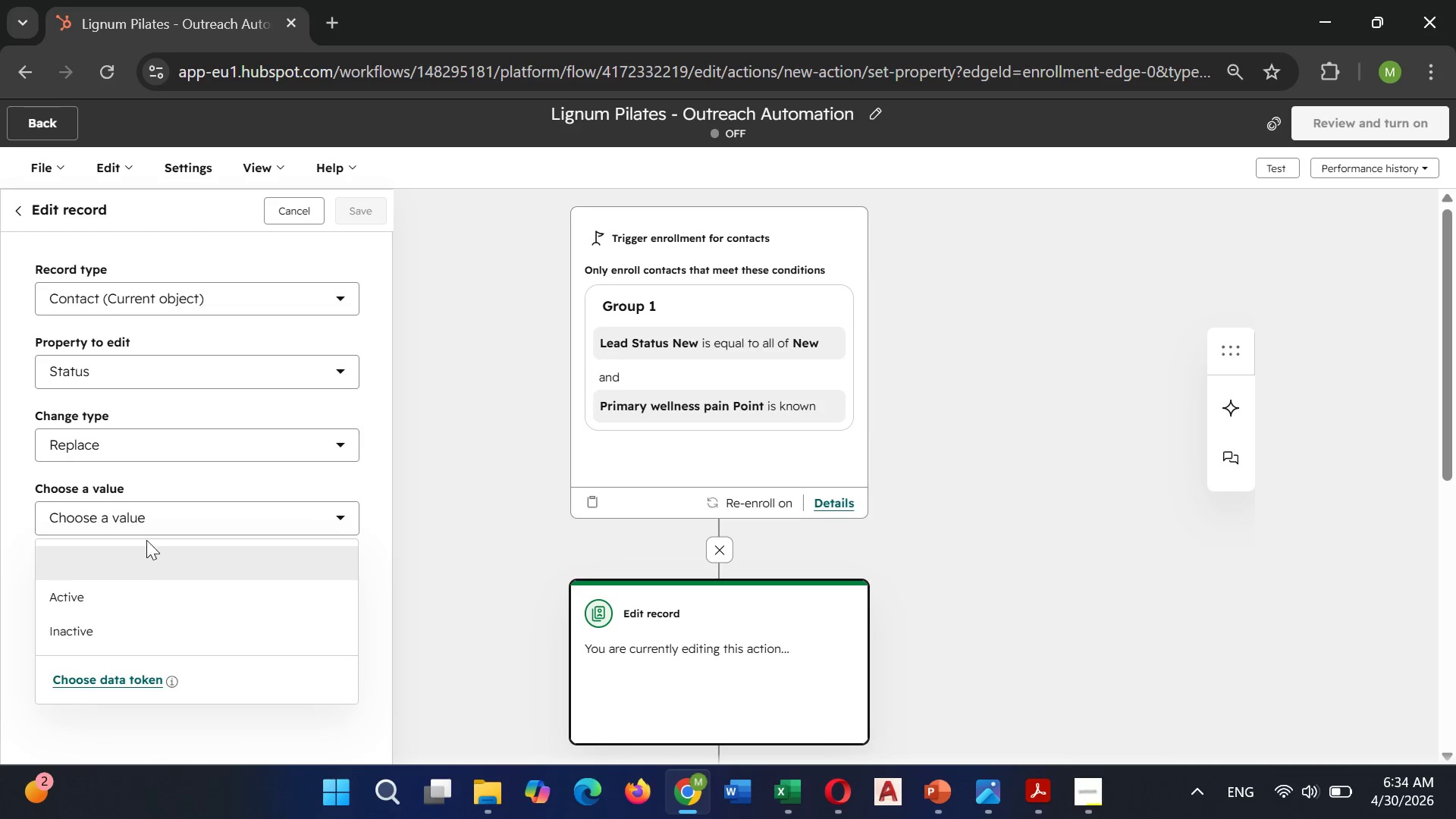 
left_click([157, 436])
 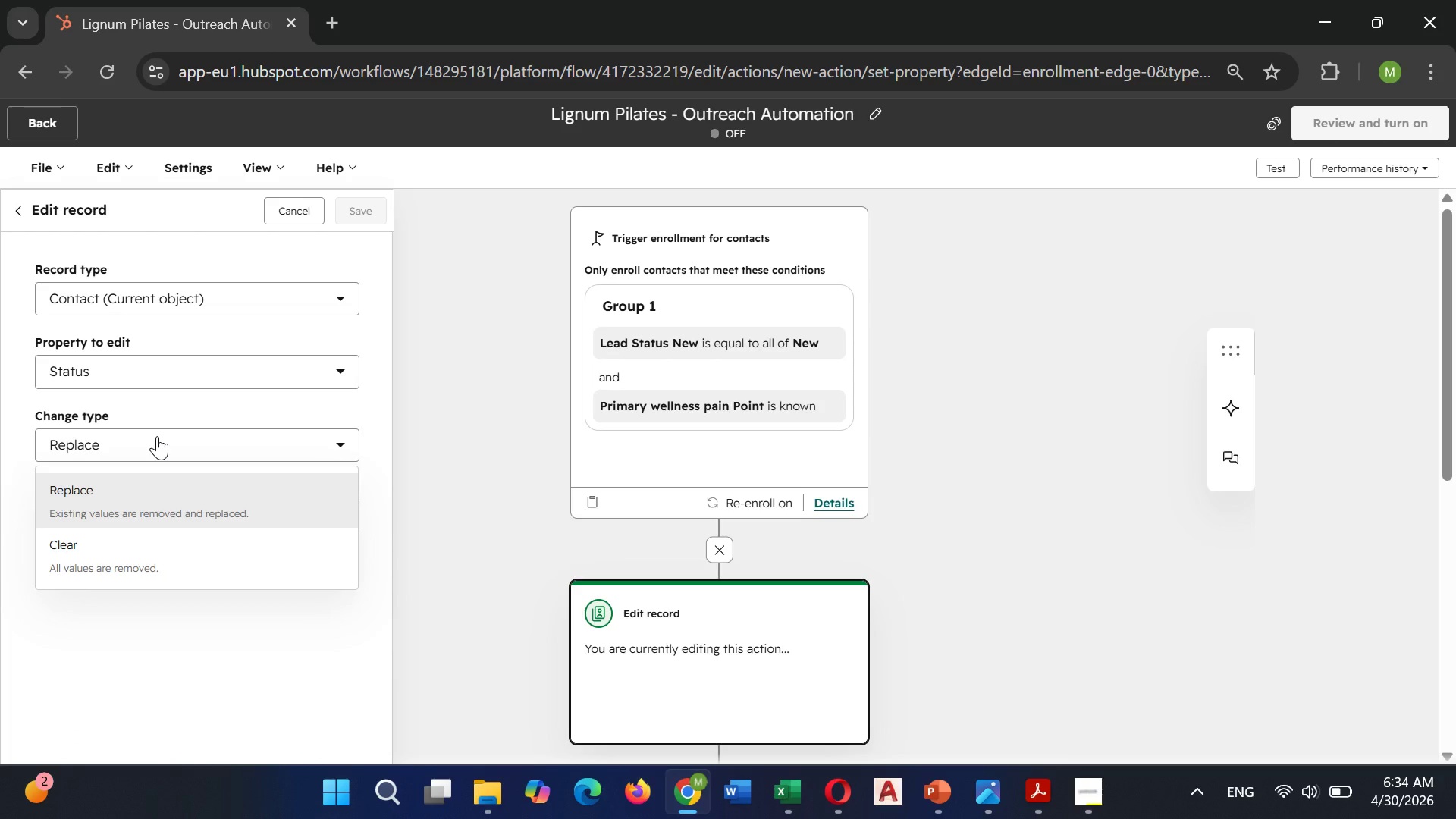 
left_click([157, 436])
 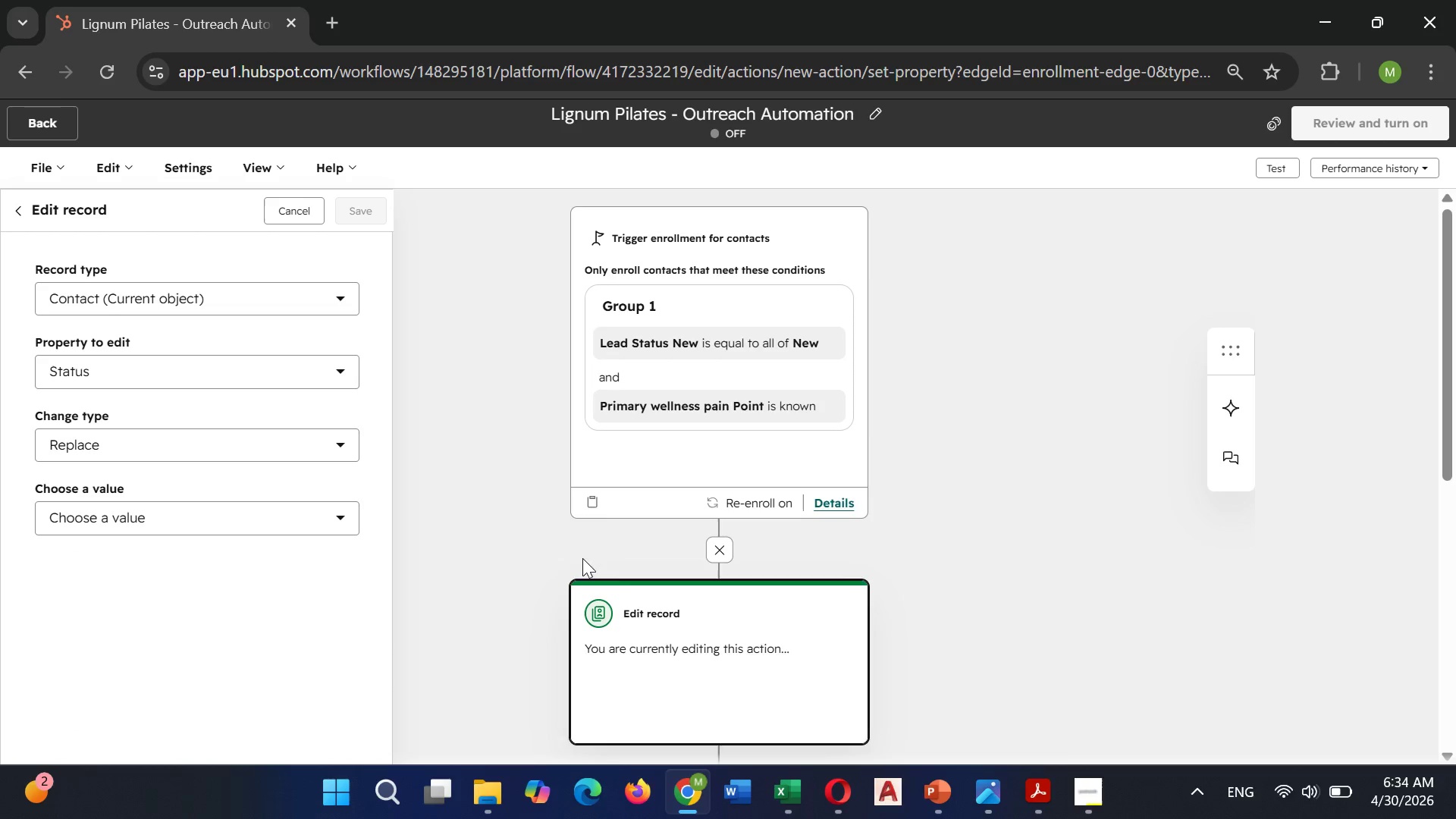 
scroll: coordinate [750, 639], scroll_direction: down, amount: 1.0
 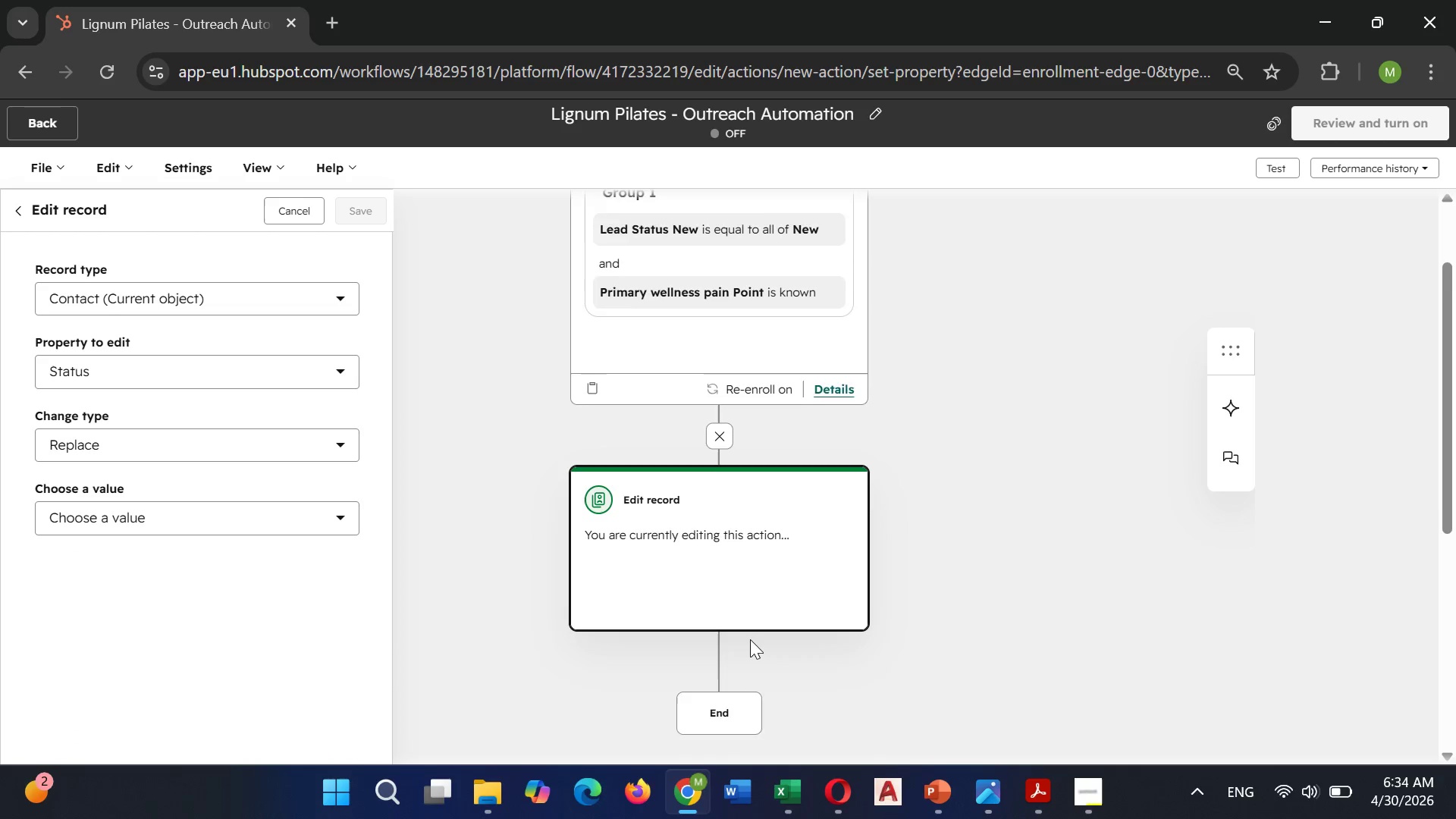 
scroll: coordinate [750, 639], scroll_direction: up, amount: 1.0
 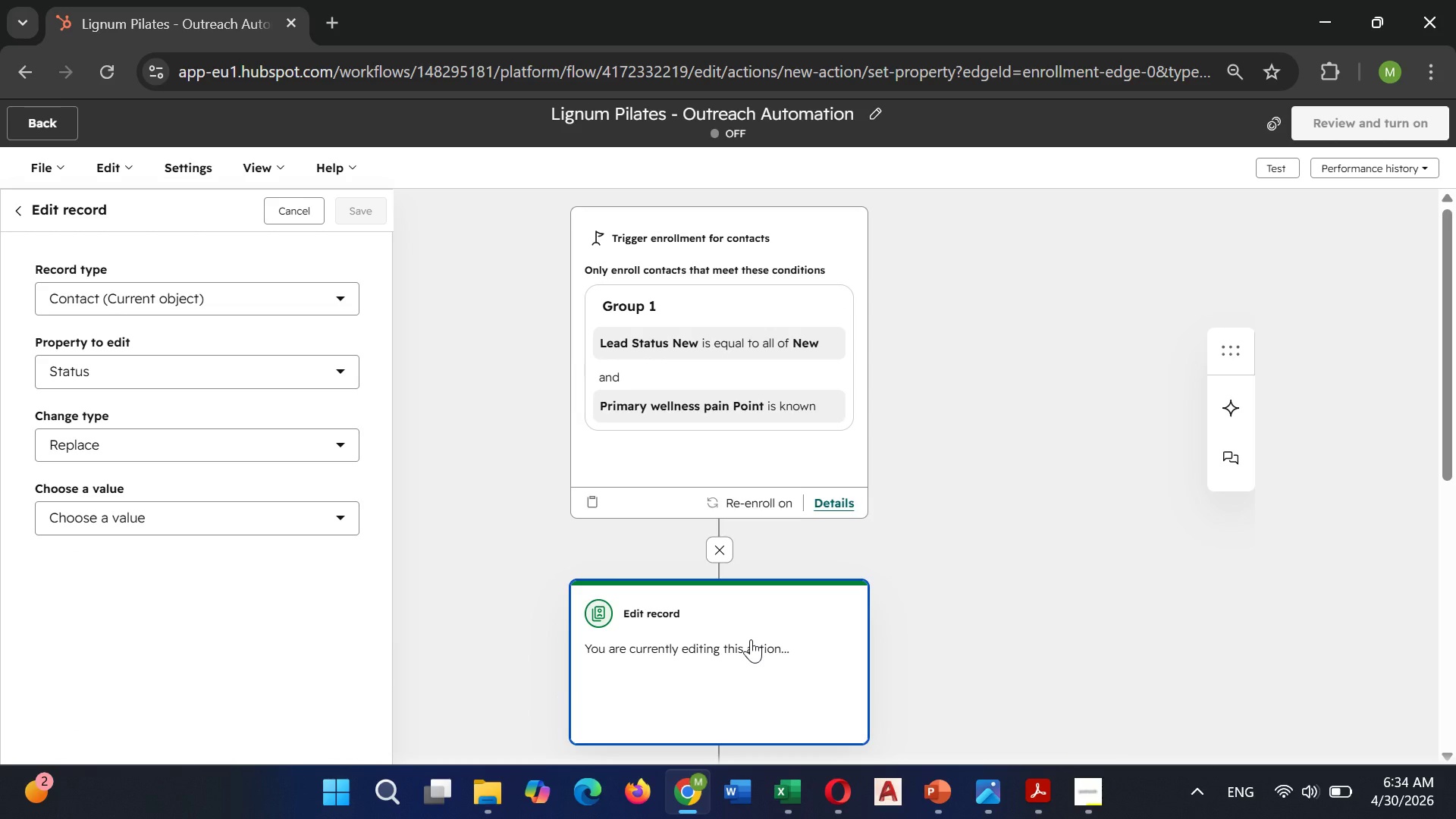 
wait(18.37)
 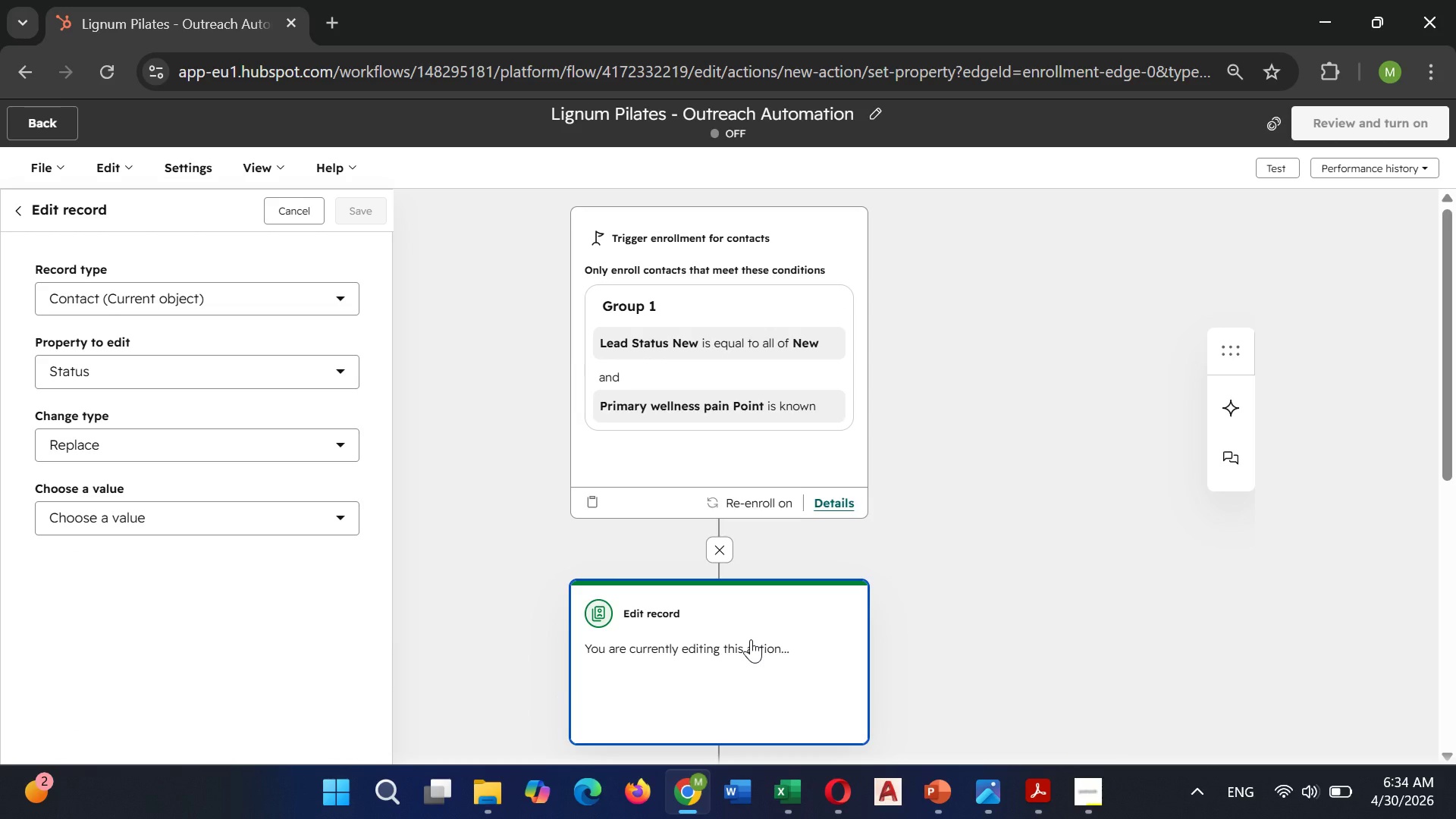 
scroll: coordinate [956, 543], scroll_direction: down, amount: 2.0
 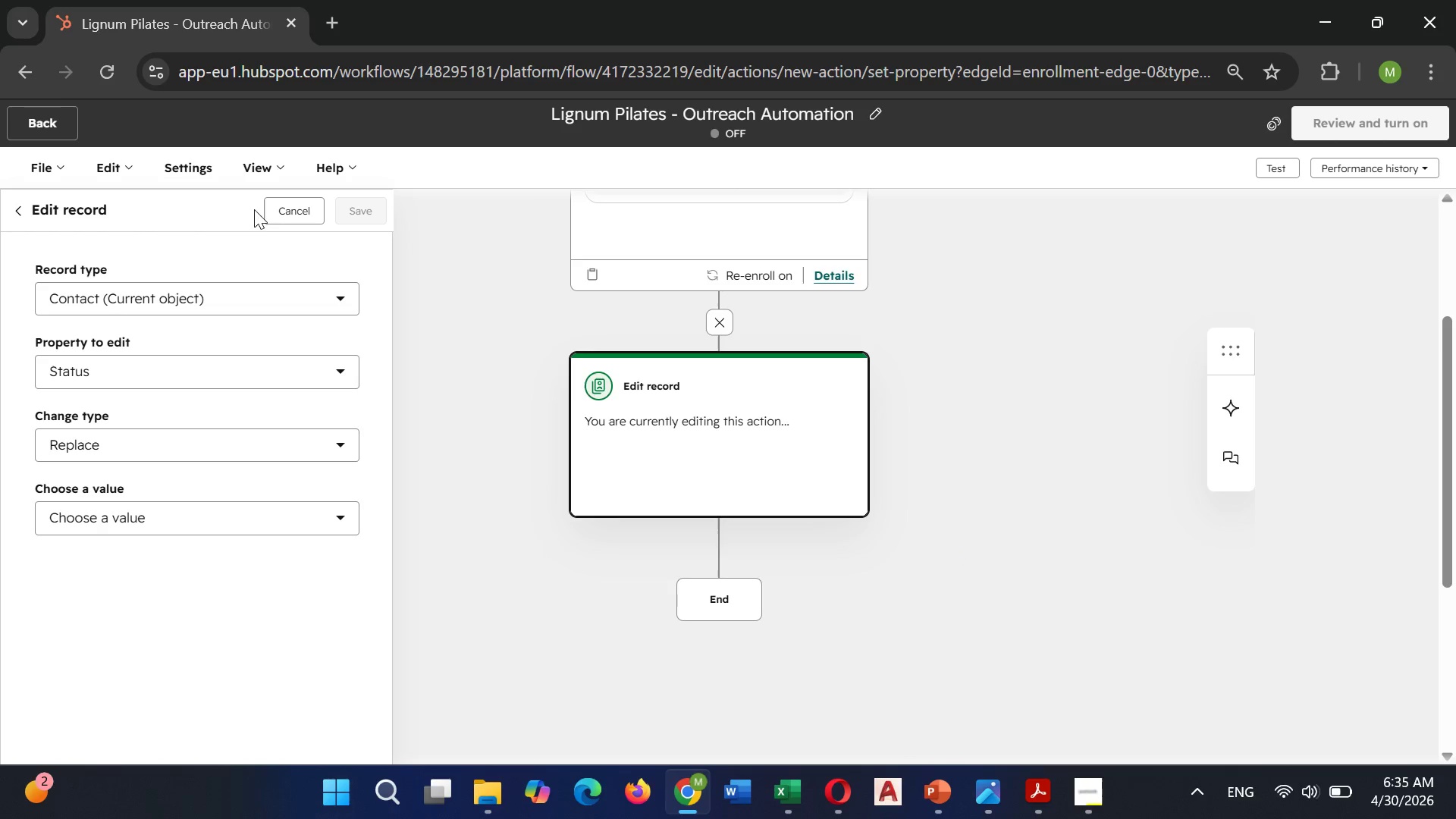 
left_click([294, 228])
 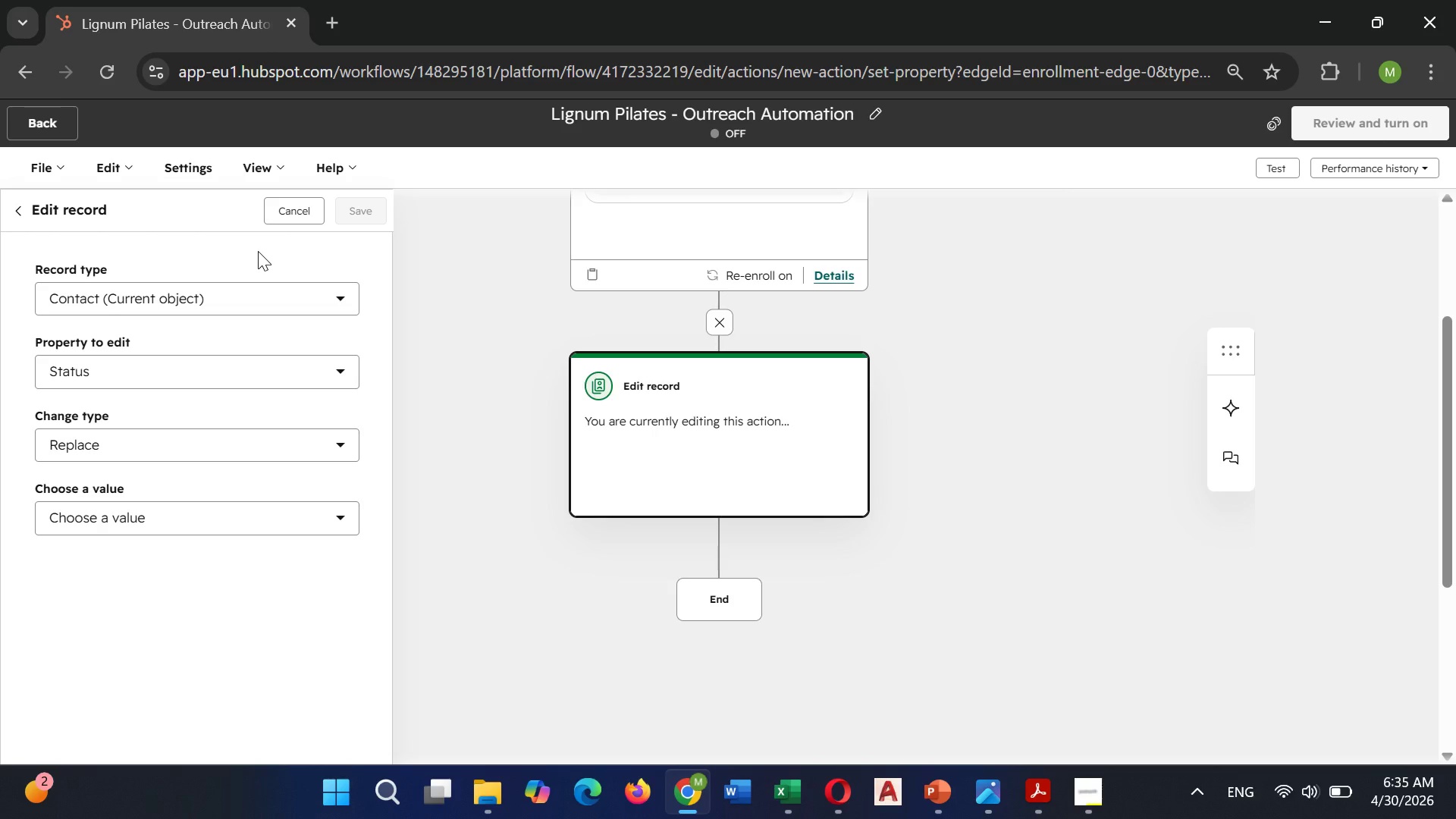 
wait(41.27)
 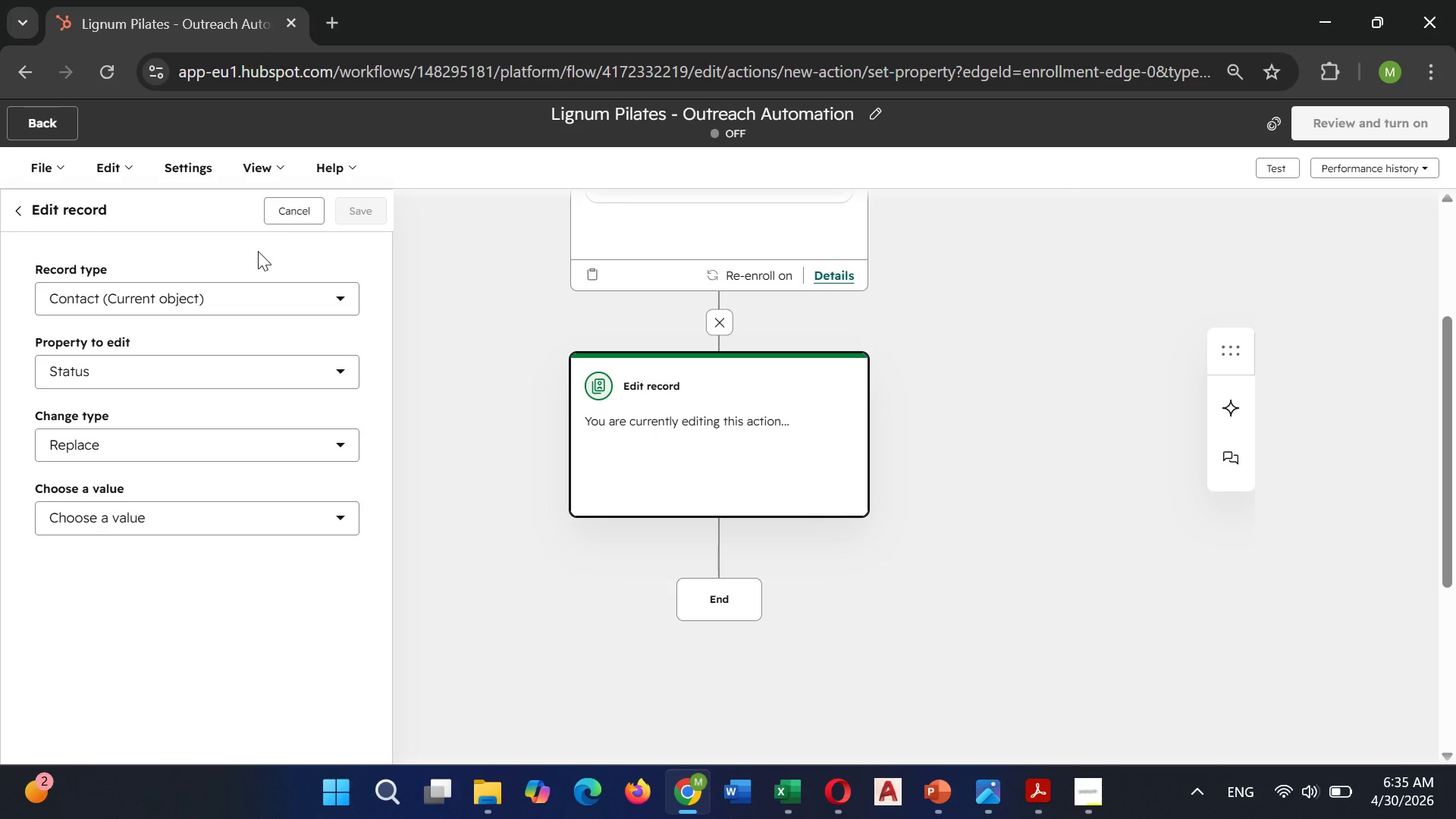 
left_click([290, 200])
 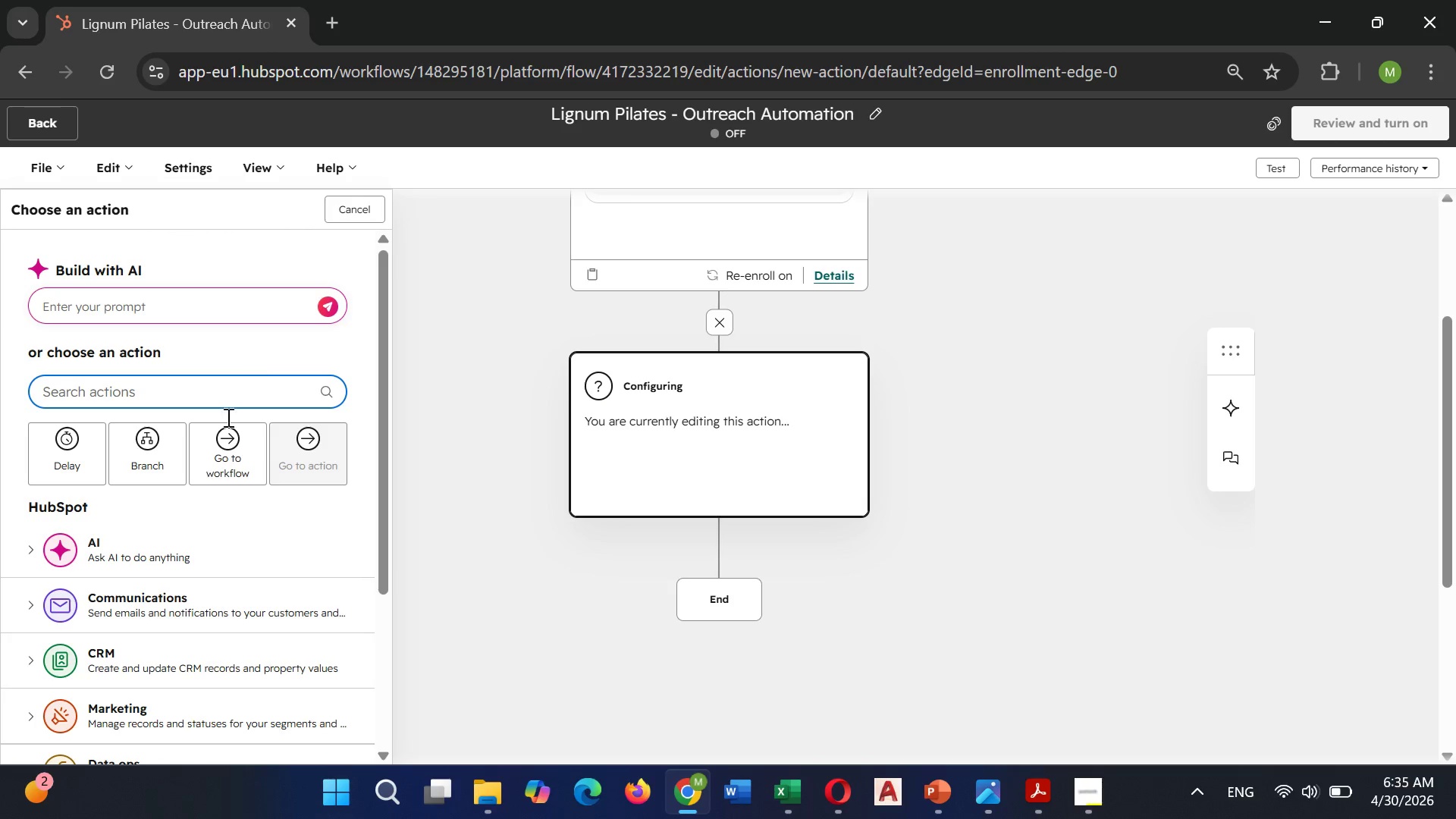 
scroll: coordinate [215, 464], scroll_direction: down, amount: 1.0
 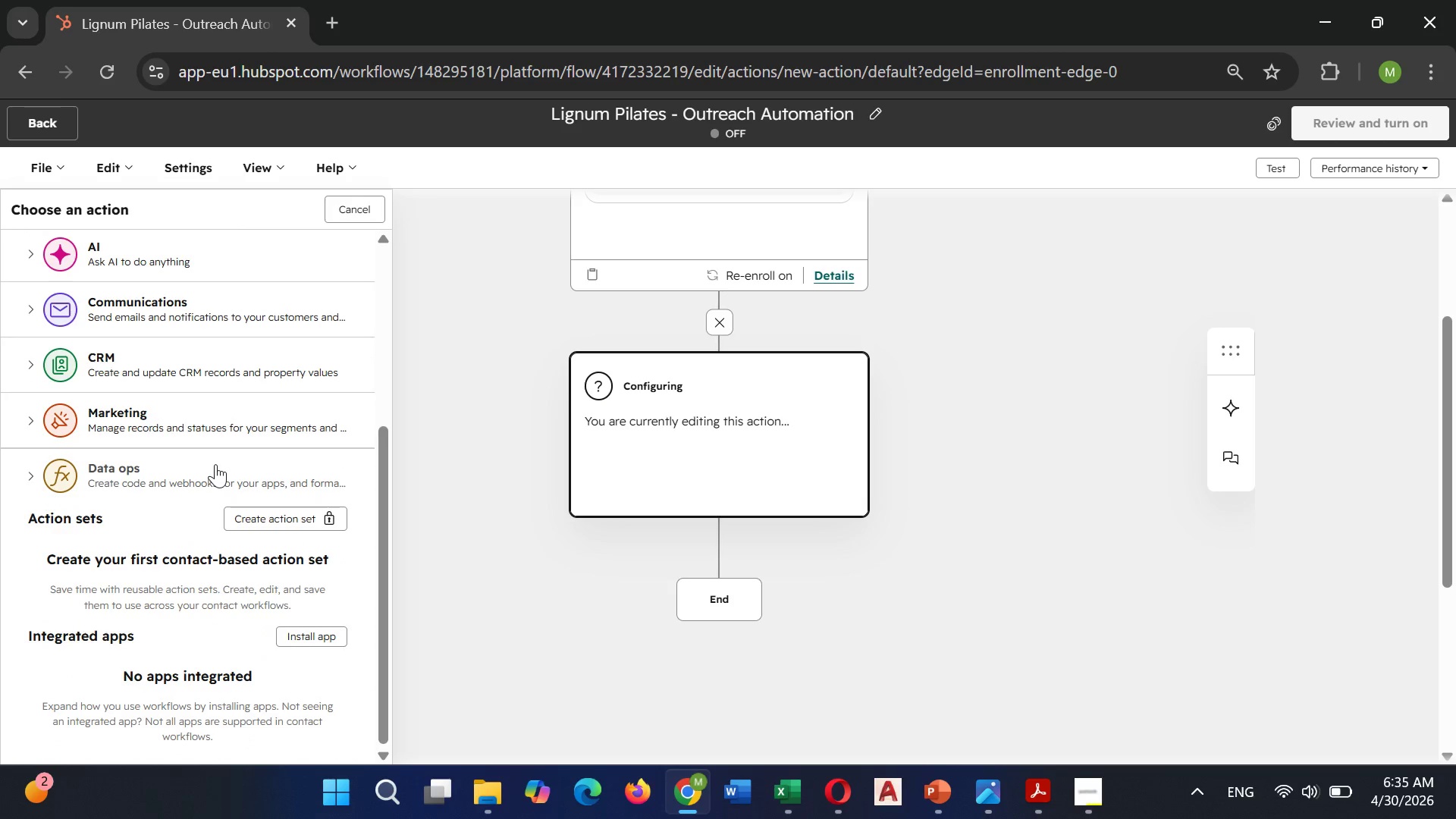 
scroll: coordinate [215, 464], scroll_direction: up, amount: 3.0
 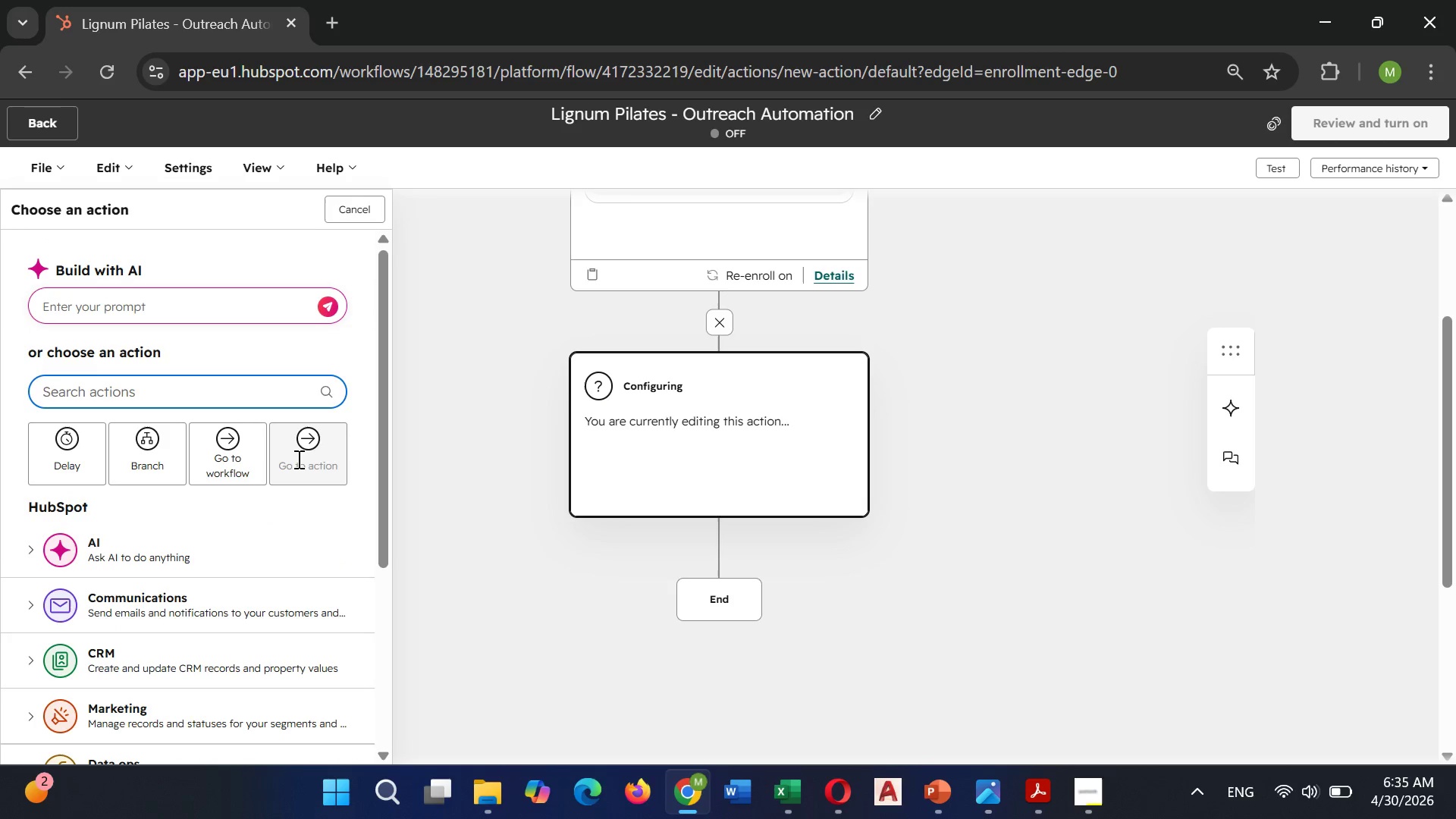 
left_click([299, 459])
 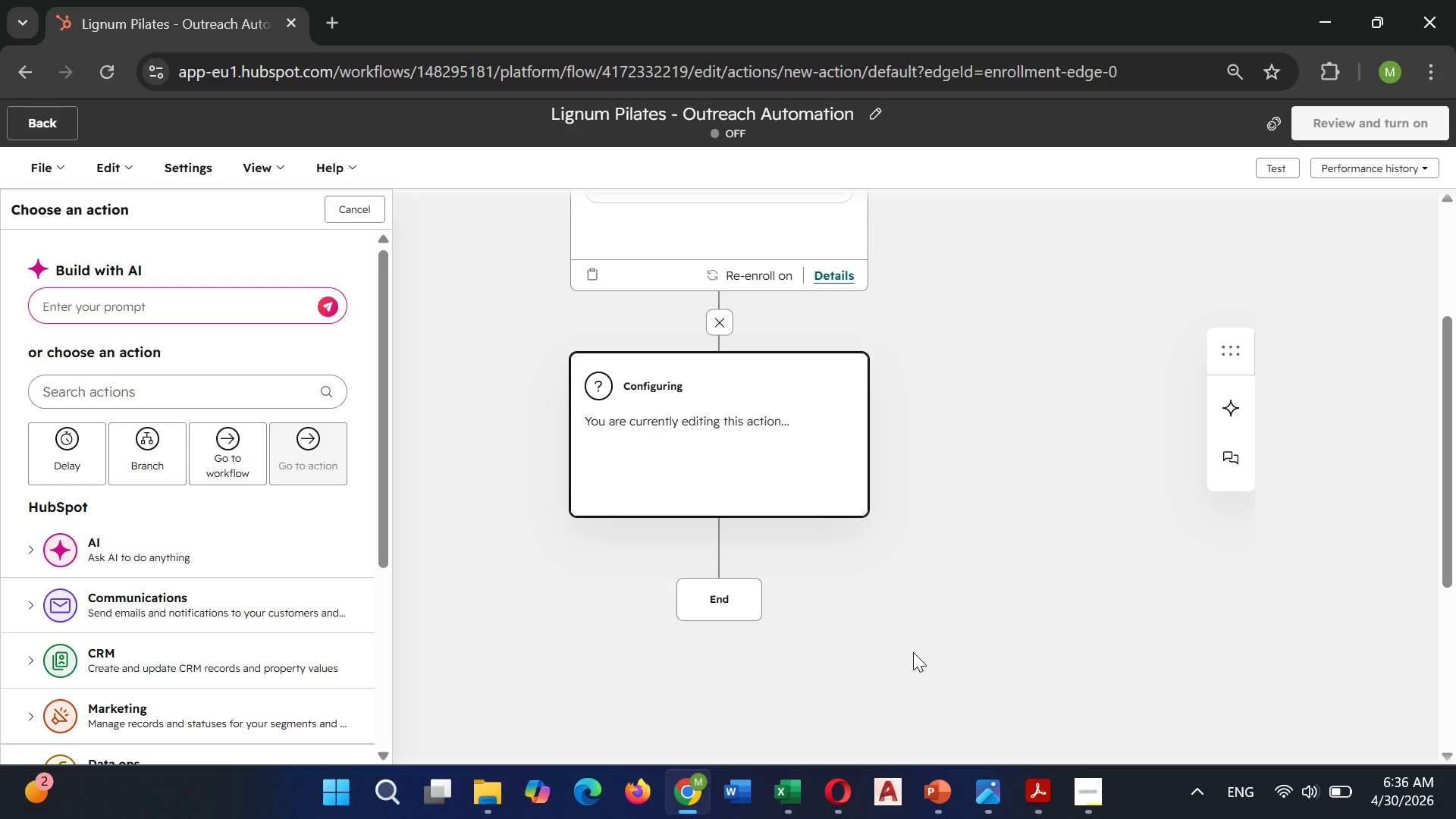 
wait(71.98)
 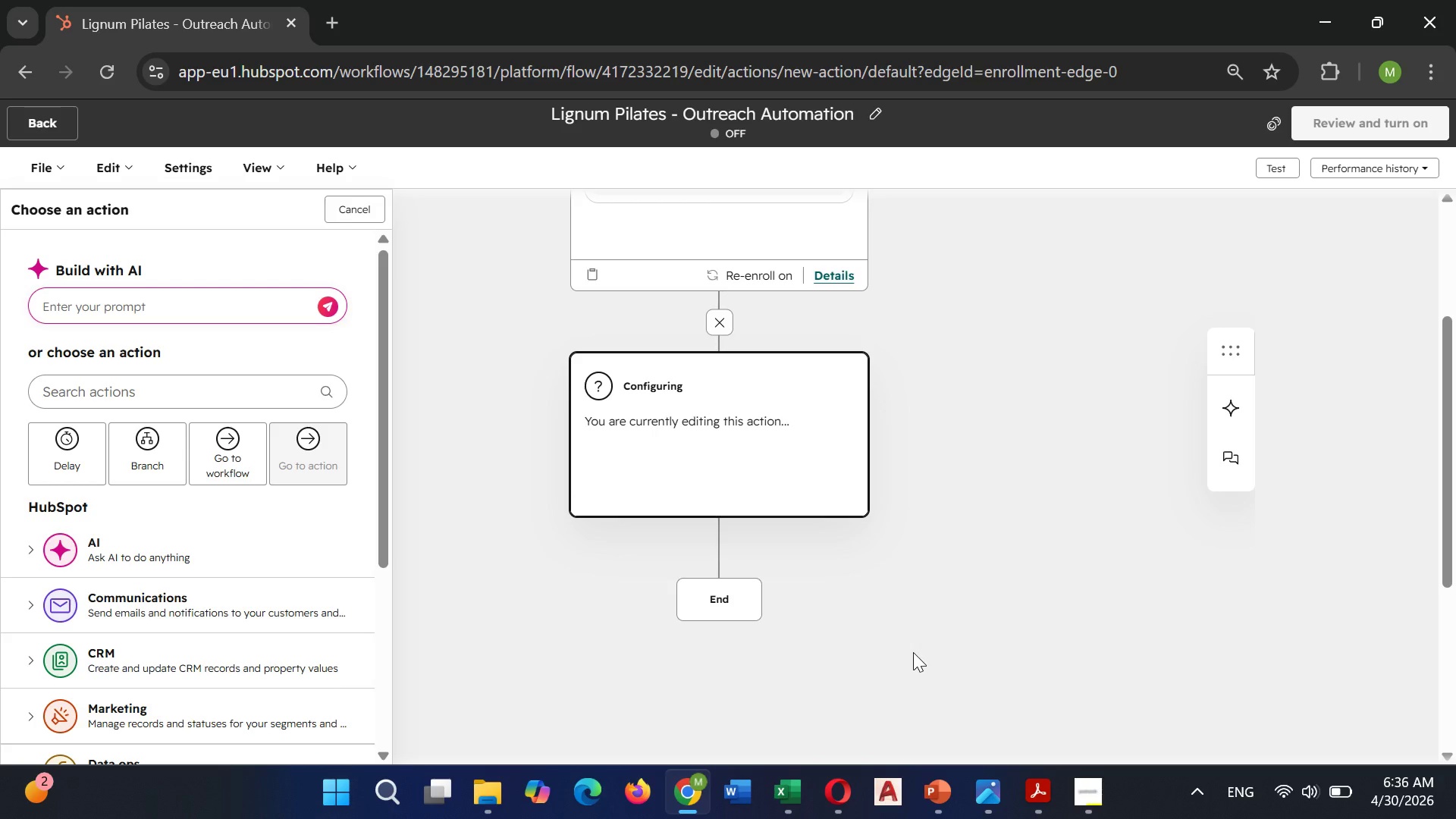 
scroll: coordinate [913, 654], scroll_direction: down, amount: 2.0
 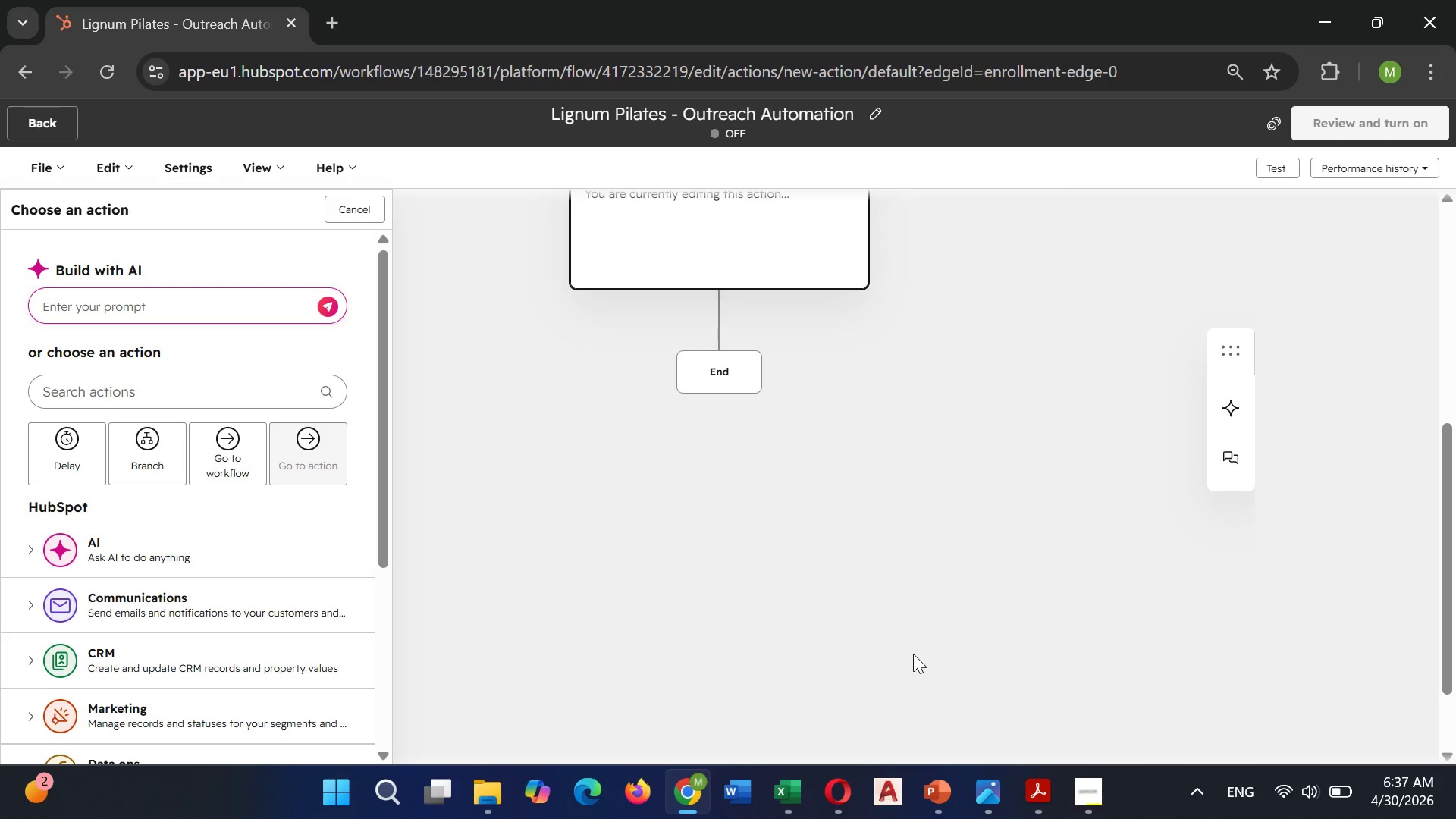 
wait(45.38)
 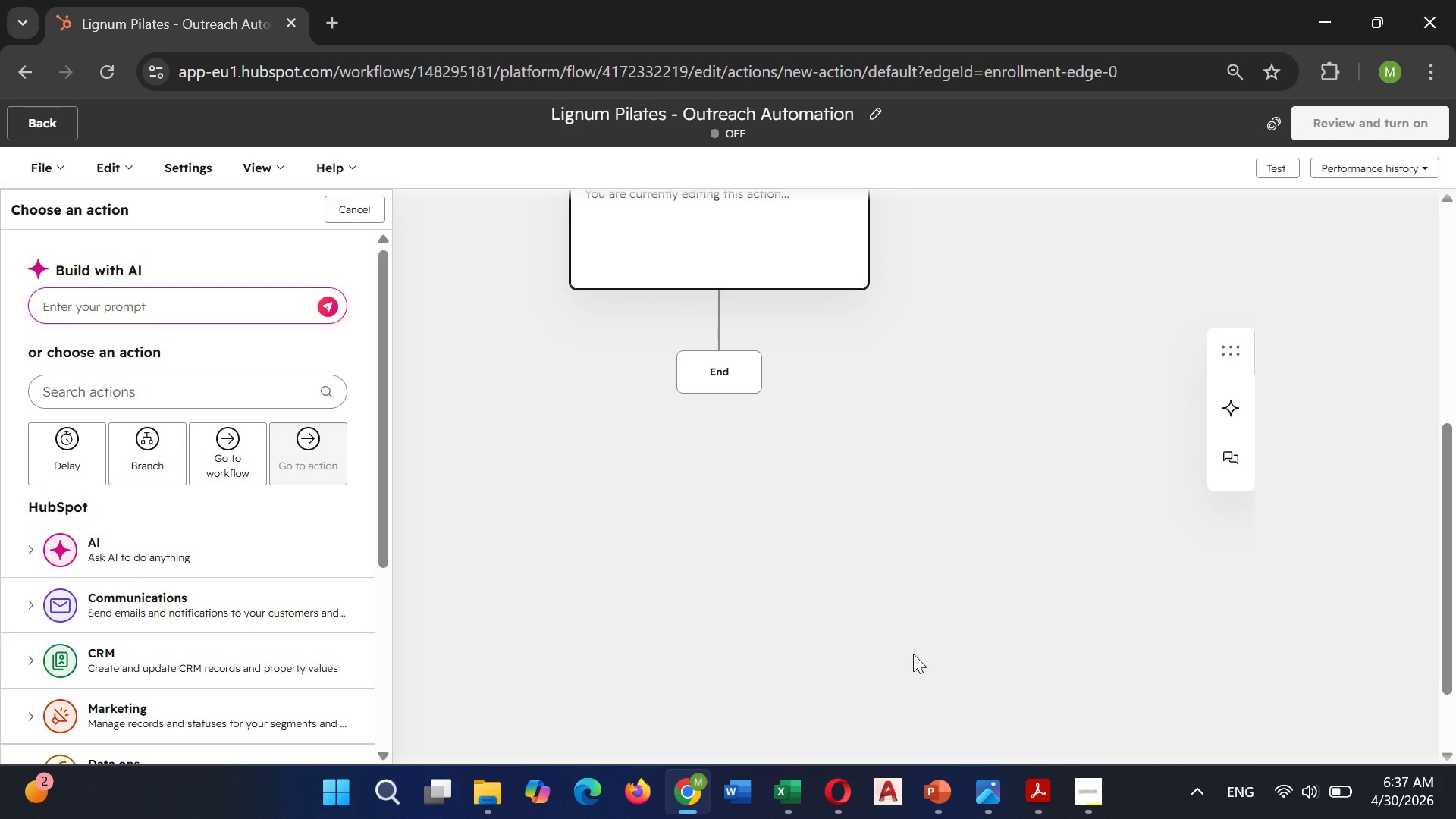 
scroll: coordinate [202, 507], scroll_direction: down, amount: 3.0
 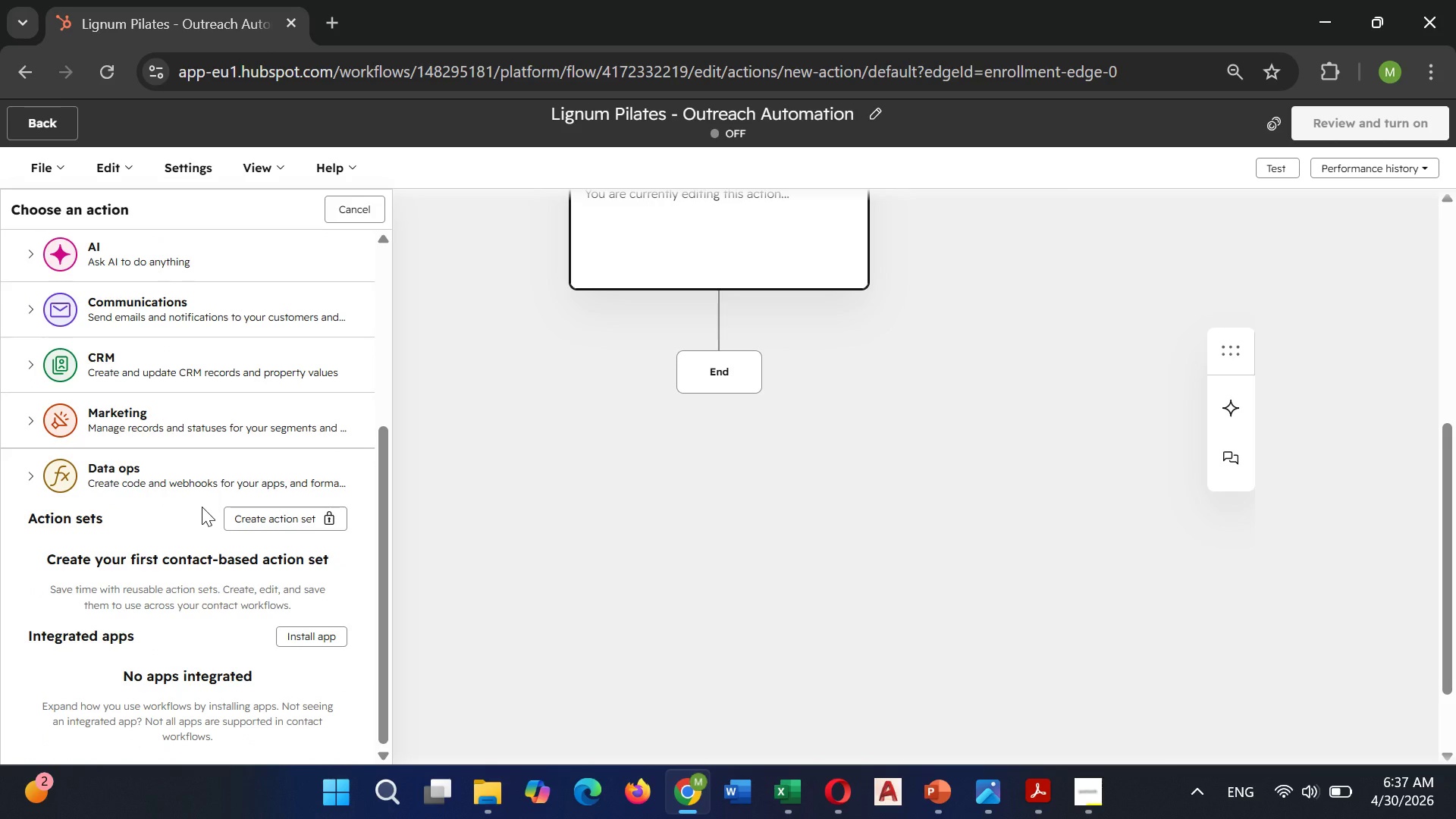 
scroll: coordinate [202, 507], scroll_direction: up, amount: 2.0
 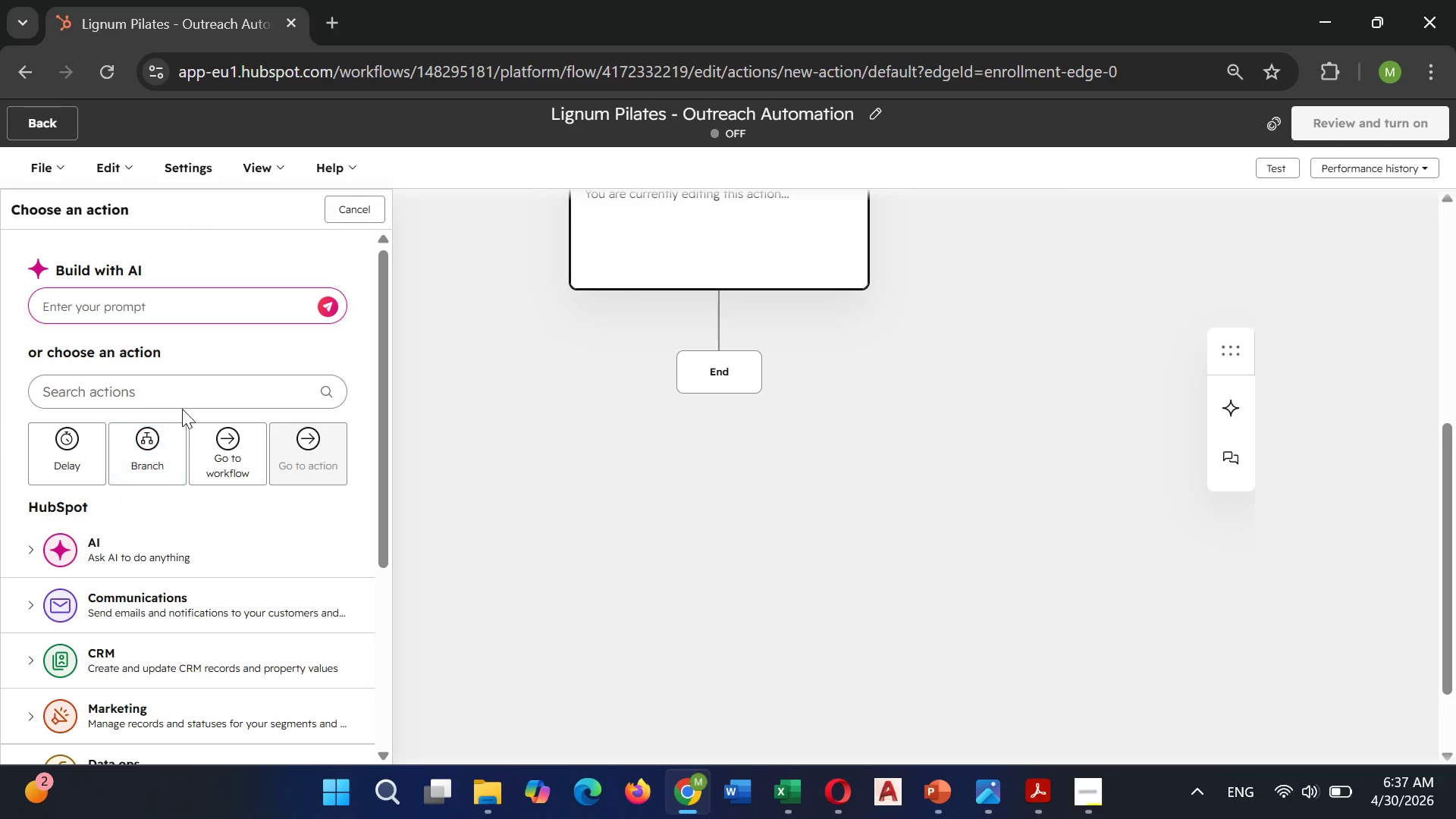 
left_click([182, 393])
 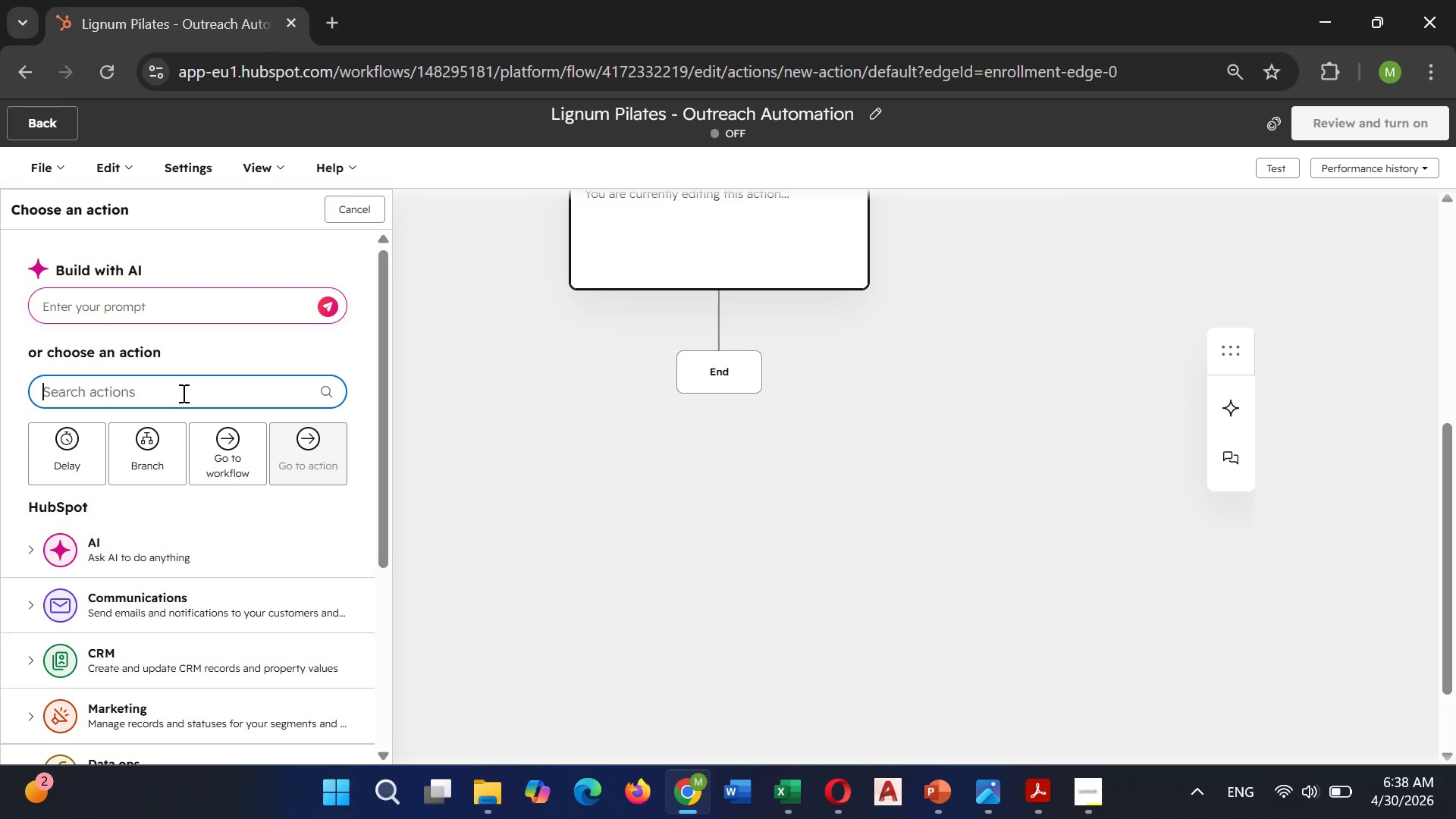 
wait(7.59)
 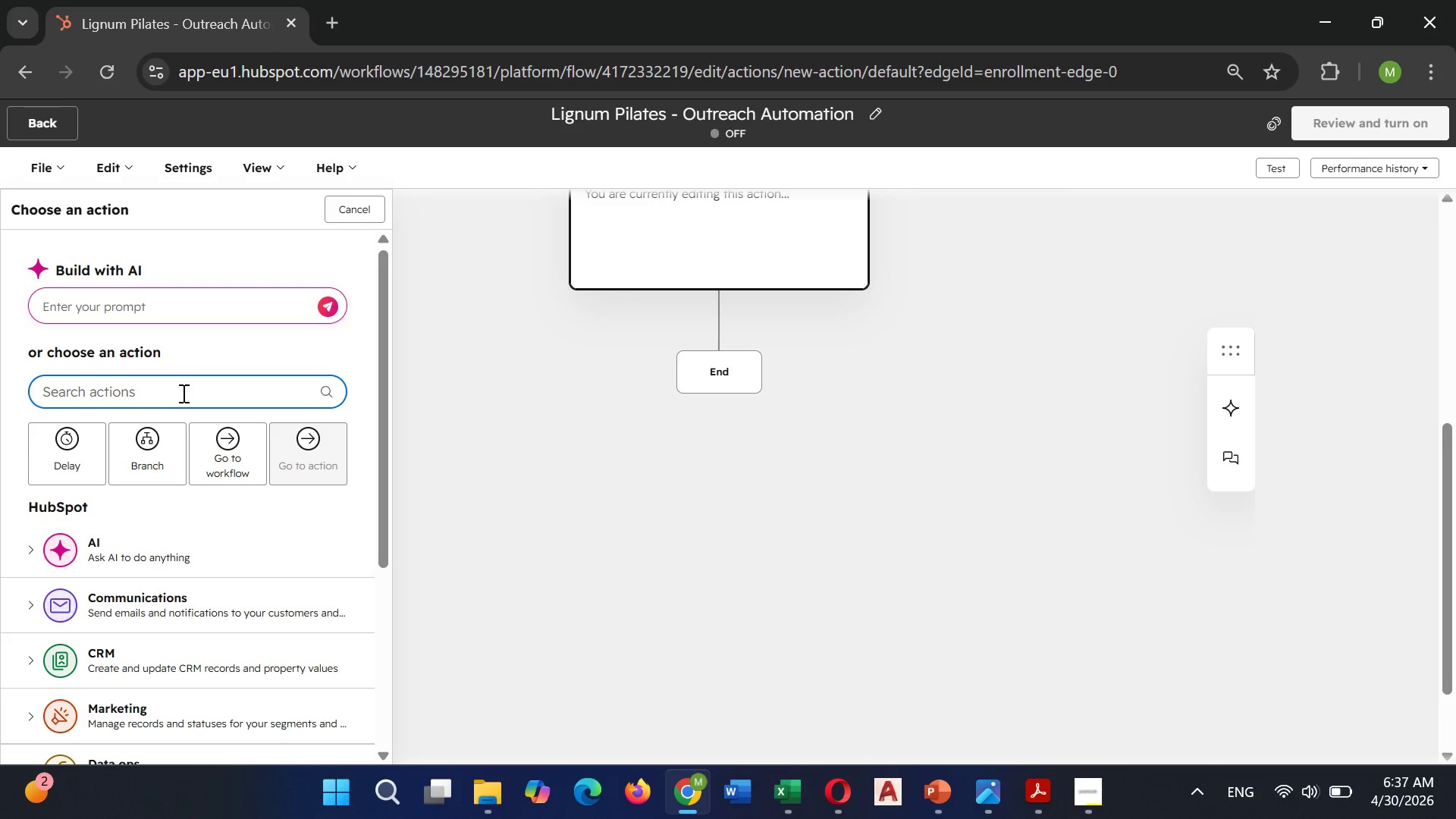 
type(Set P)
 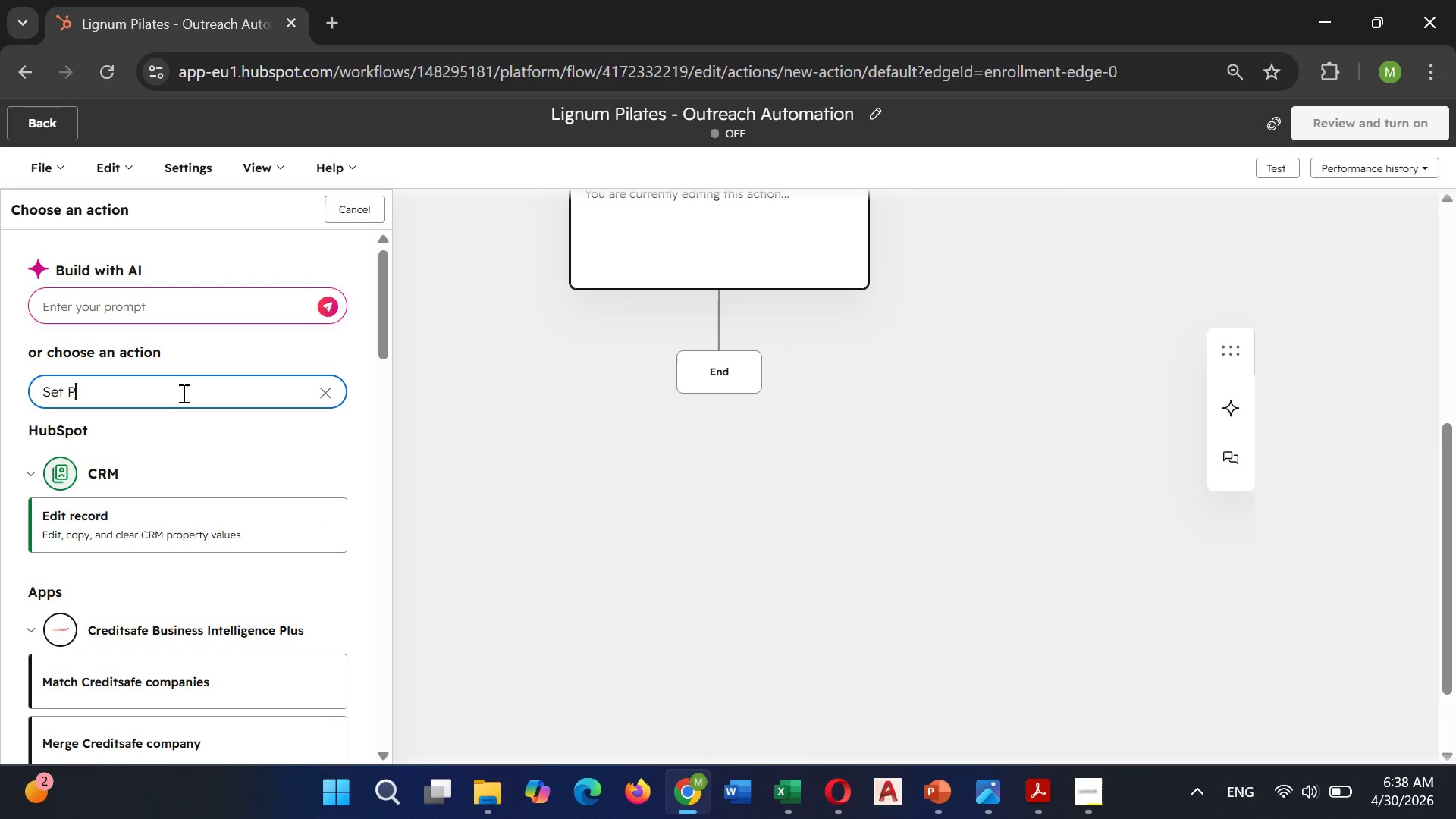 
scroll: coordinate [230, 667], scroll_direction: down, amount: 5.0
 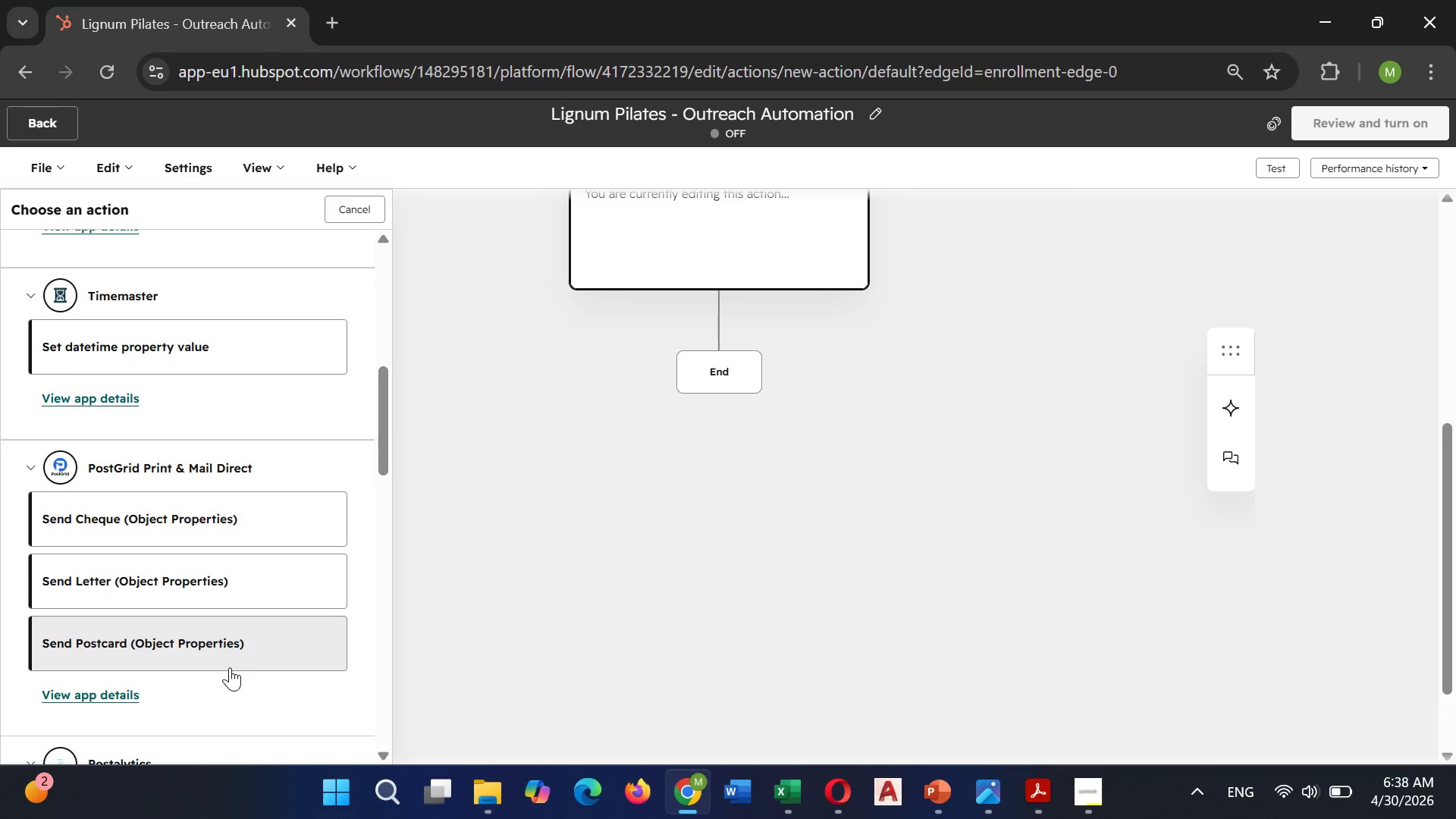 
scroll: coordinate [231, 660], scroll_direction: up, amount: 10.0
 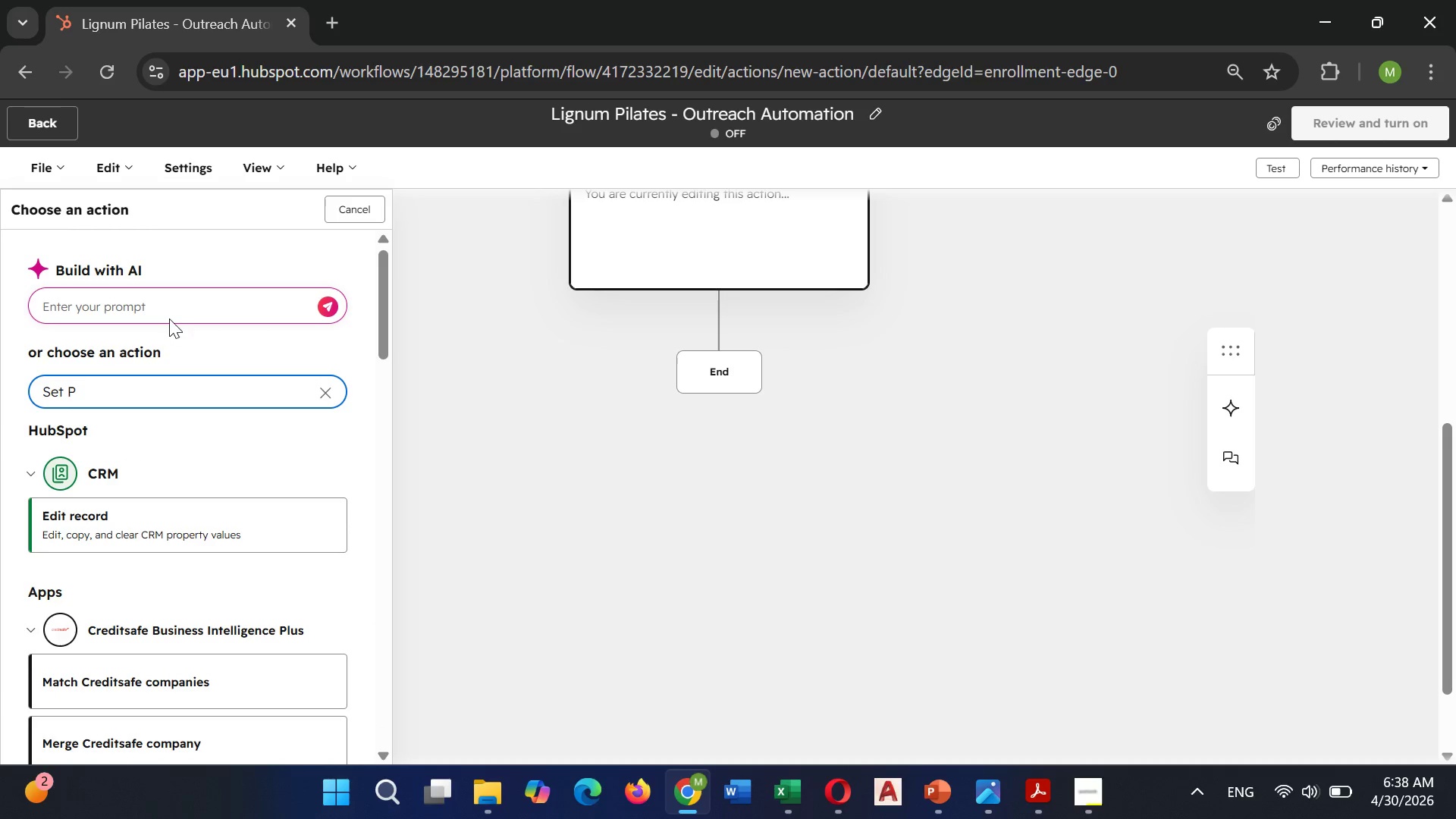 
left_click([171, 303])
 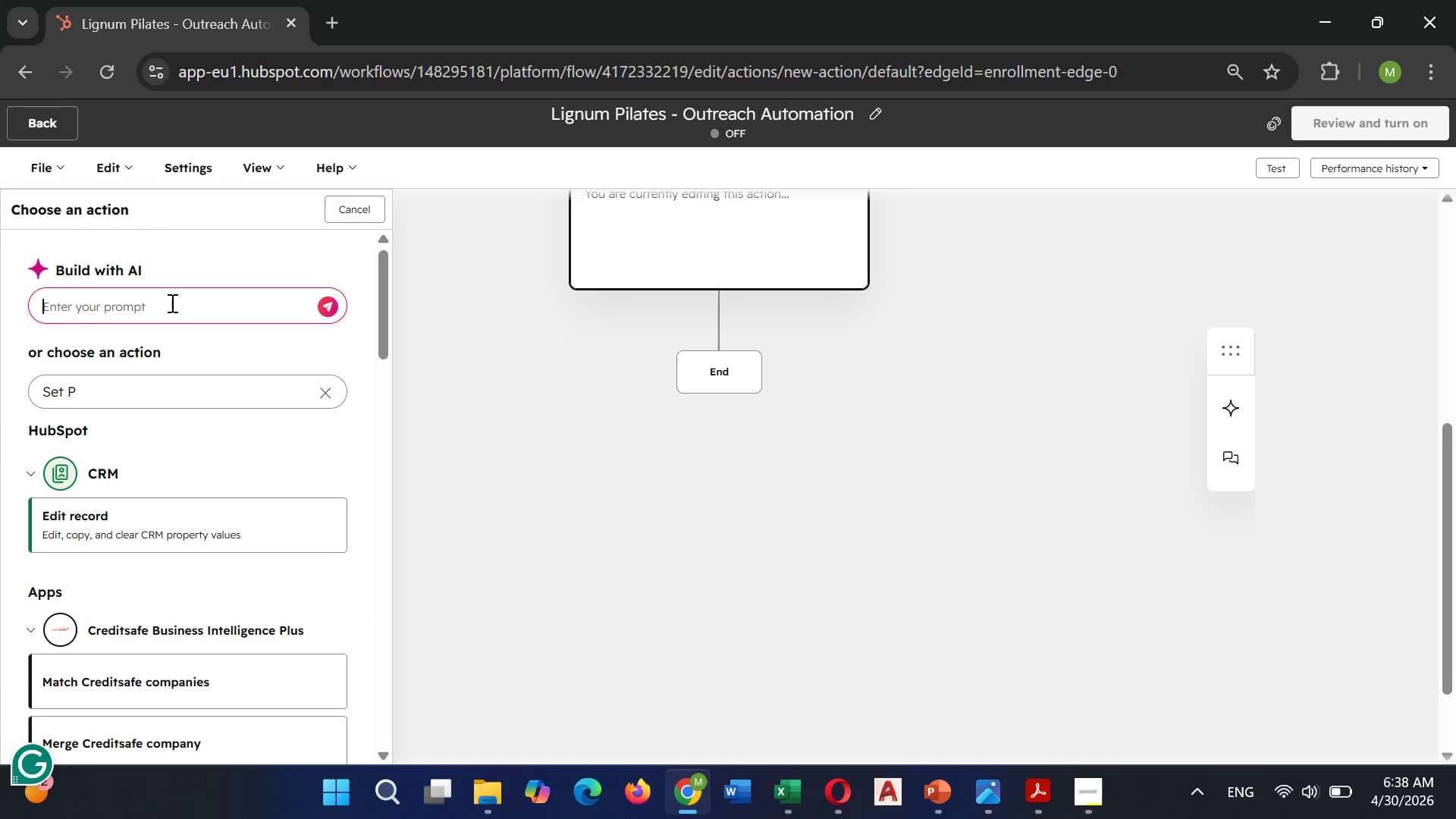 
type(set property value )
 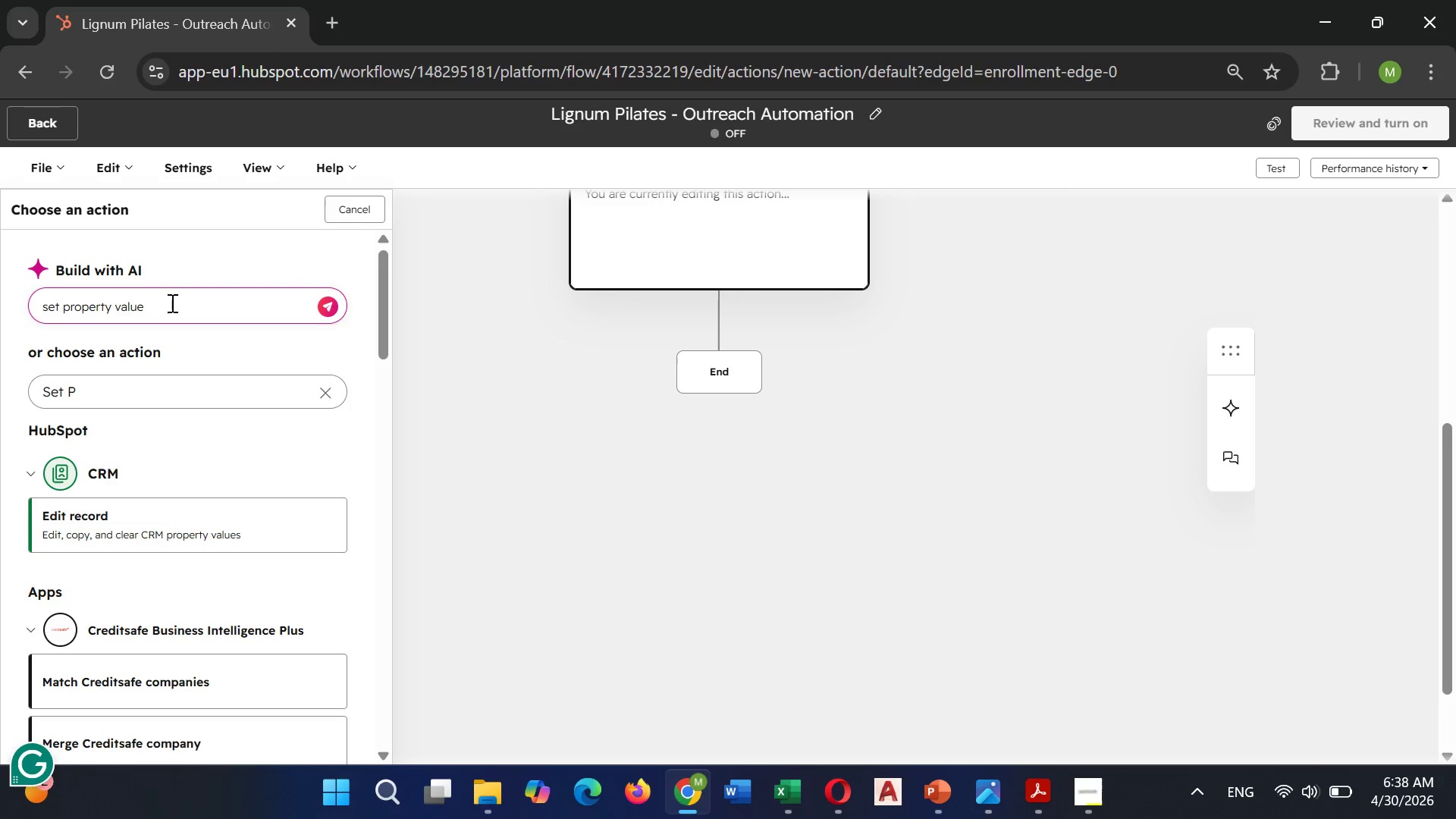 
key(Enter)
 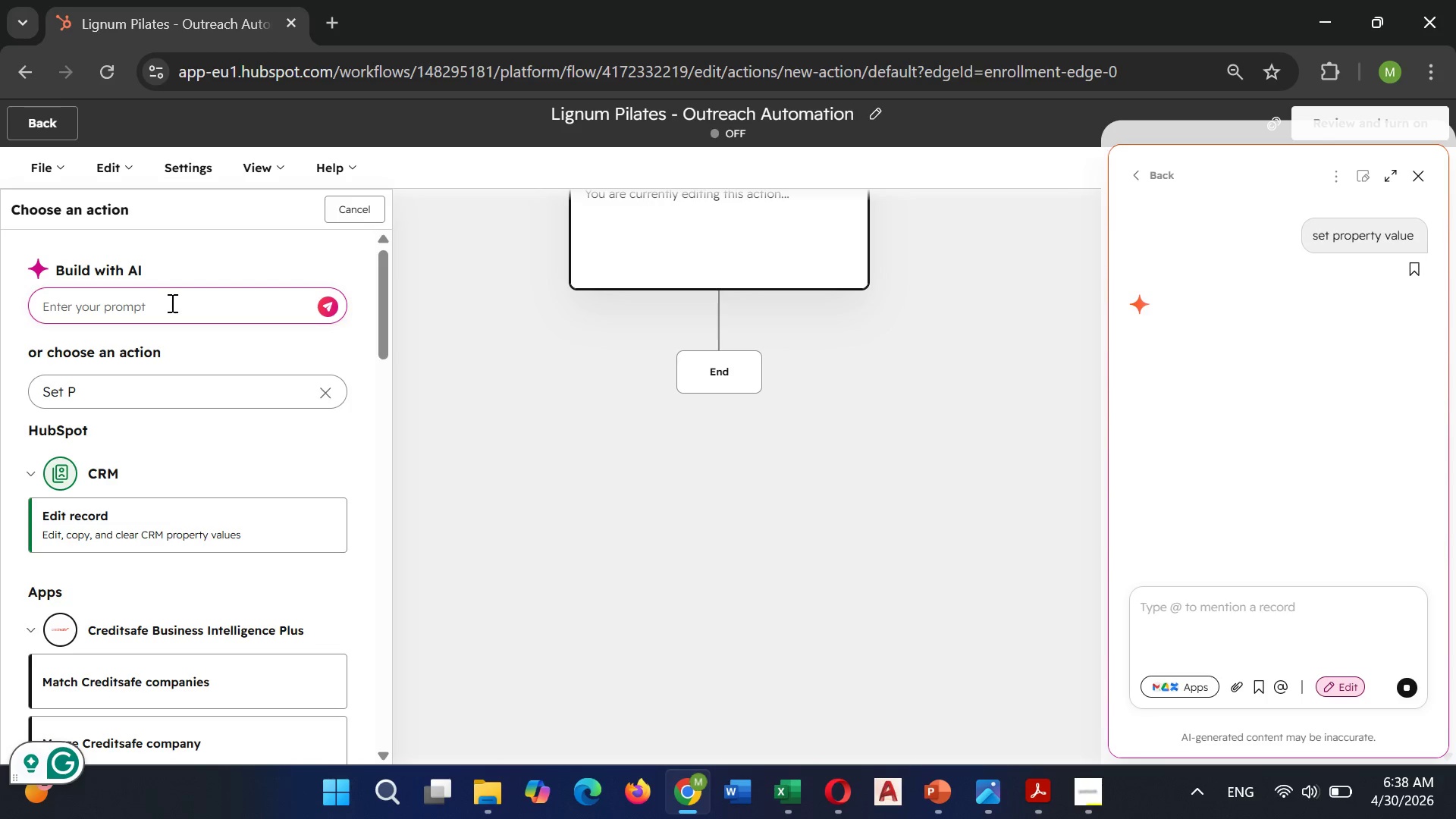 
wait(31.09)
 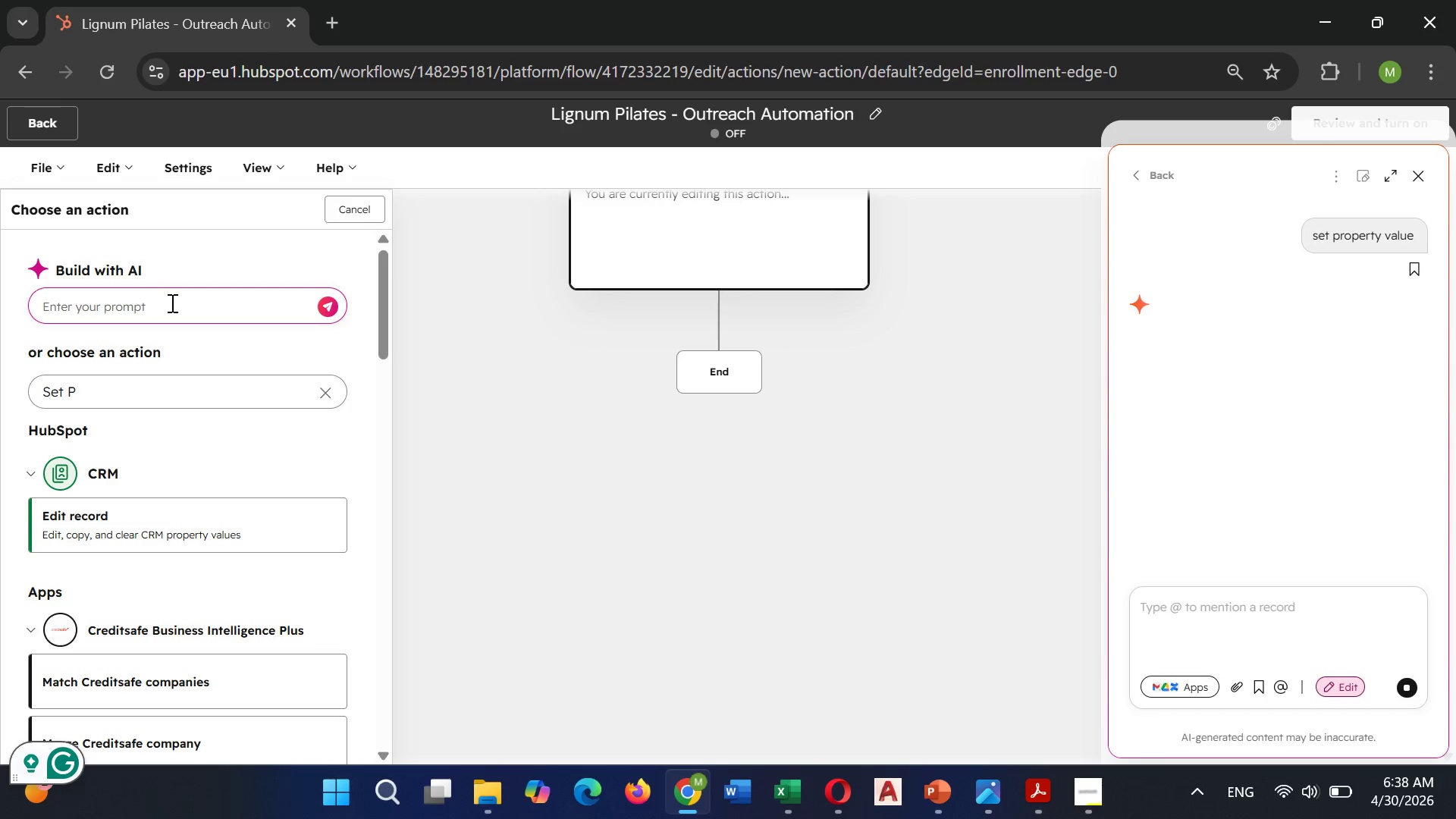 
mouse_move([1257, 463])
 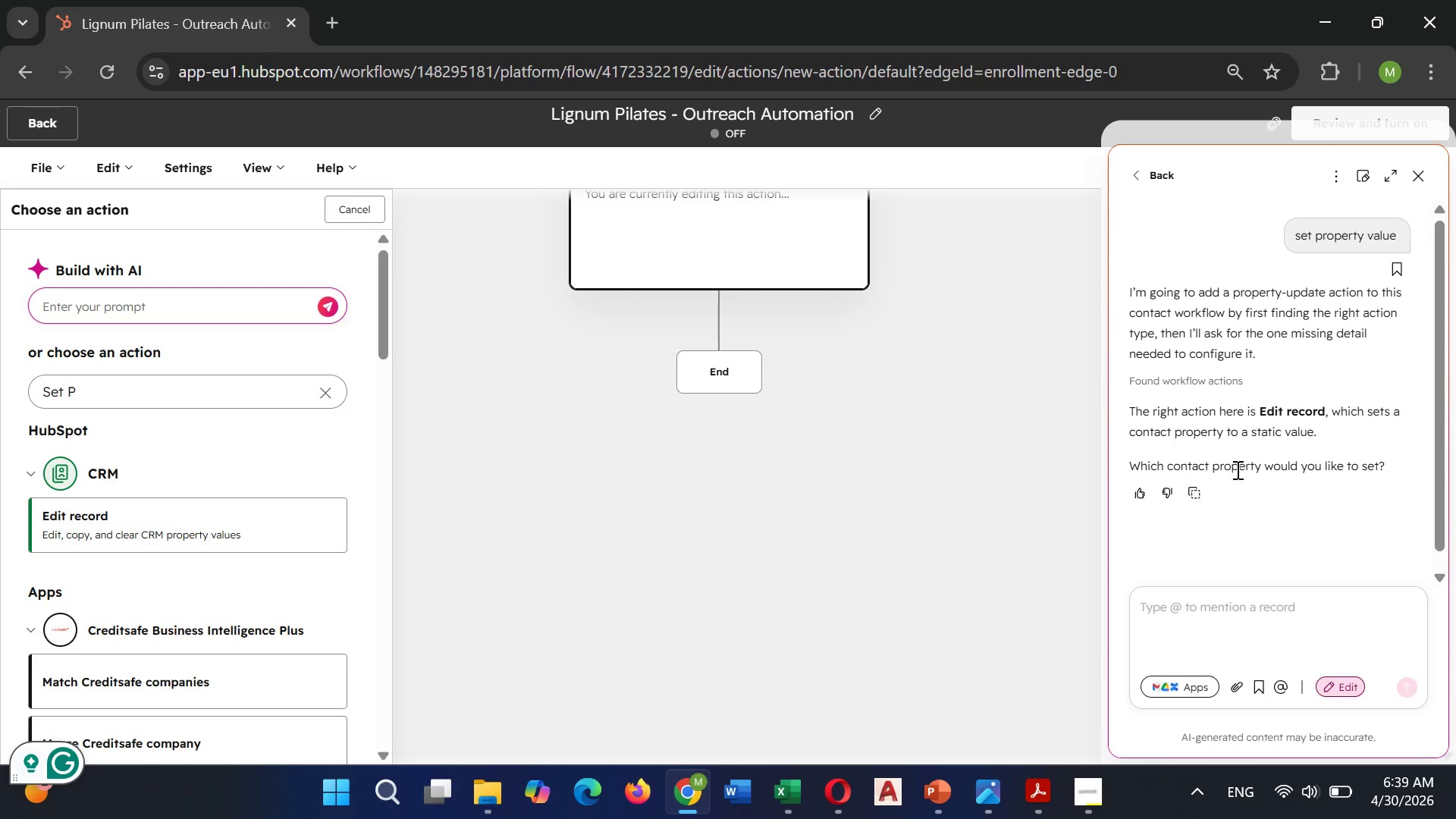 
scroll: coordinate [1236, 467], scroll_direction: up, amount: 1.0
 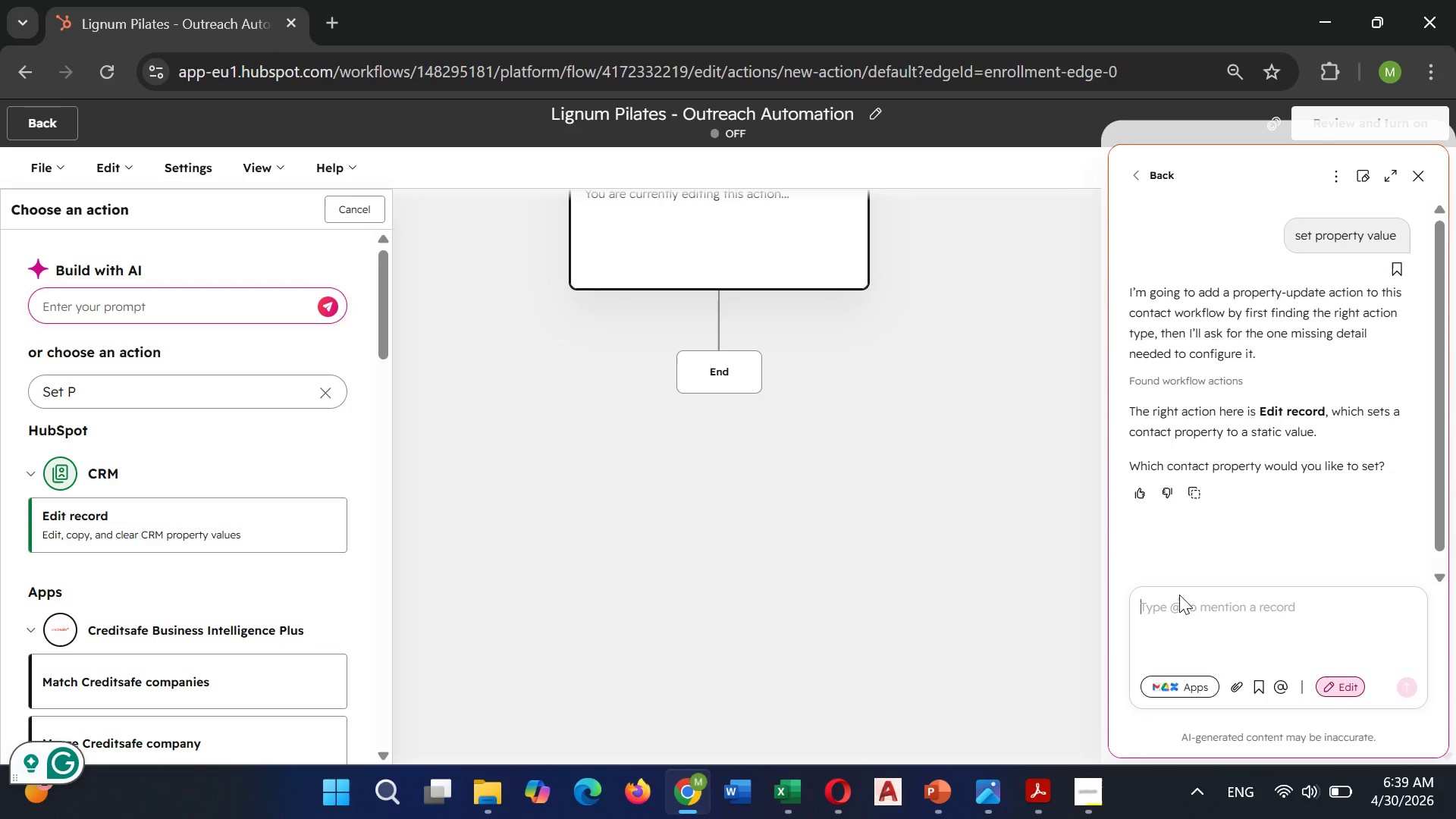 
left_click([1177, 606])
 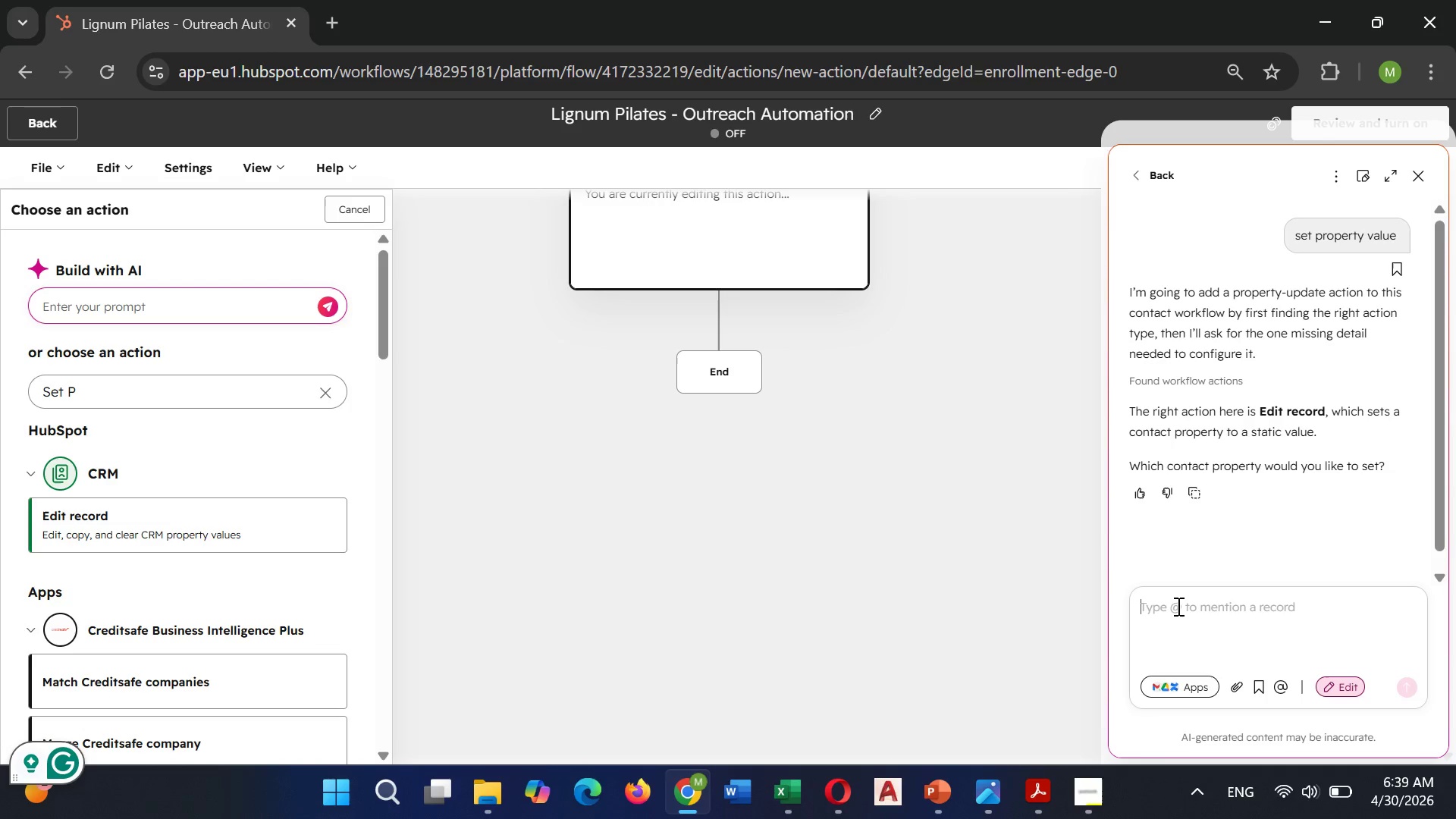 
wait(6.02)
 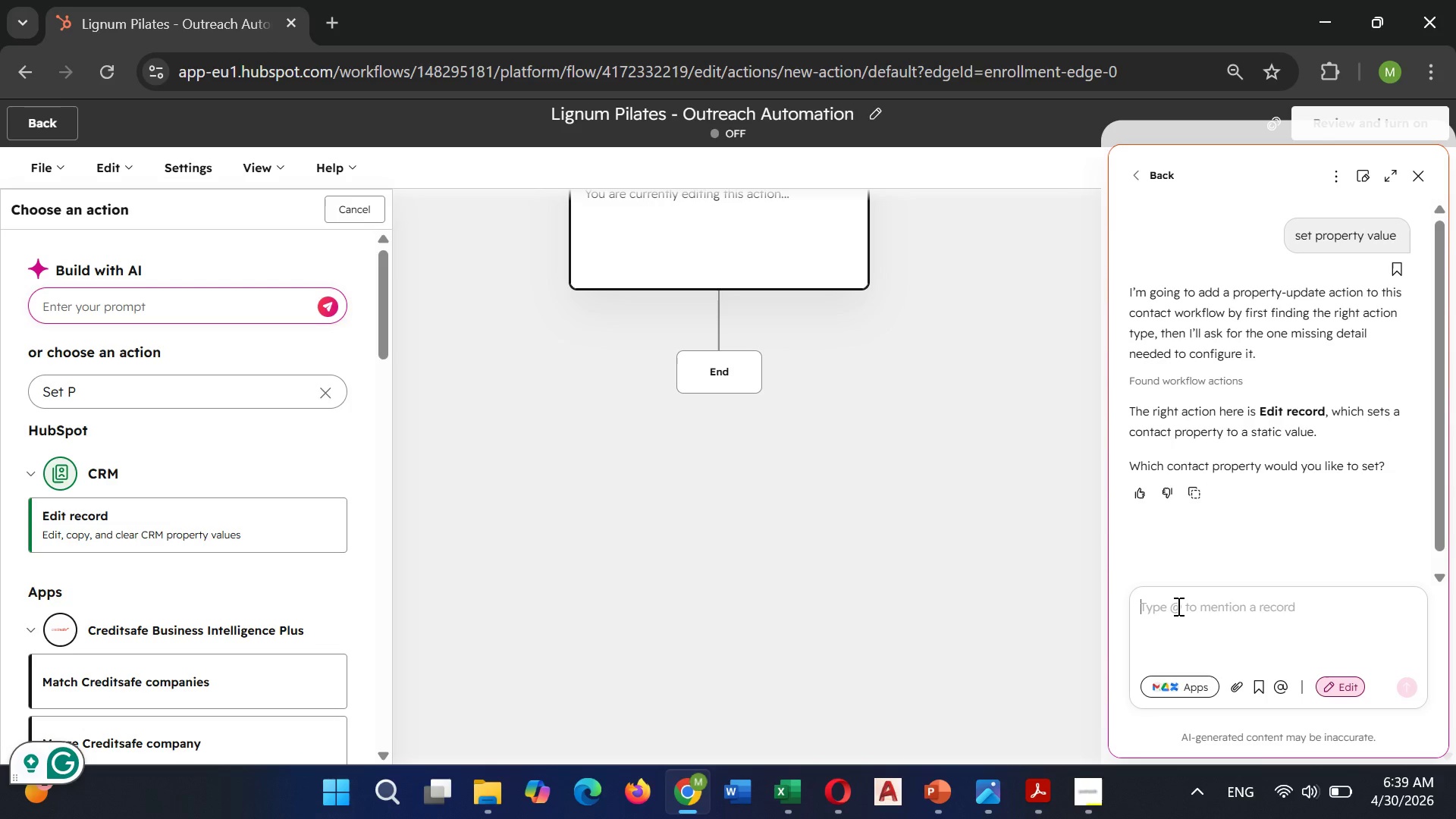 
type(Outreach Sequence Status)
 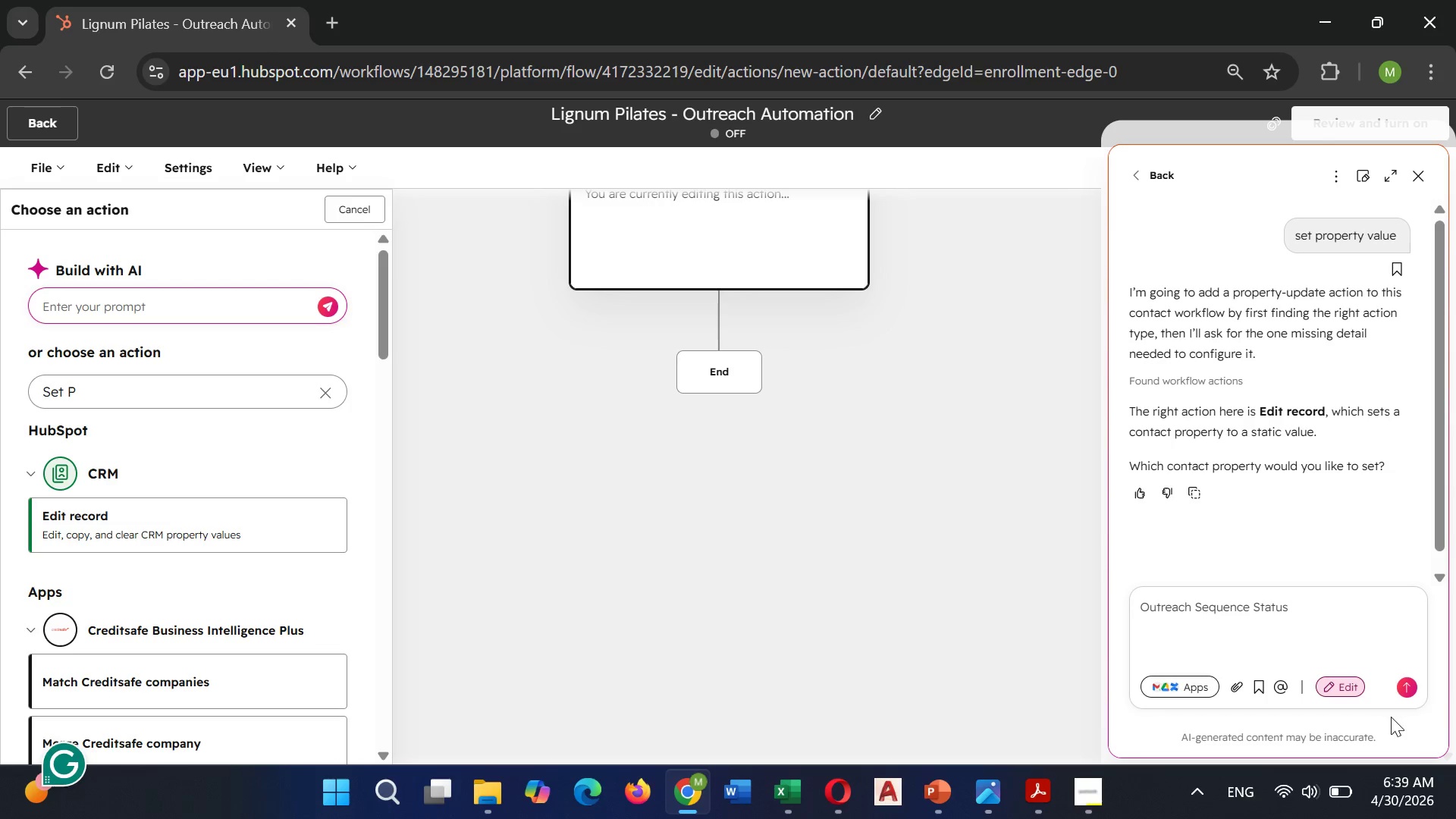 
left_click([1411, 691])
 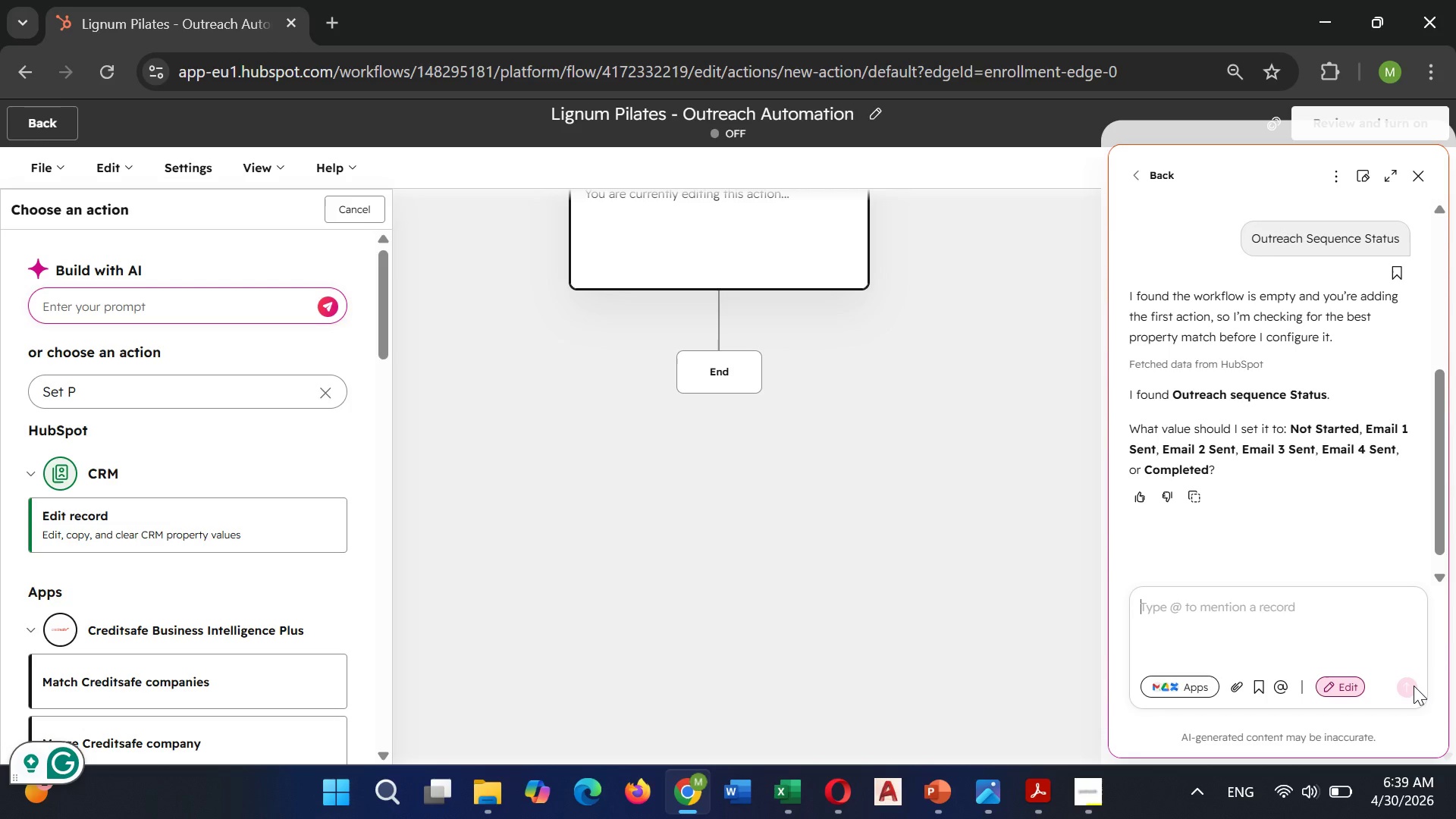 
wait(26.45)
 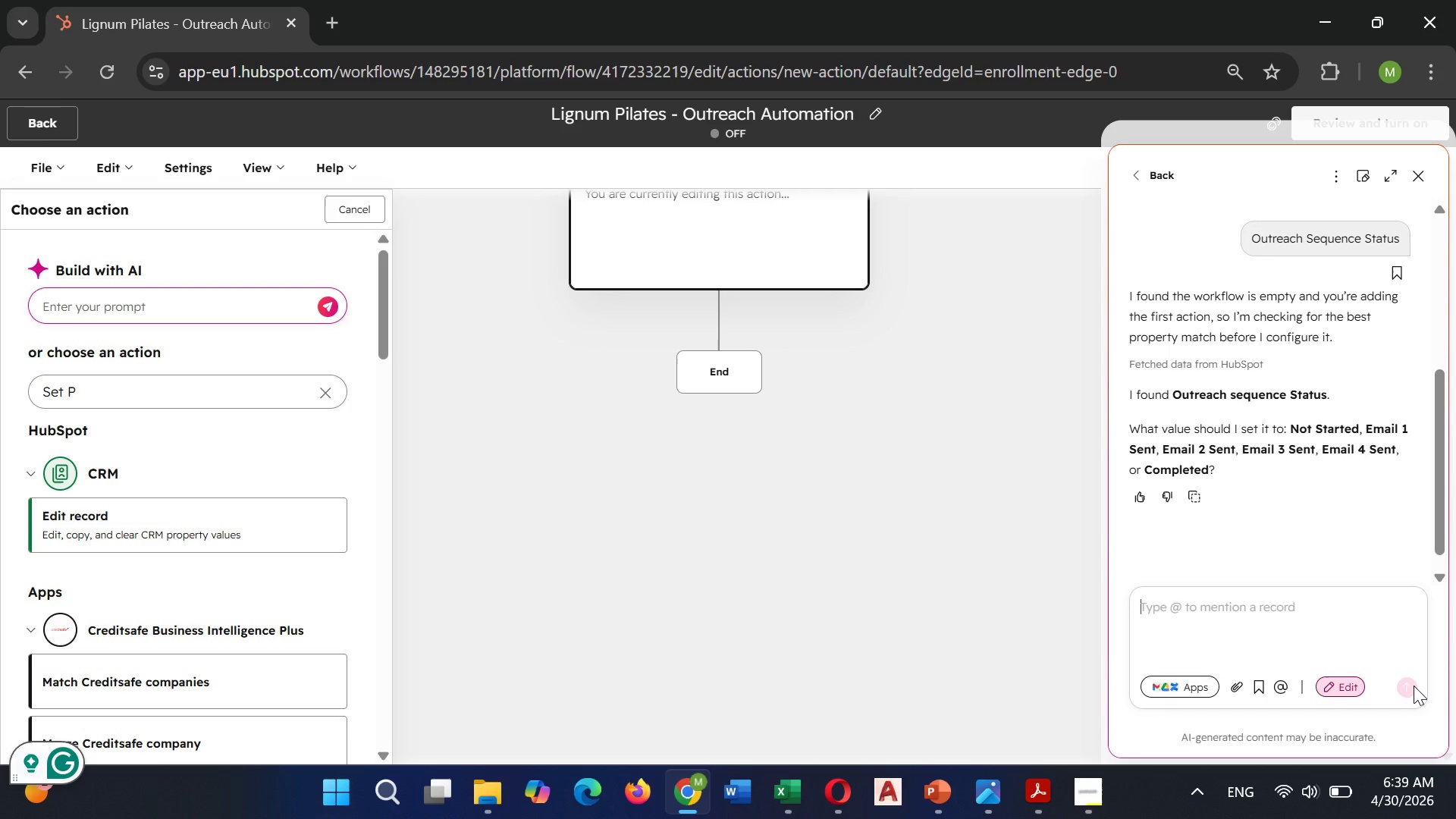 
type(Not started)
 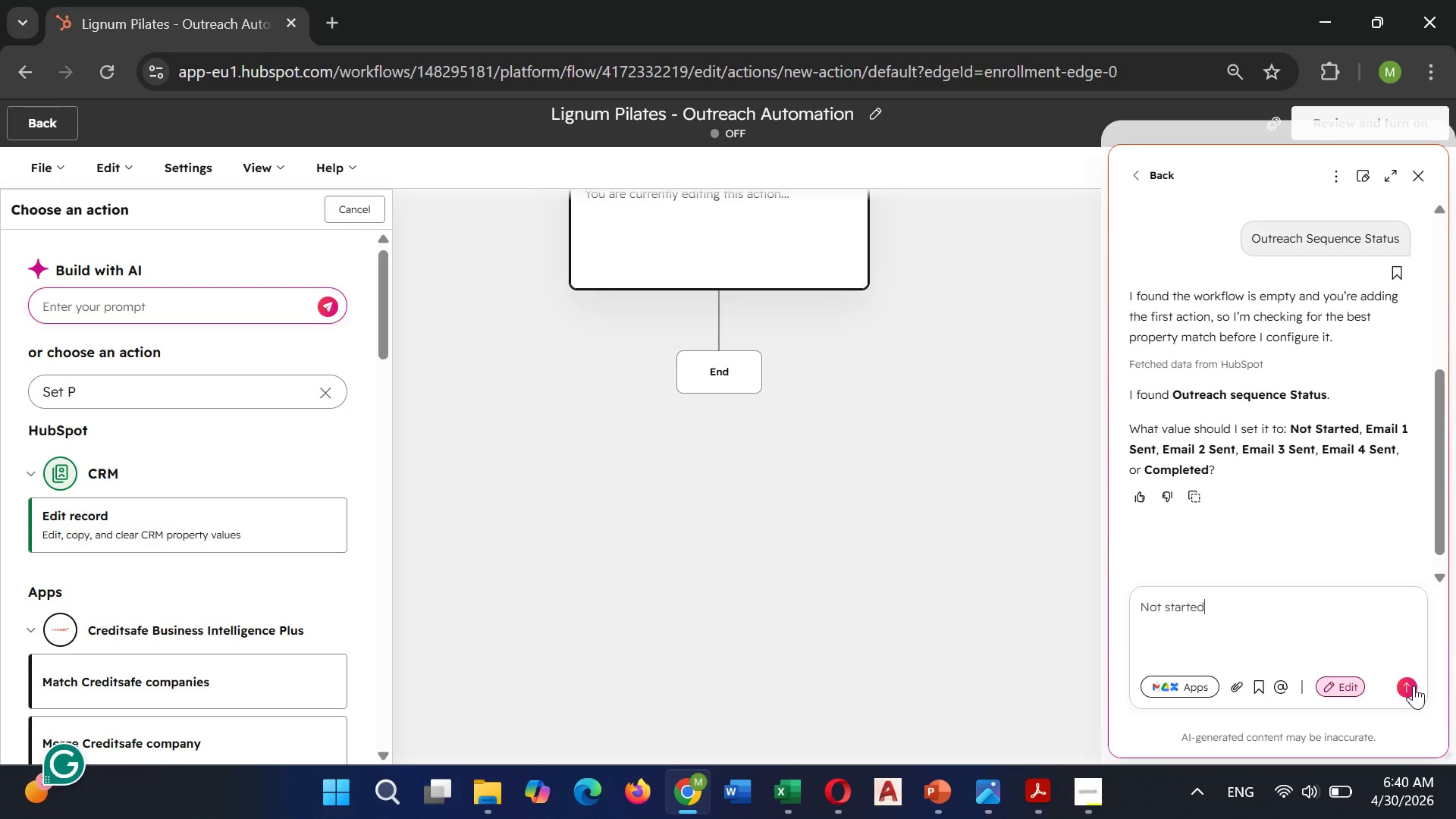 
key(Enter)
 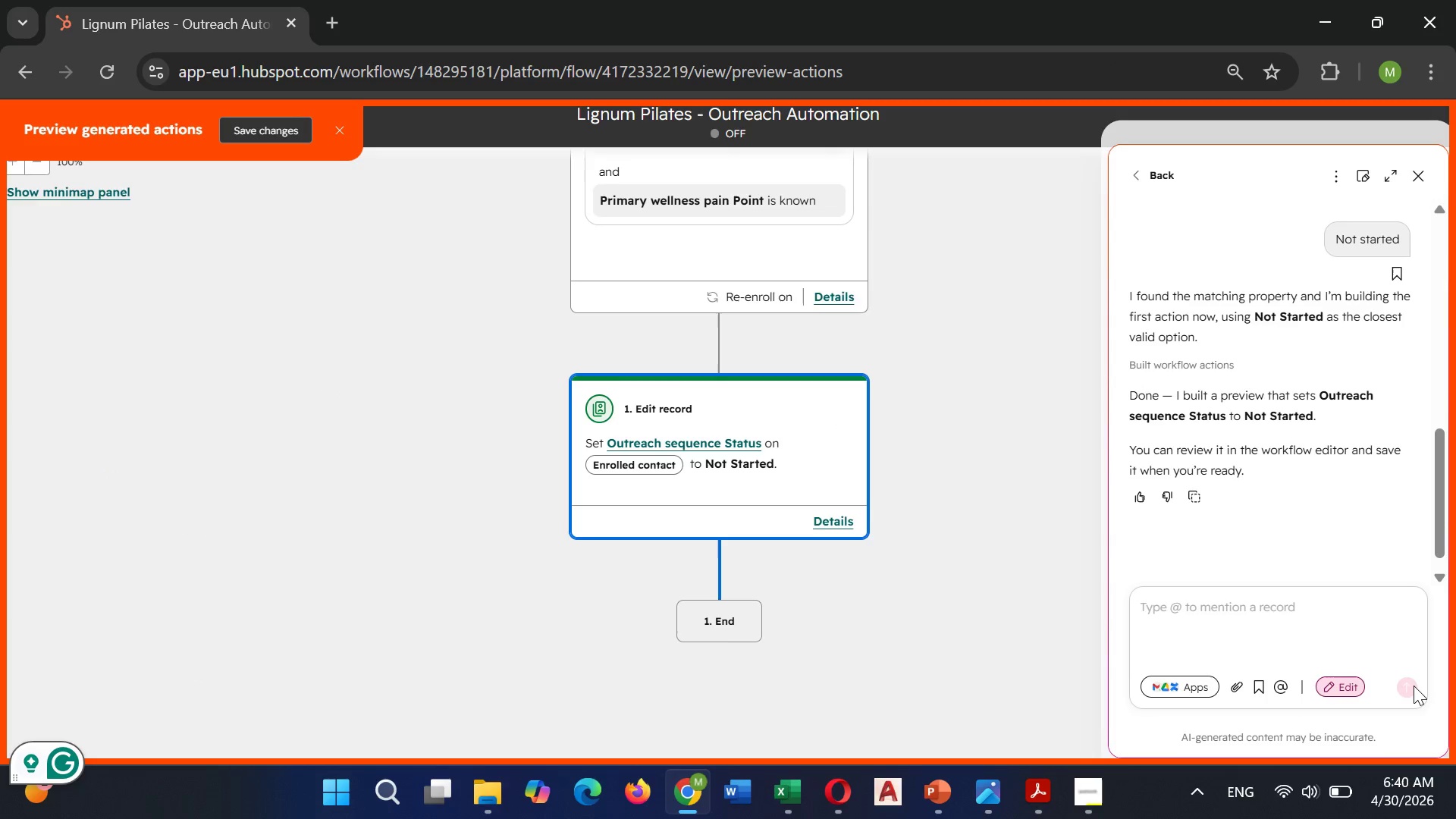 
wait(12.94)
 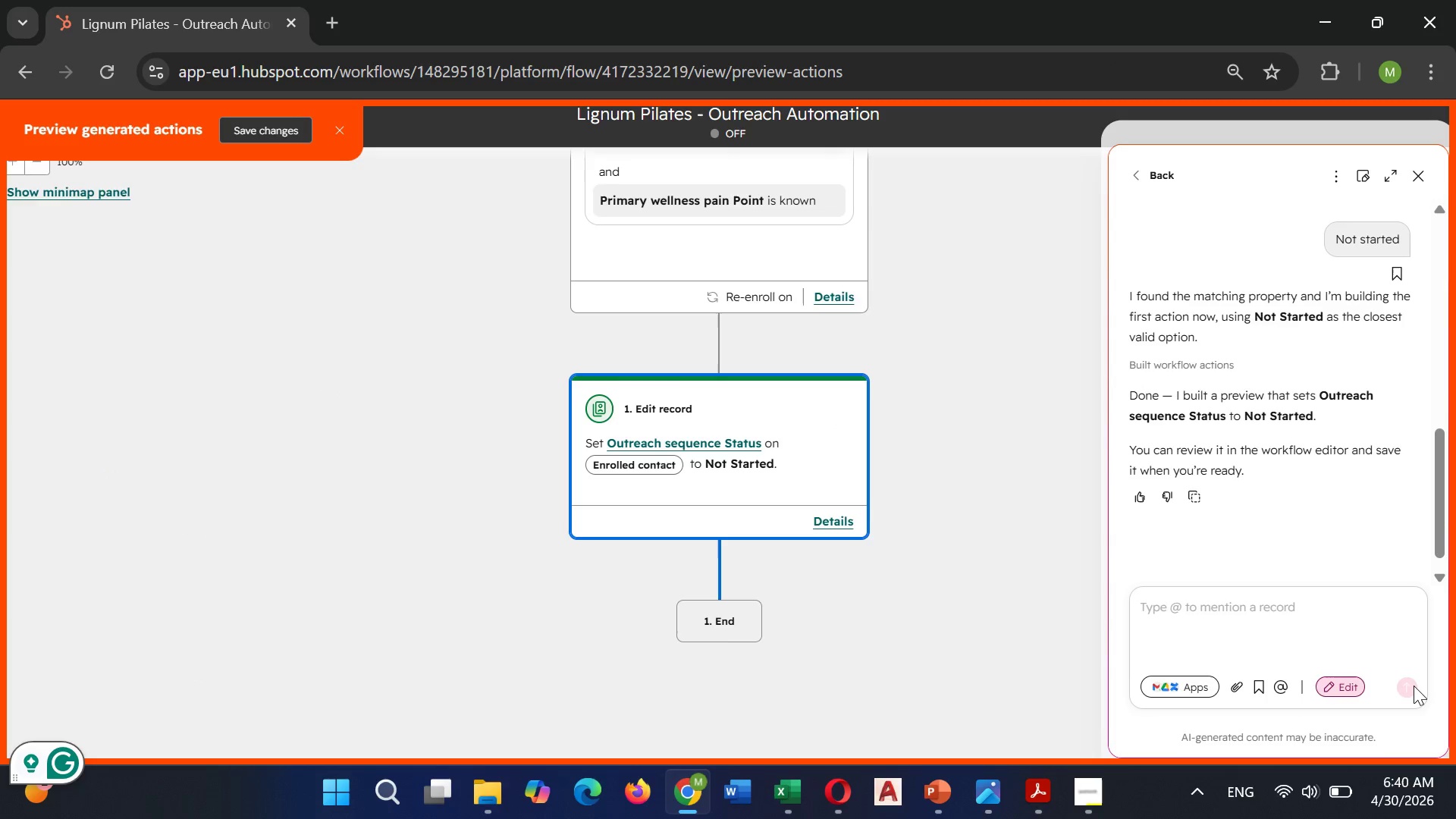 
left_click([273, 124])
 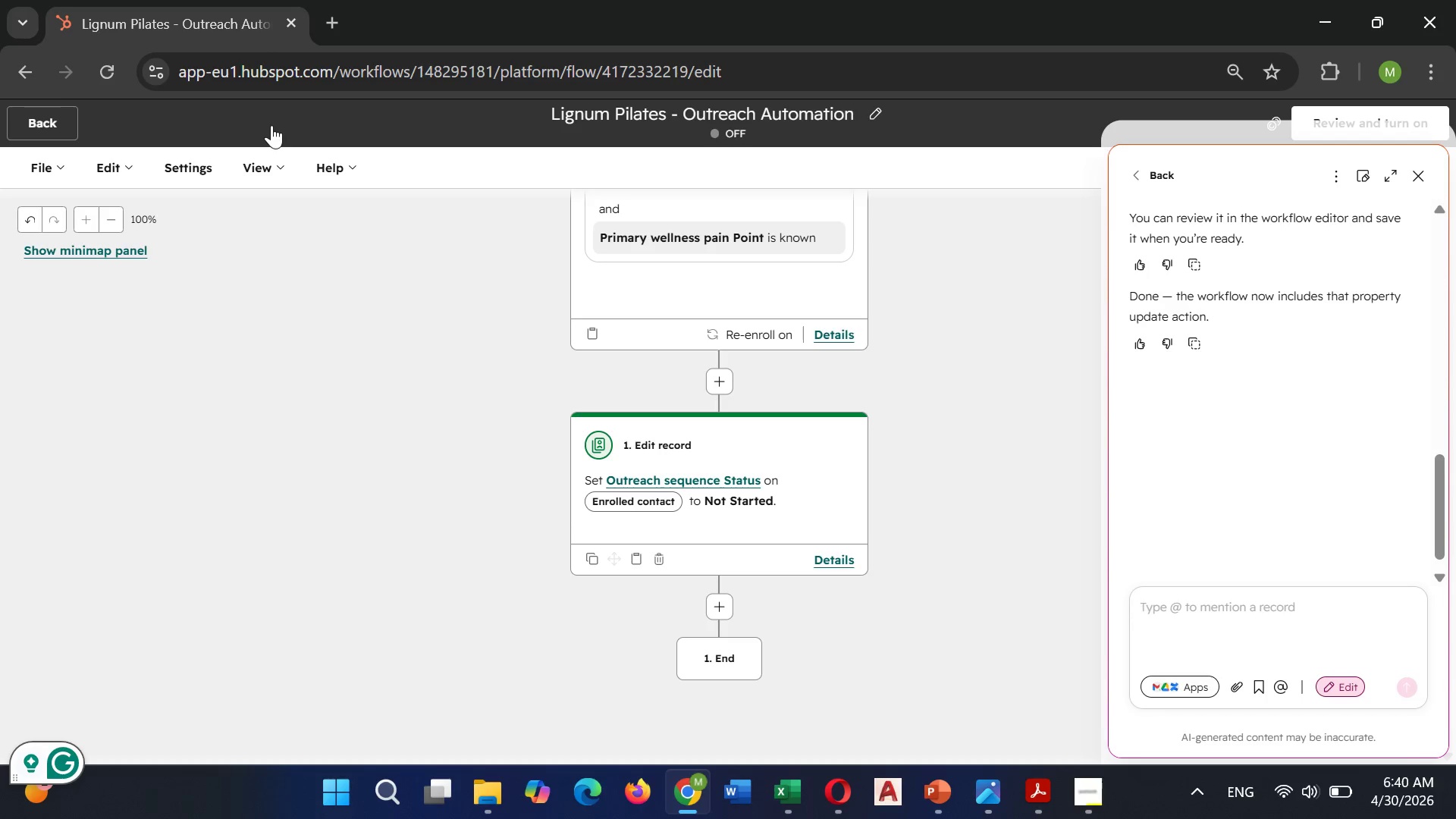 
wait(25.03)
 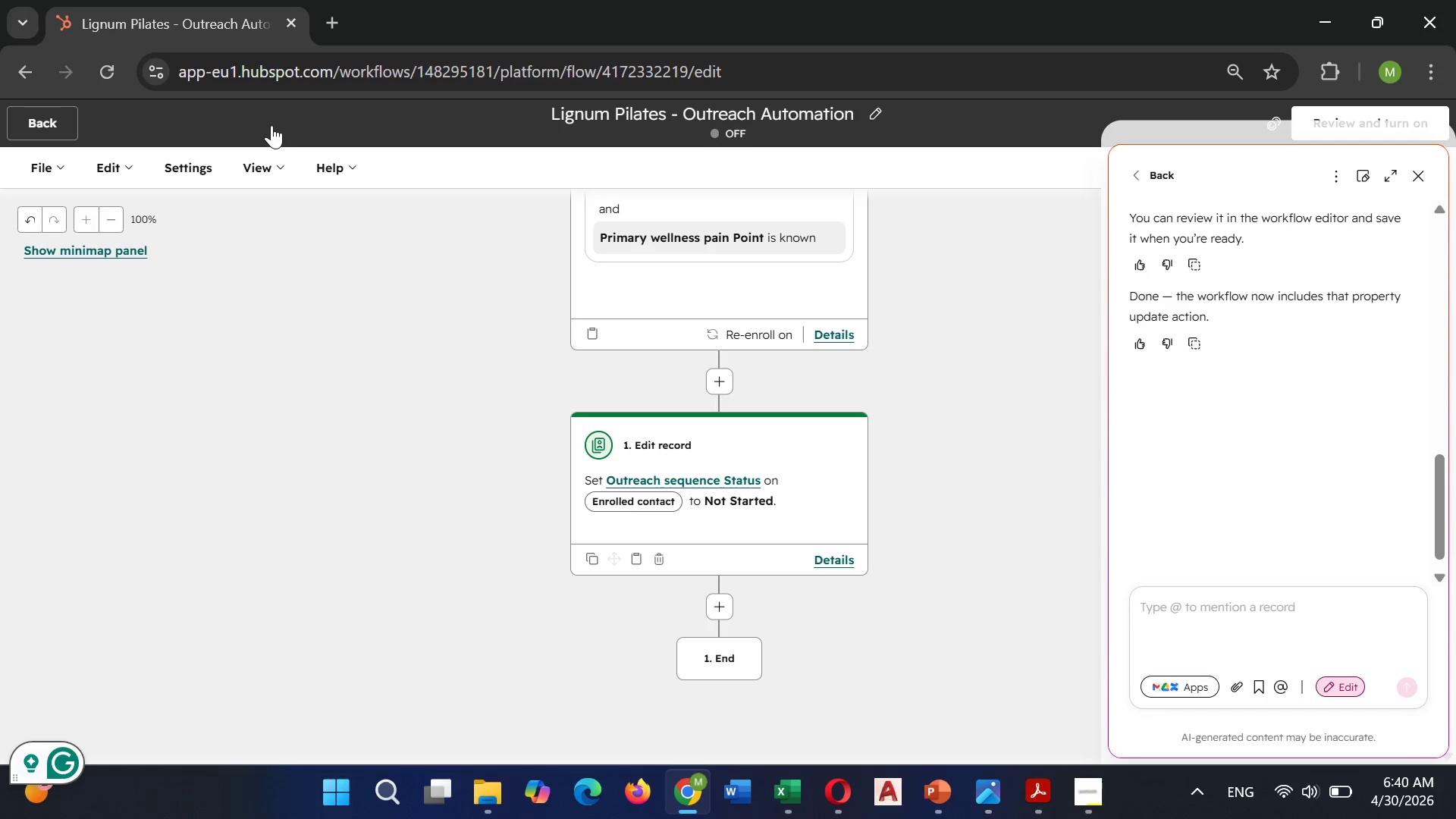 
left_click([136, 180])
 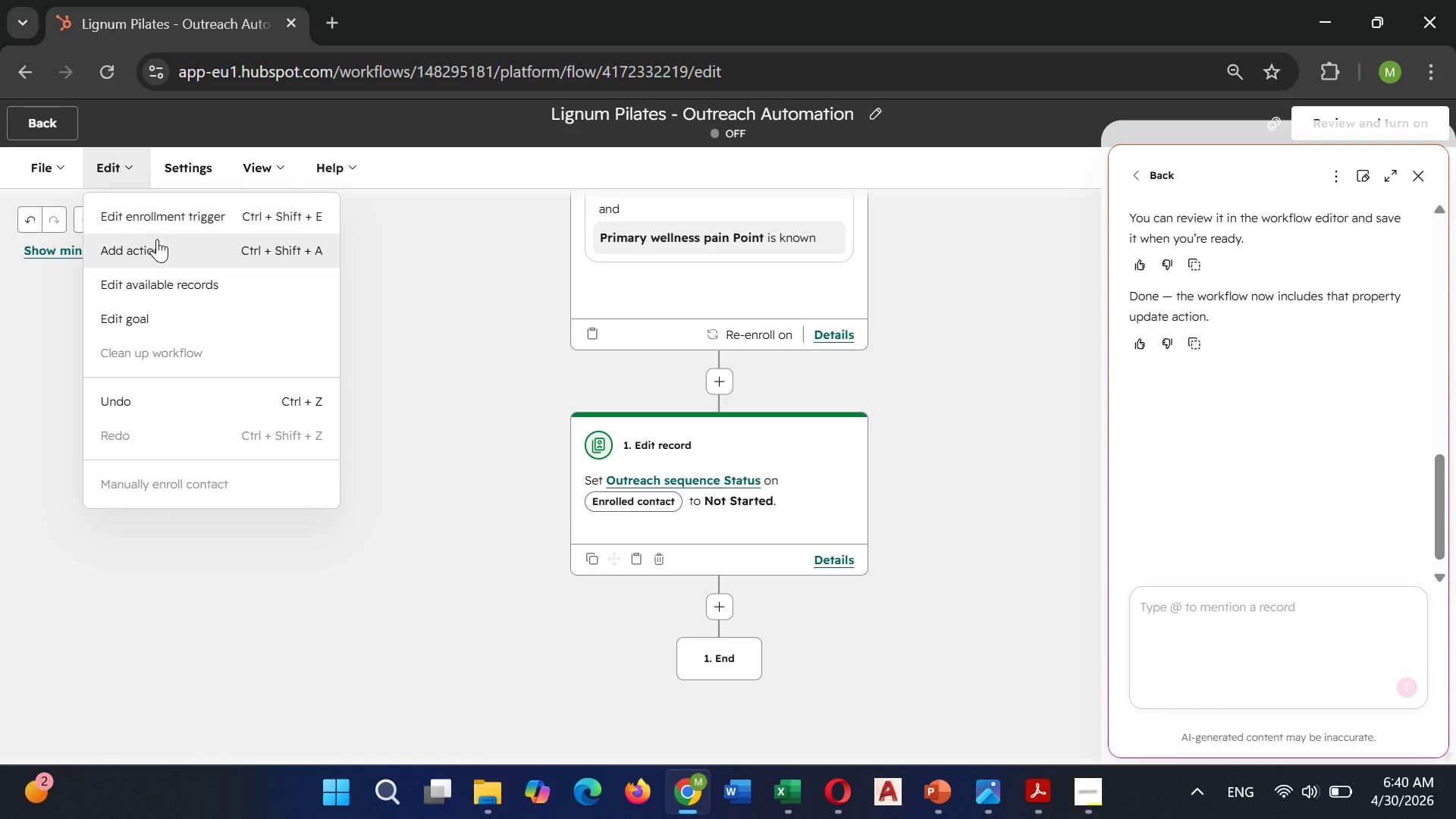 
left_click([157, 240])
 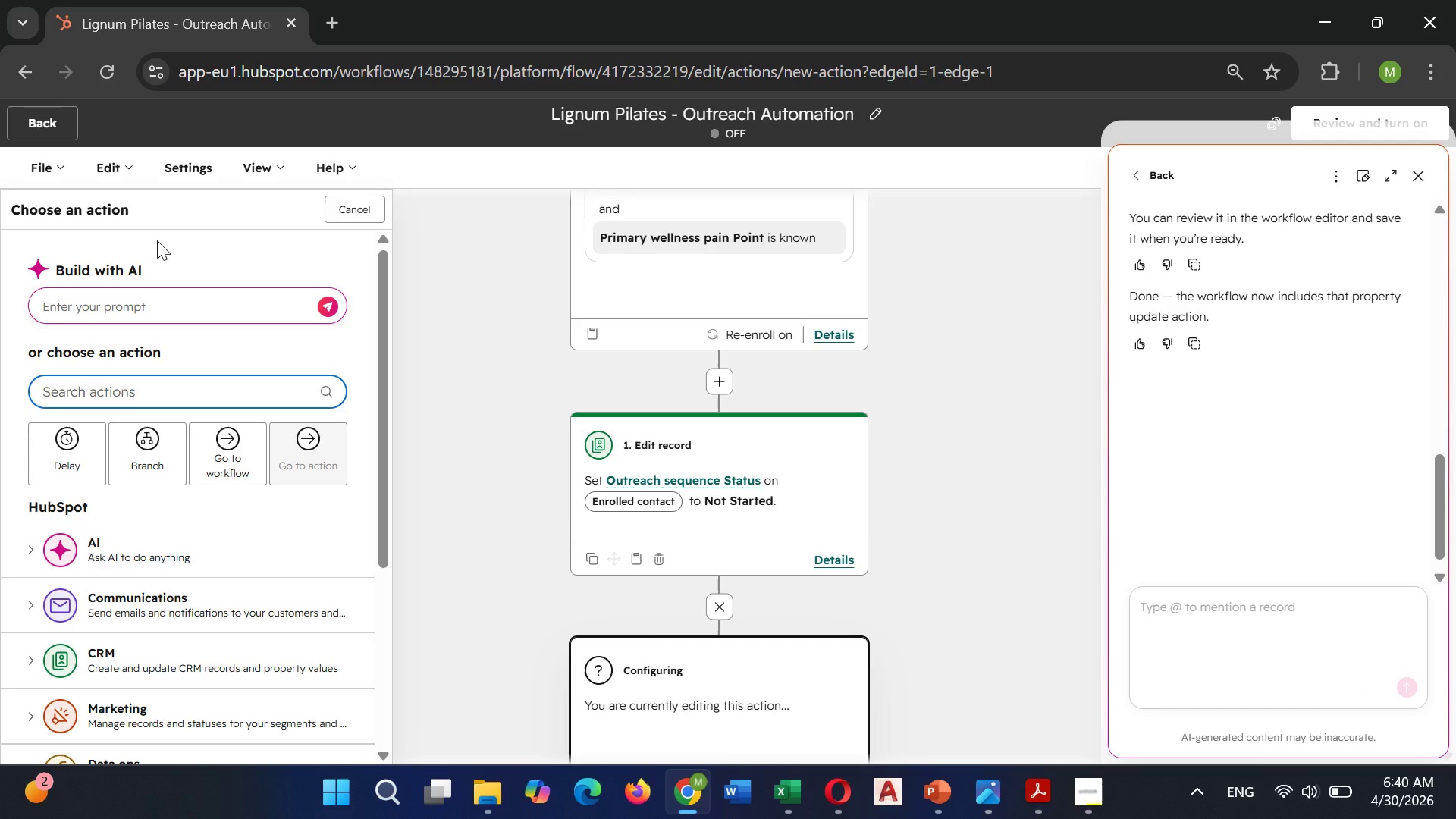 
wait(10.64)
 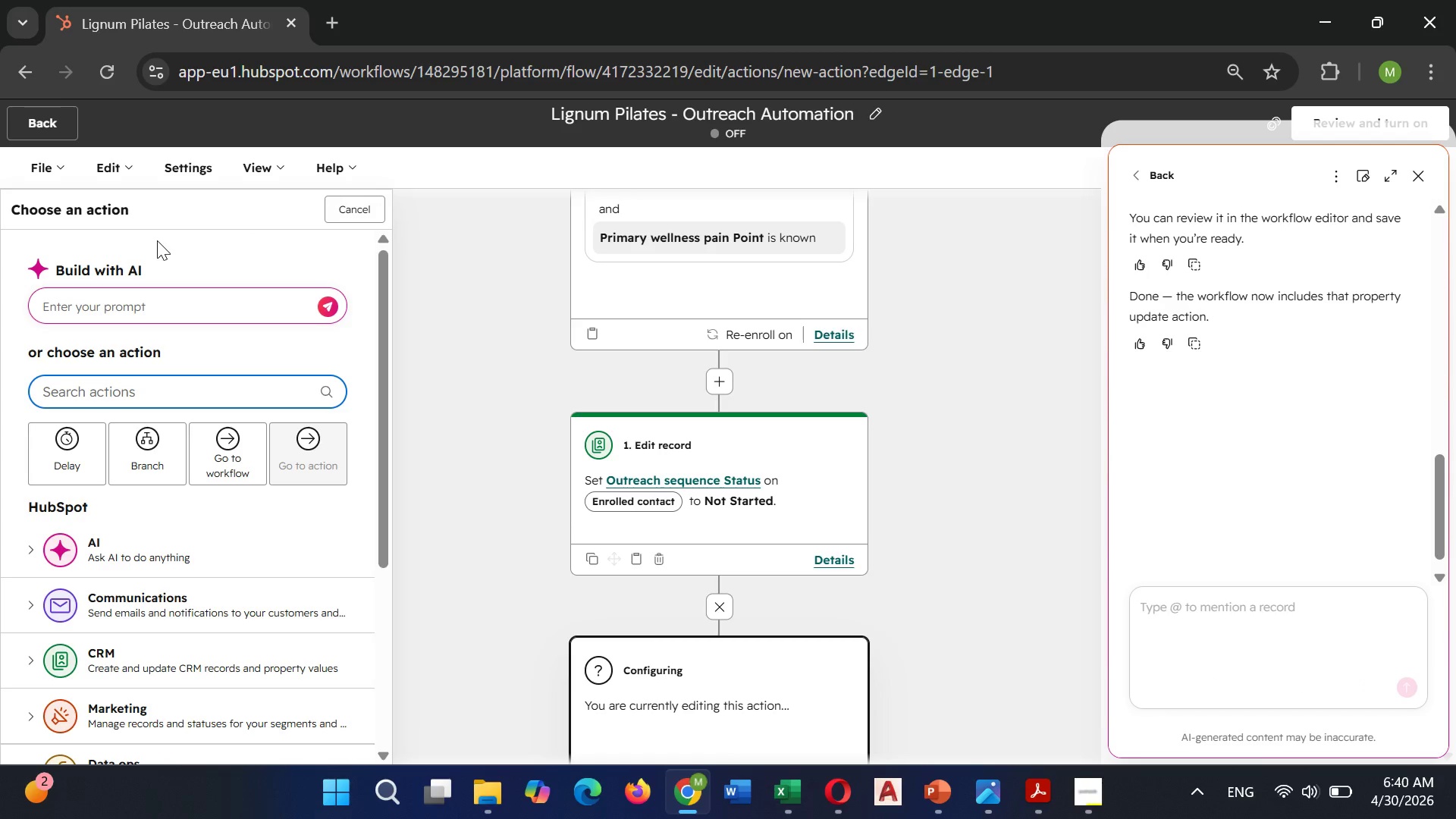 
type(Enr)
 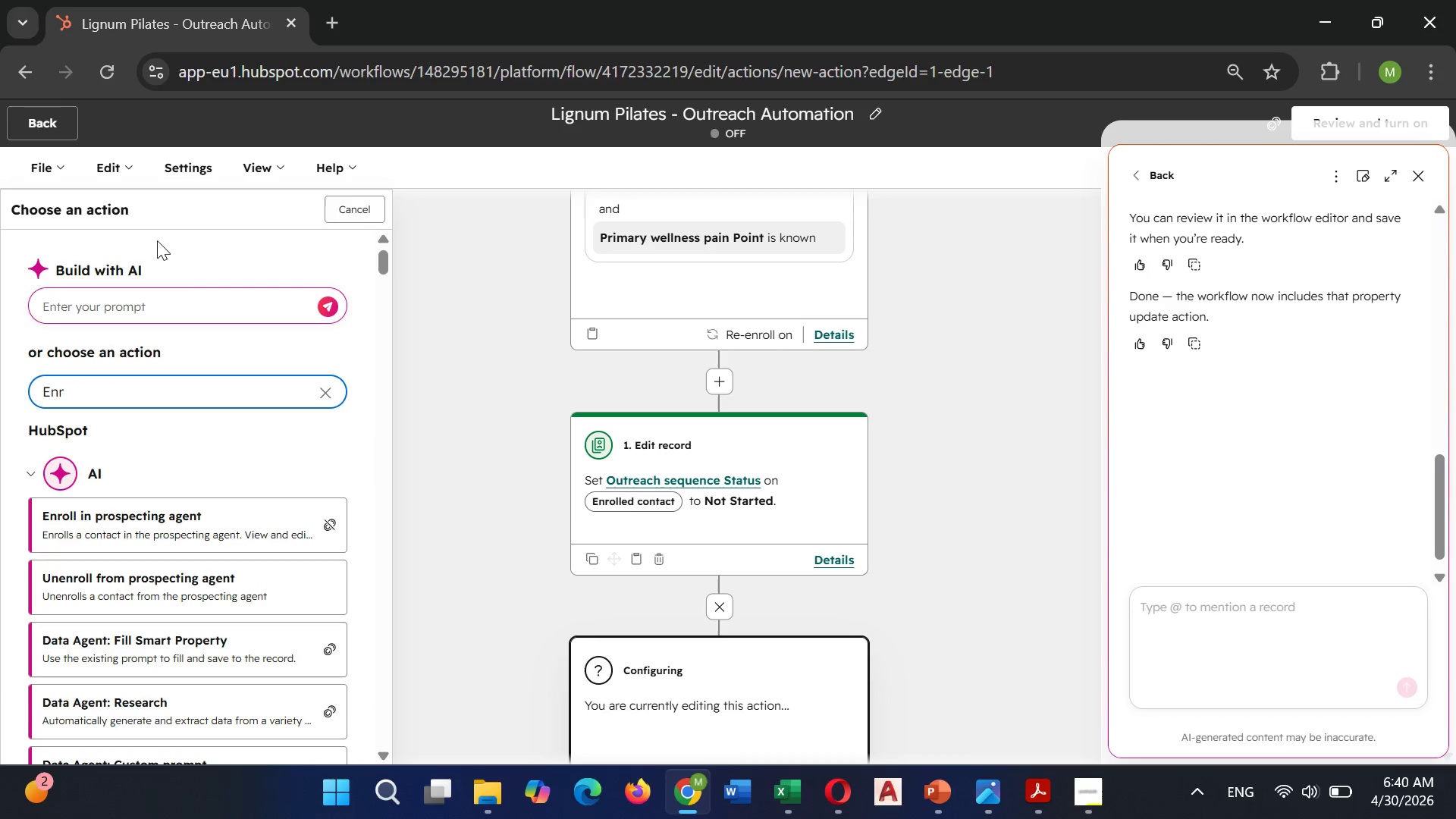 
type(oll)
 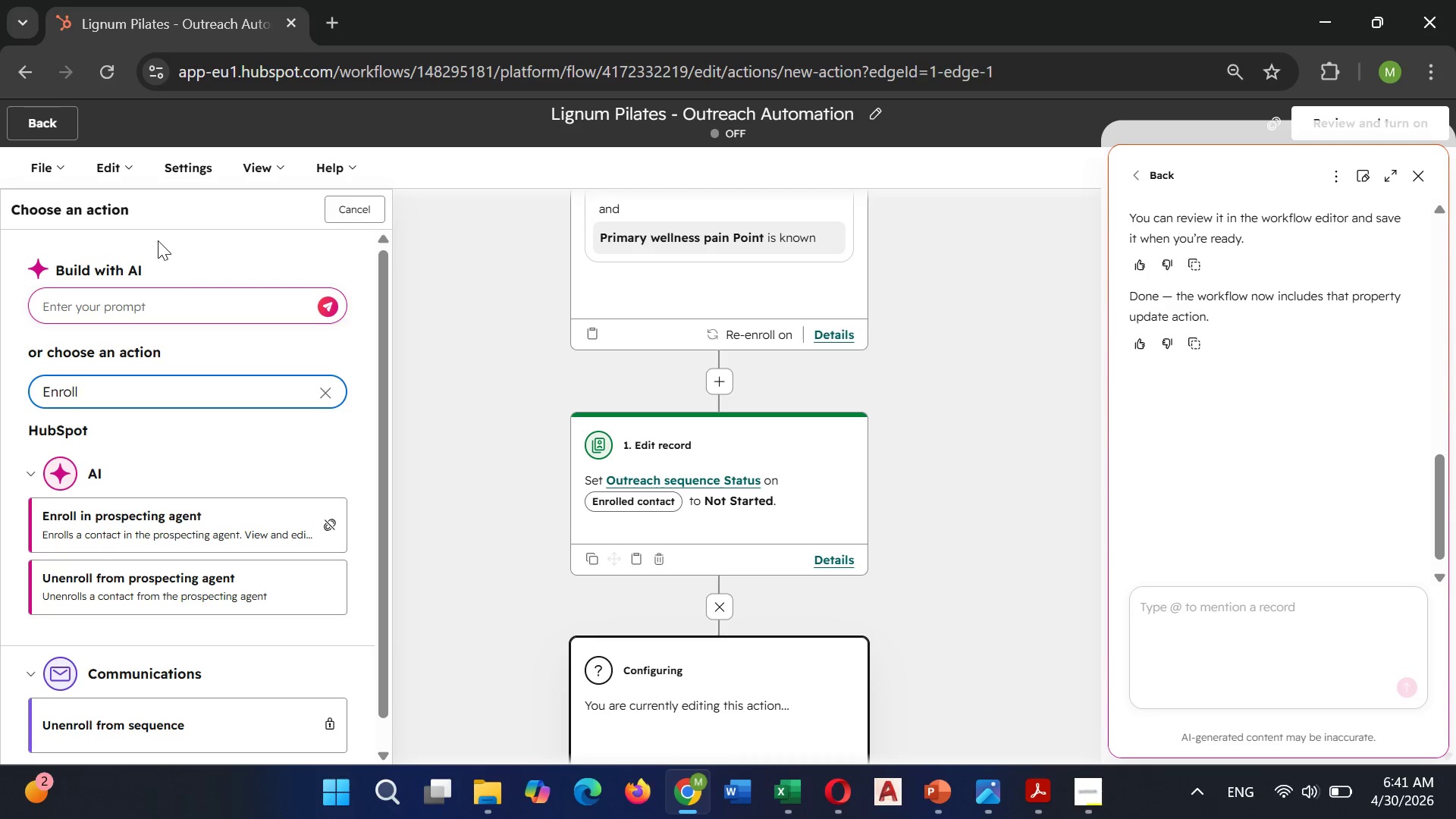 
type( in se)
 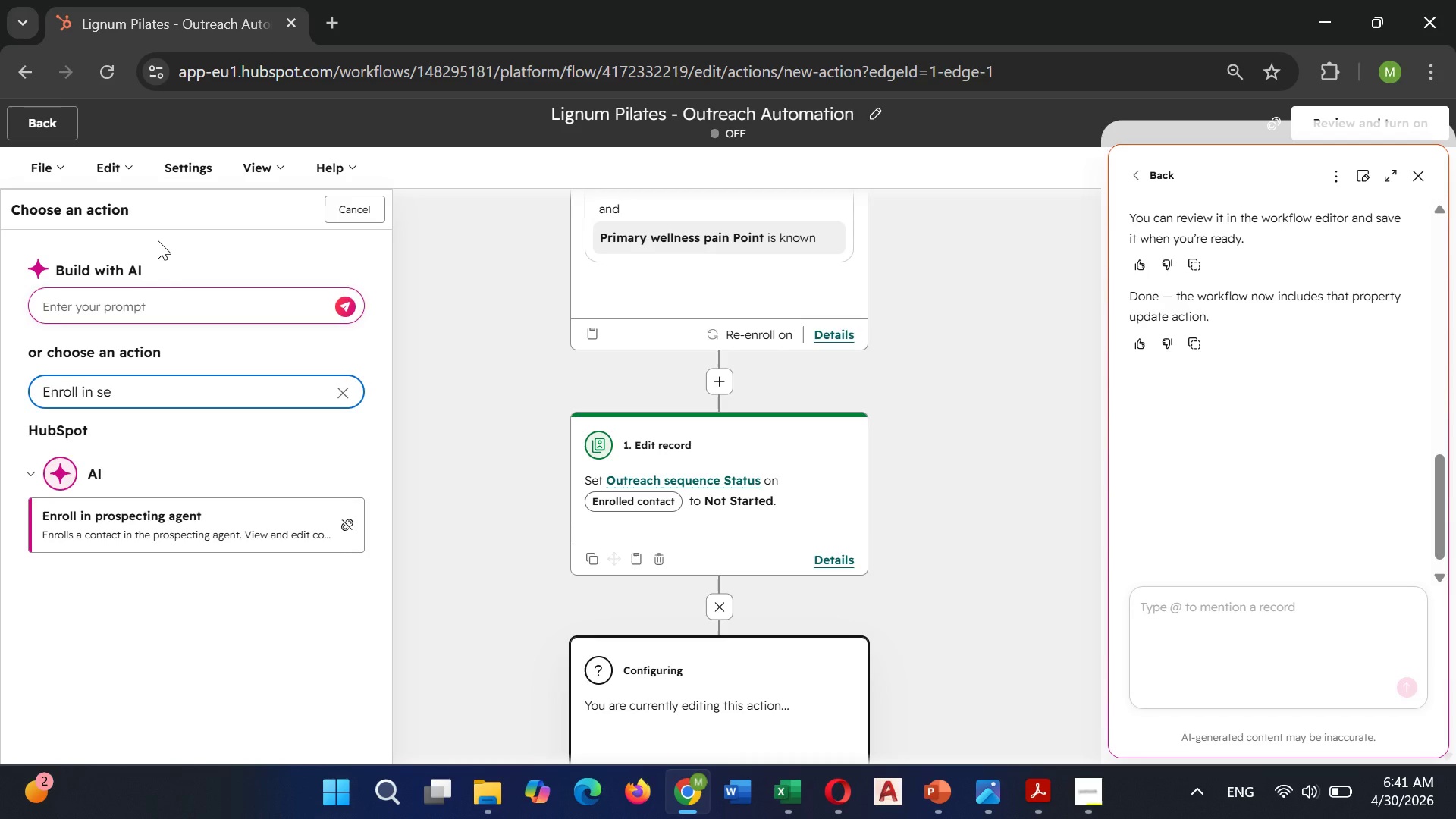 
wait(13.2)
 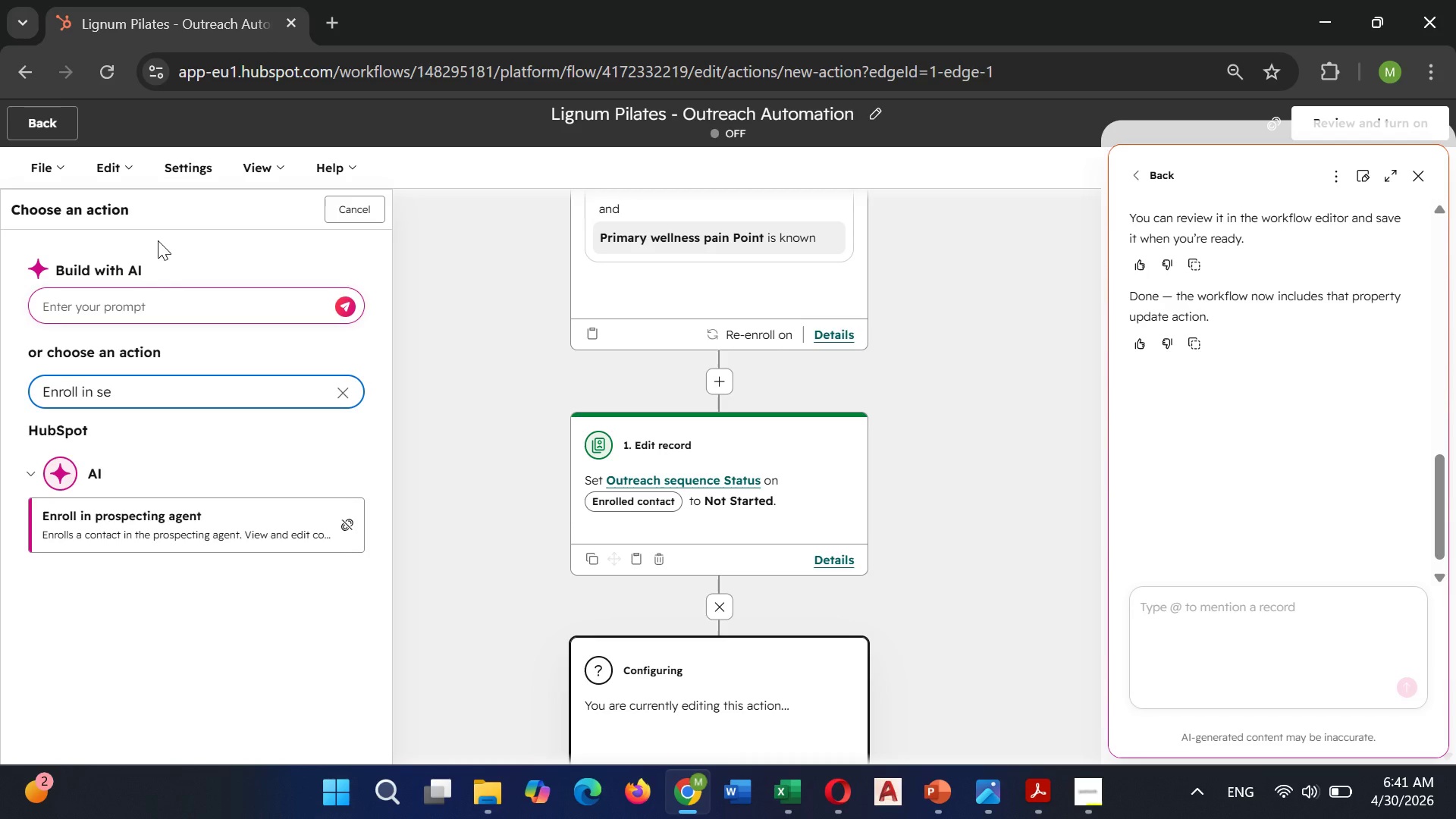 
left_click([1230, 595])
 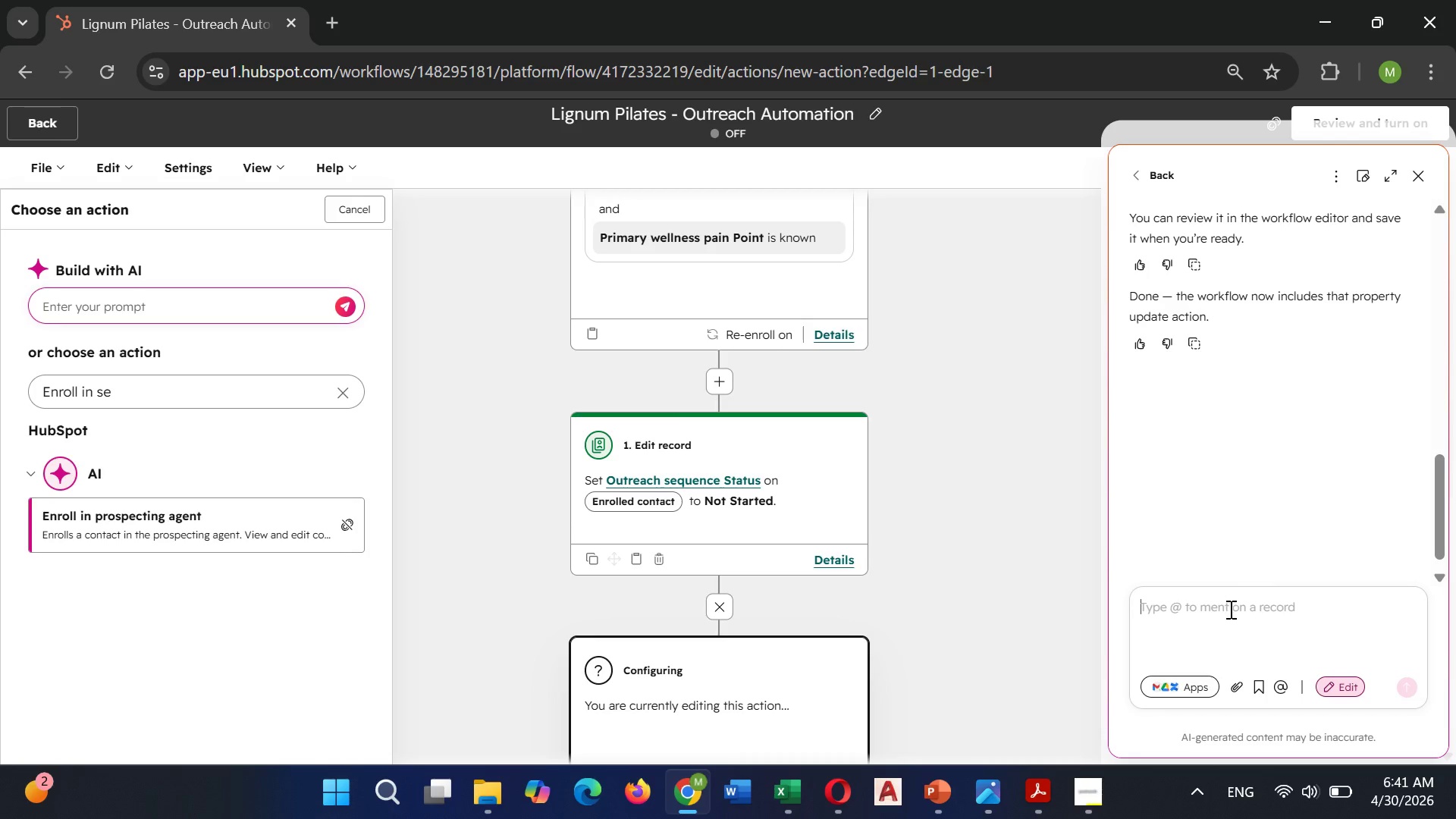 
left_click([1229, 609])
 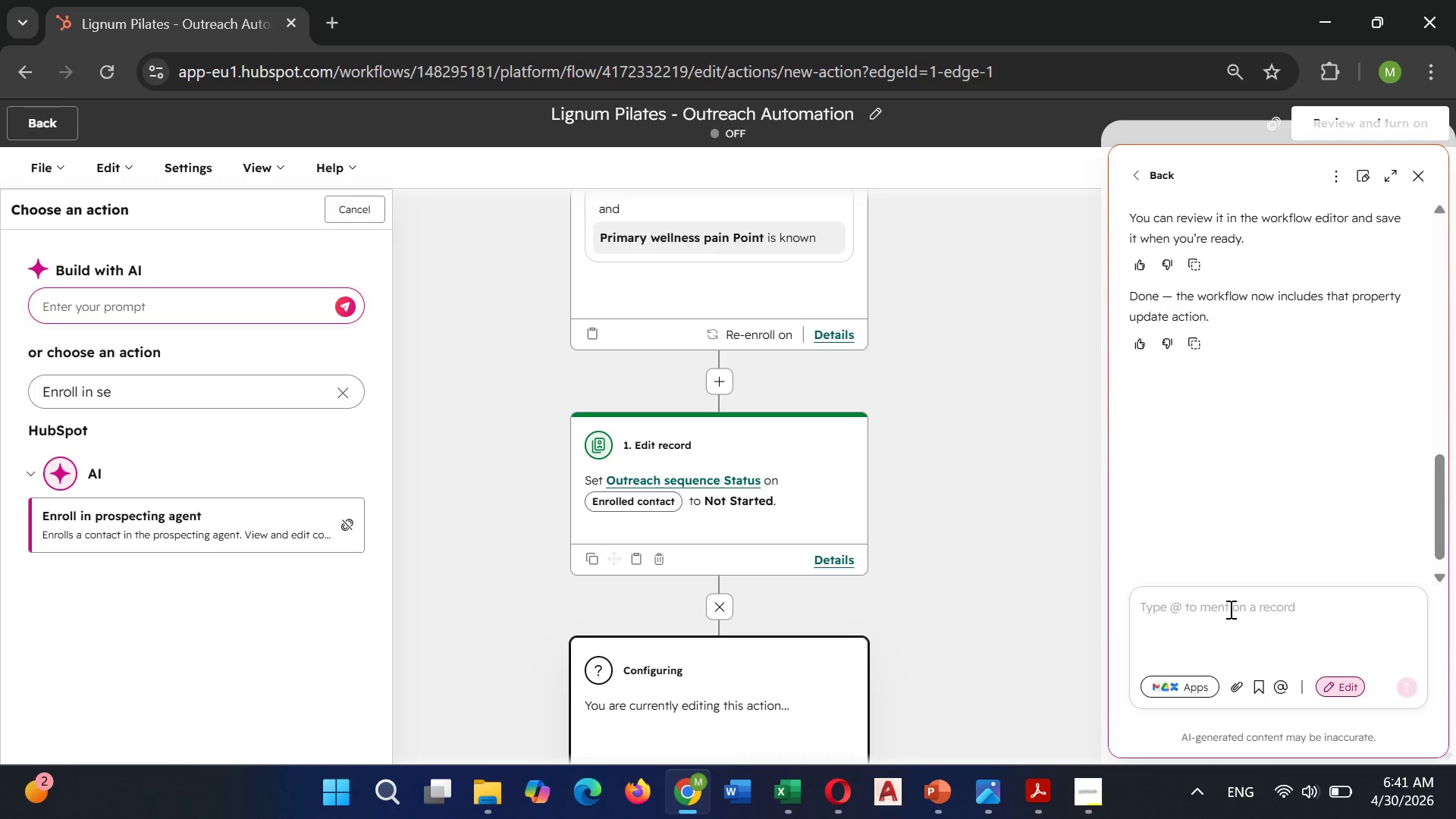 
type(Enroll in sequence)
 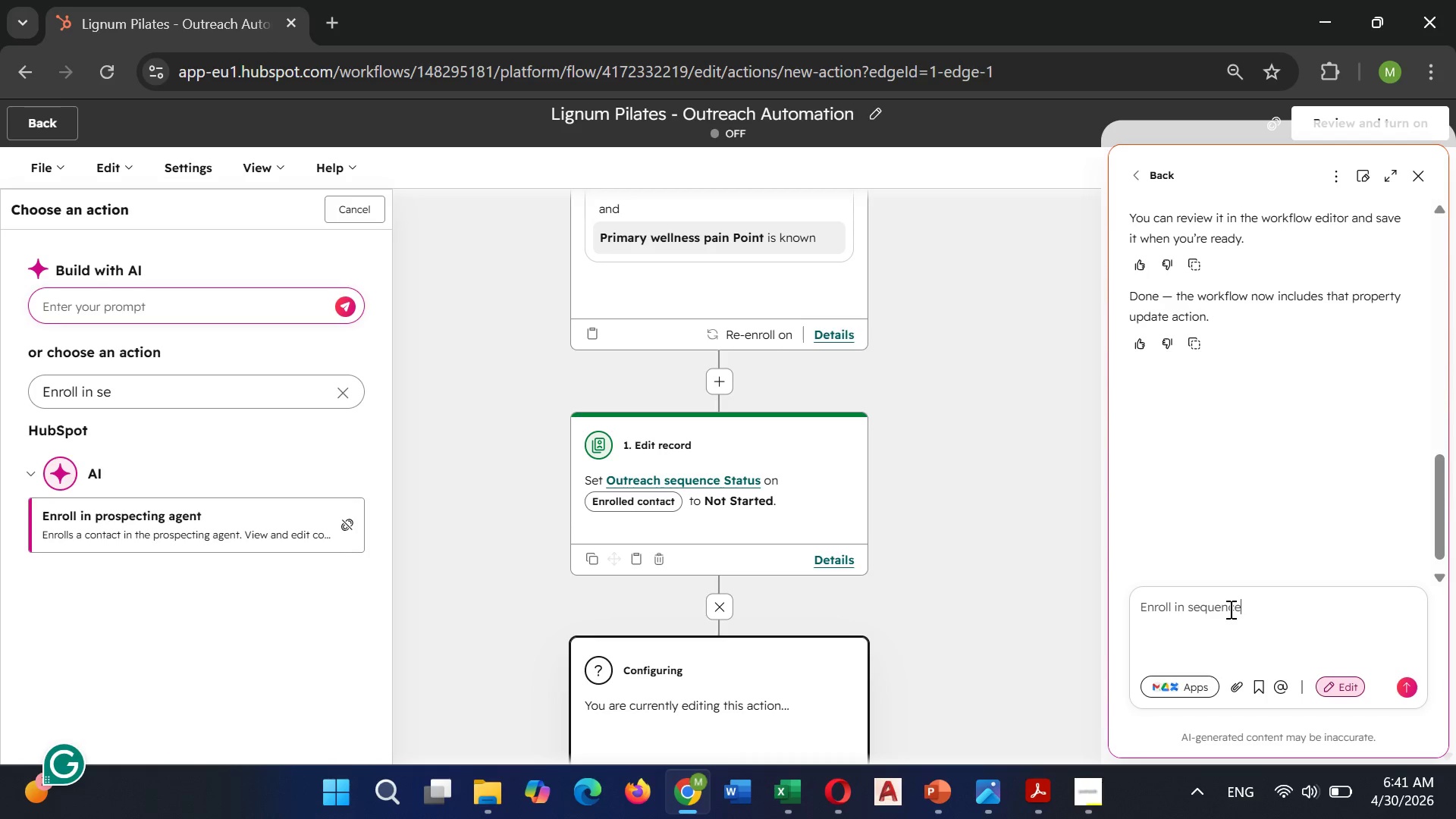 
key(Enter)
 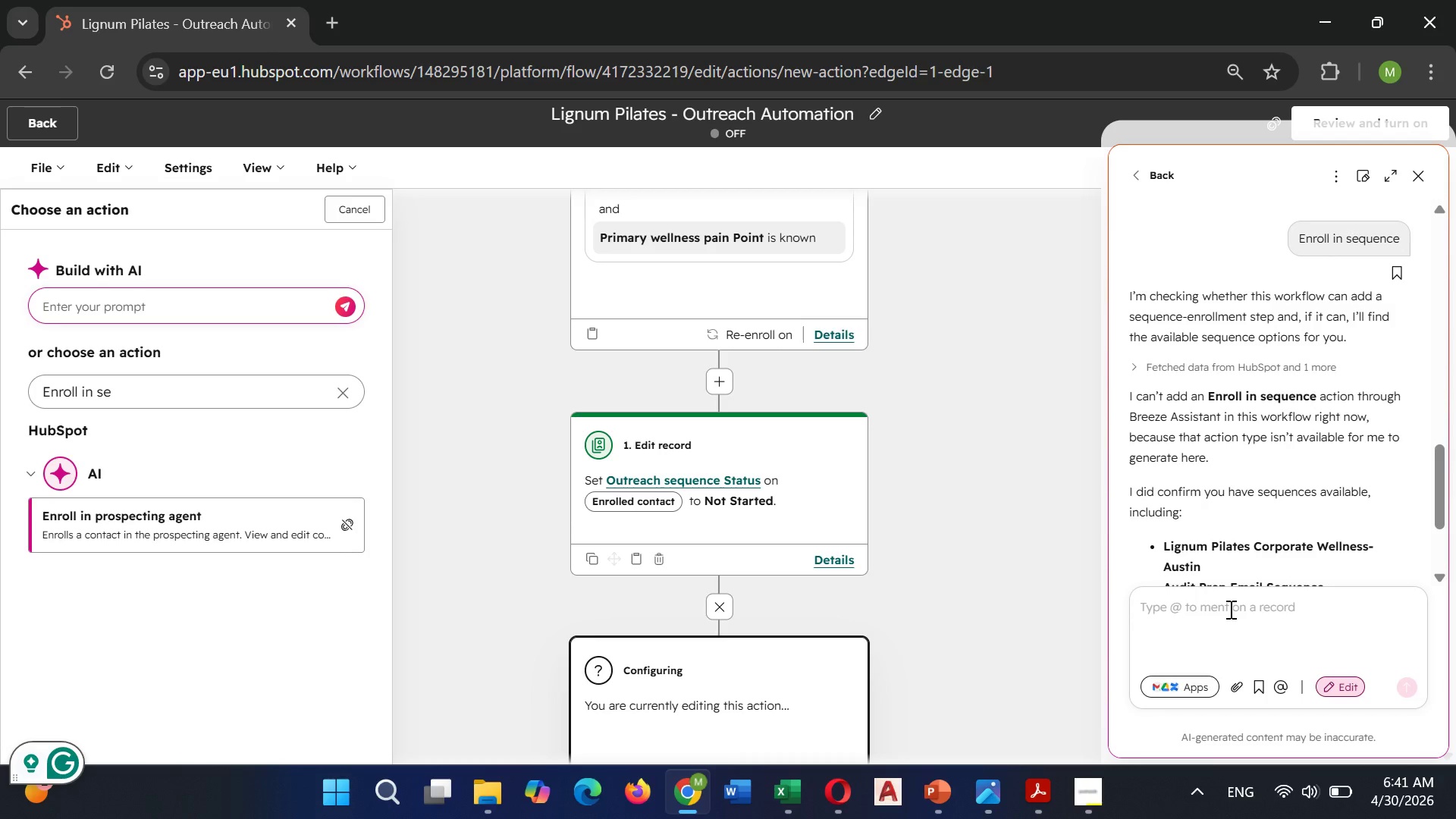 
wait(33.98)
 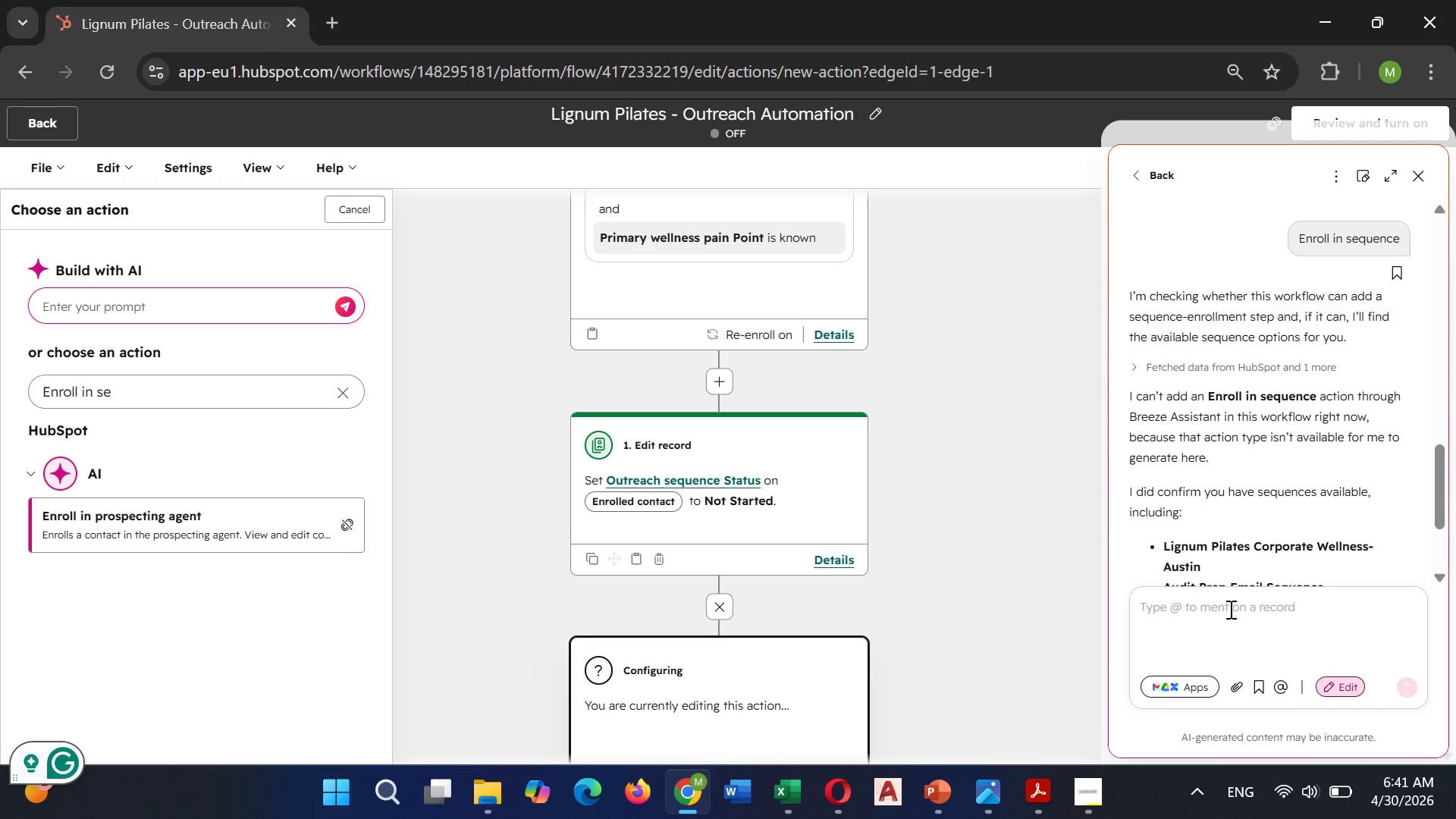 
left_click([343, 396])
 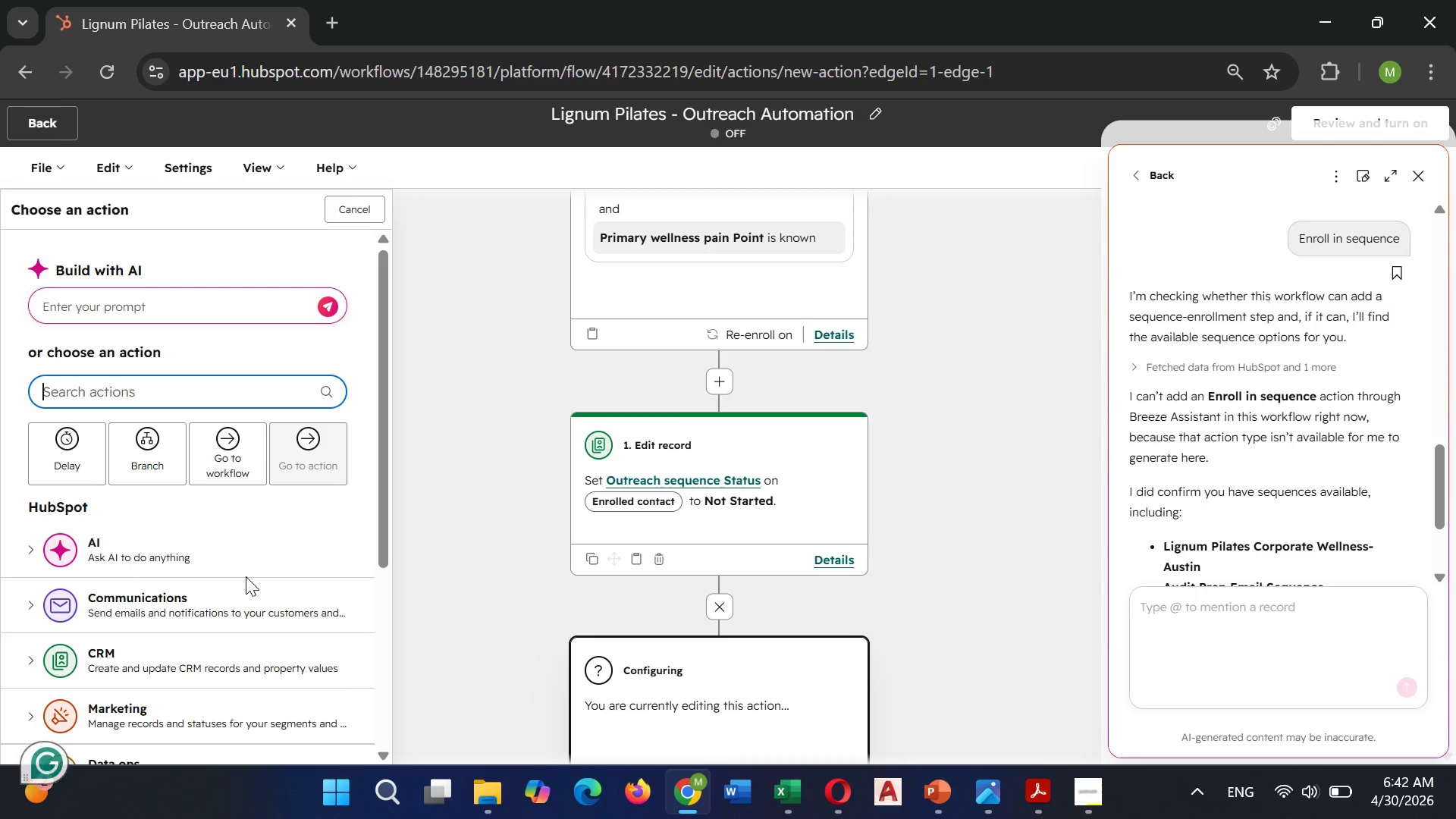 
scroll: coordinate [246, 576], scroll_direction: down, amount: 1.0
 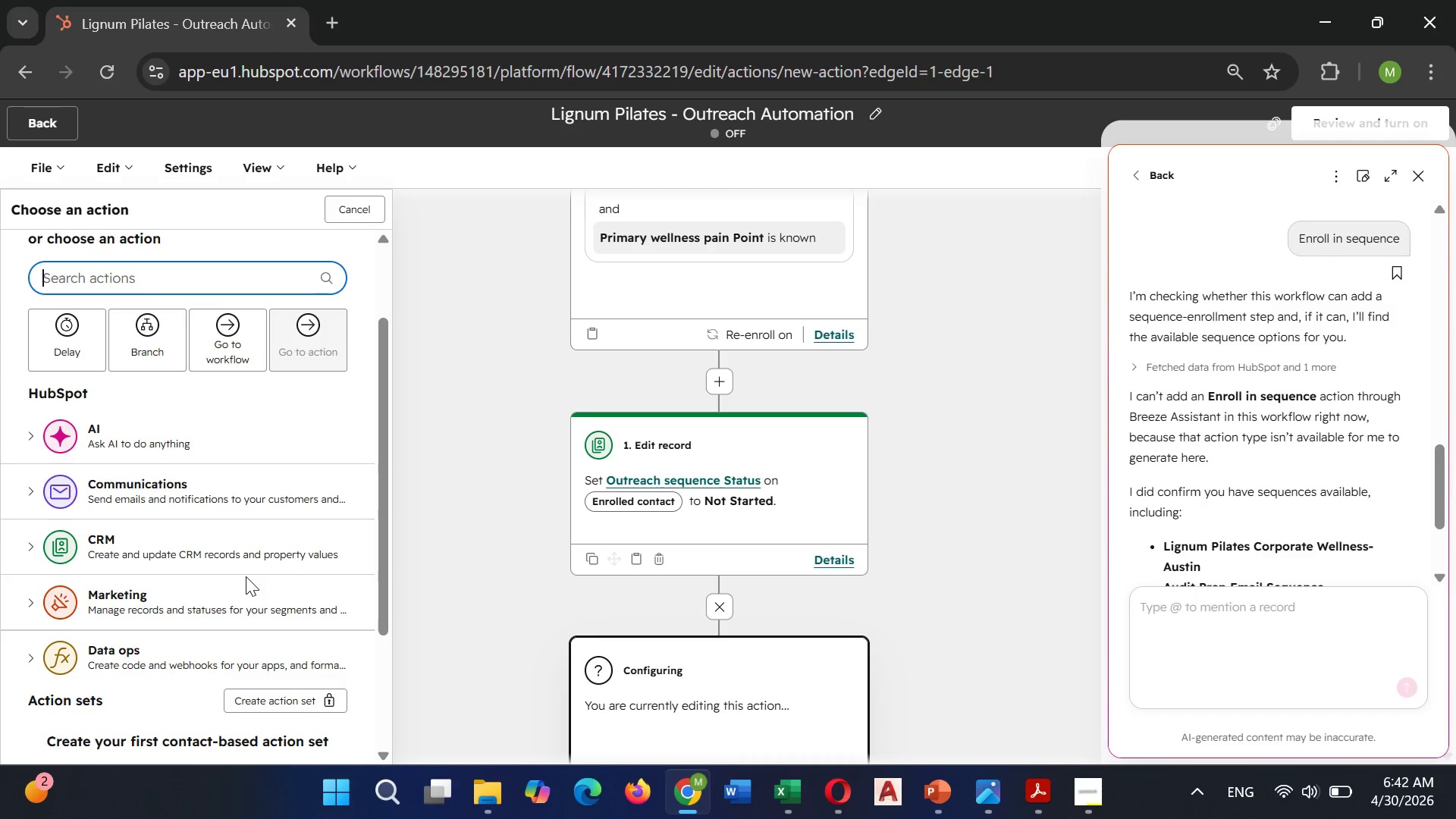 
scroll: coordinate [246, 576], scroll_direction: up, amount: 1.0
 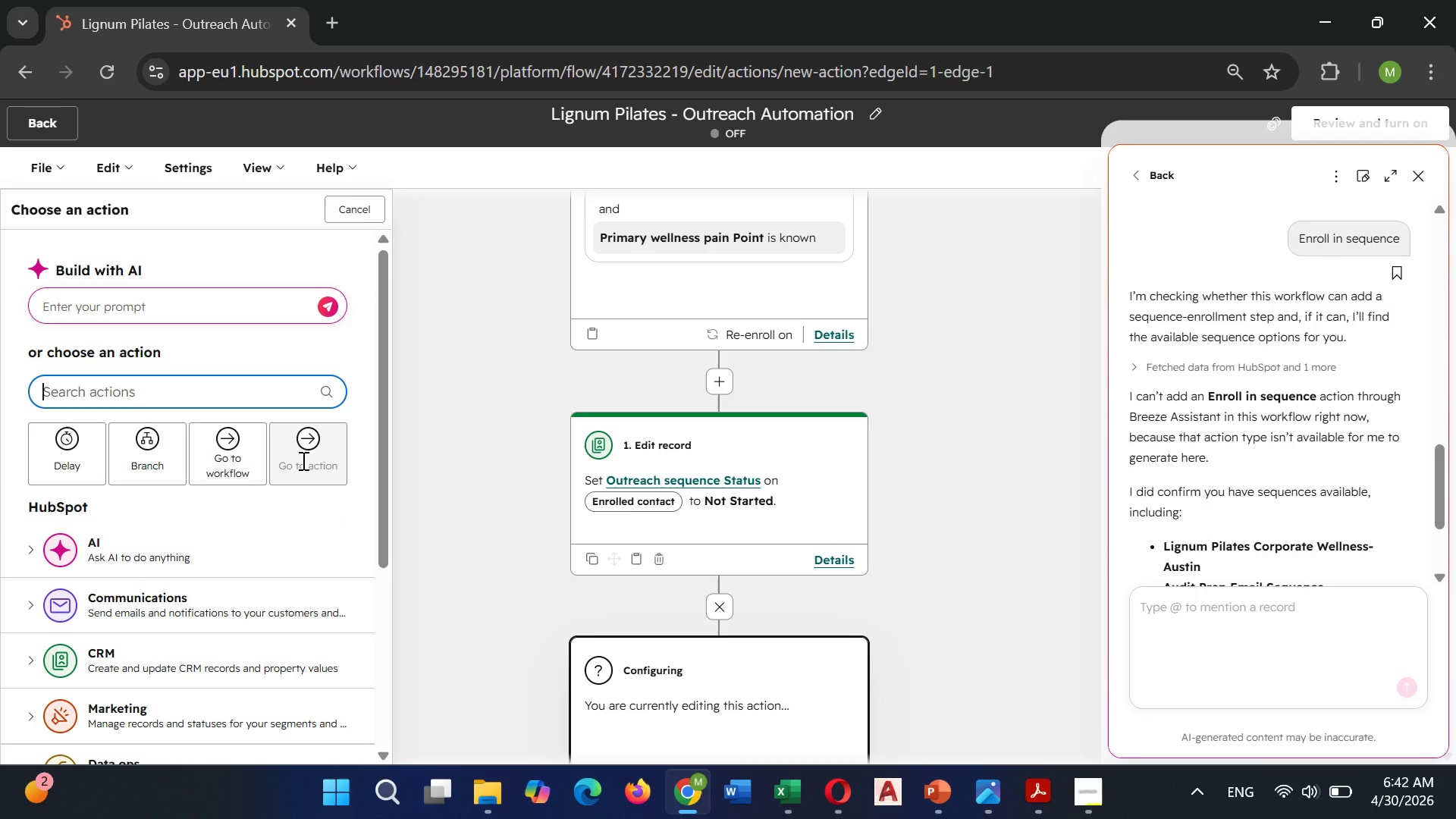 
scroll: coordinate [1254, 503], scroll_direction: down, amount: 2.0
 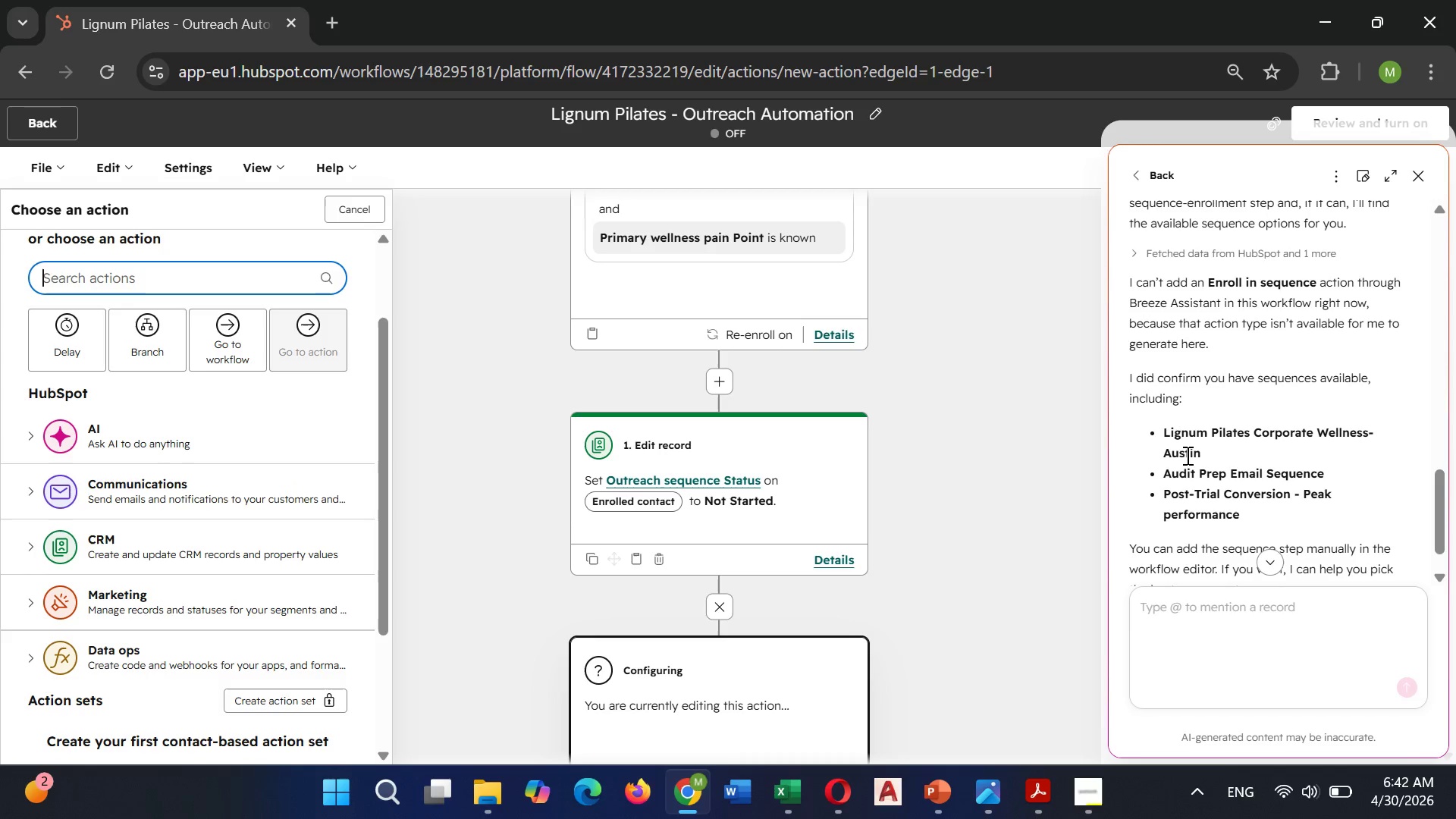 
left_click_drag(start_coordinate=[1159, 427], to_coordinate=[1206, 450])
 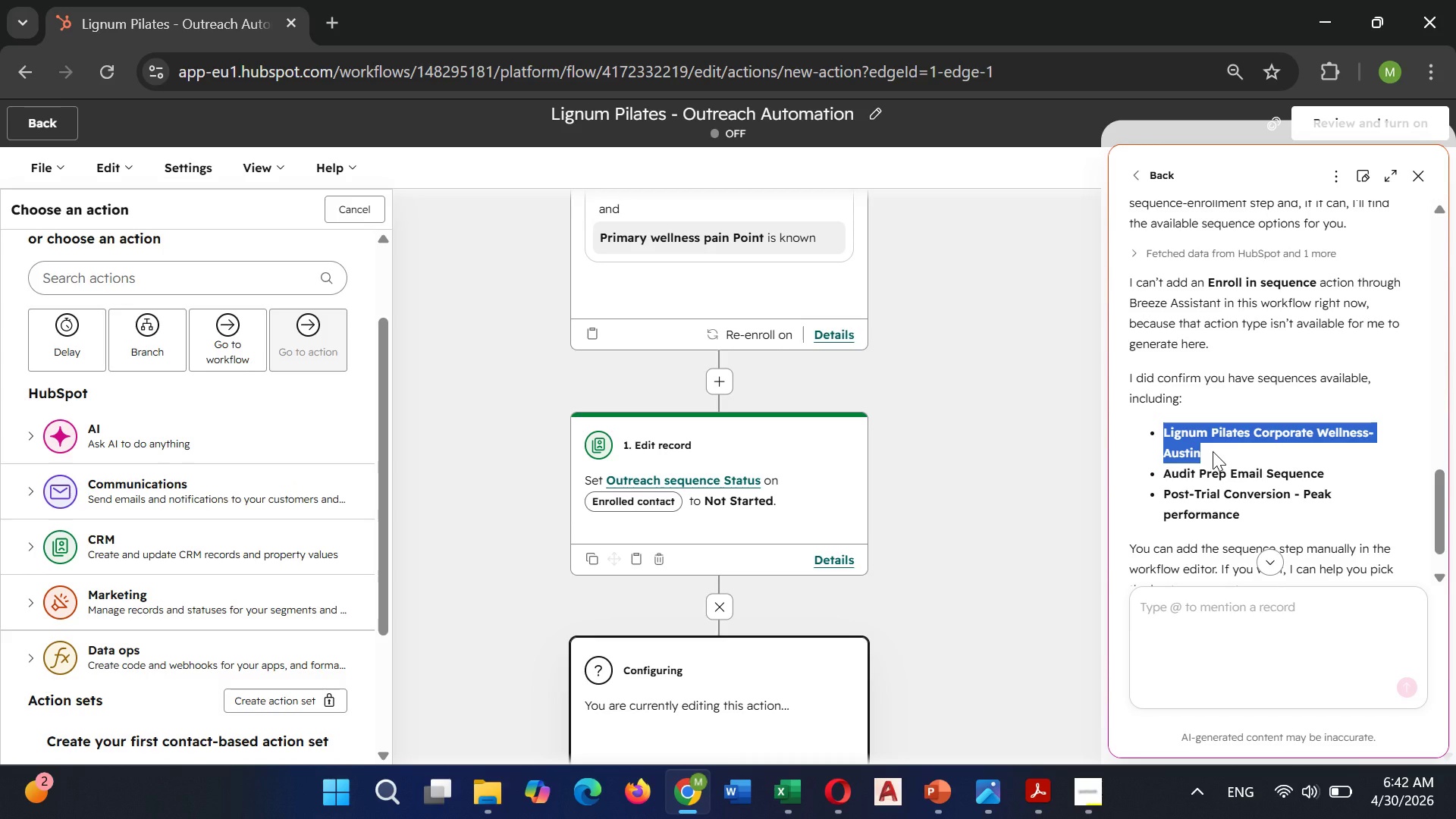 
key(Control+ControlLeft)
 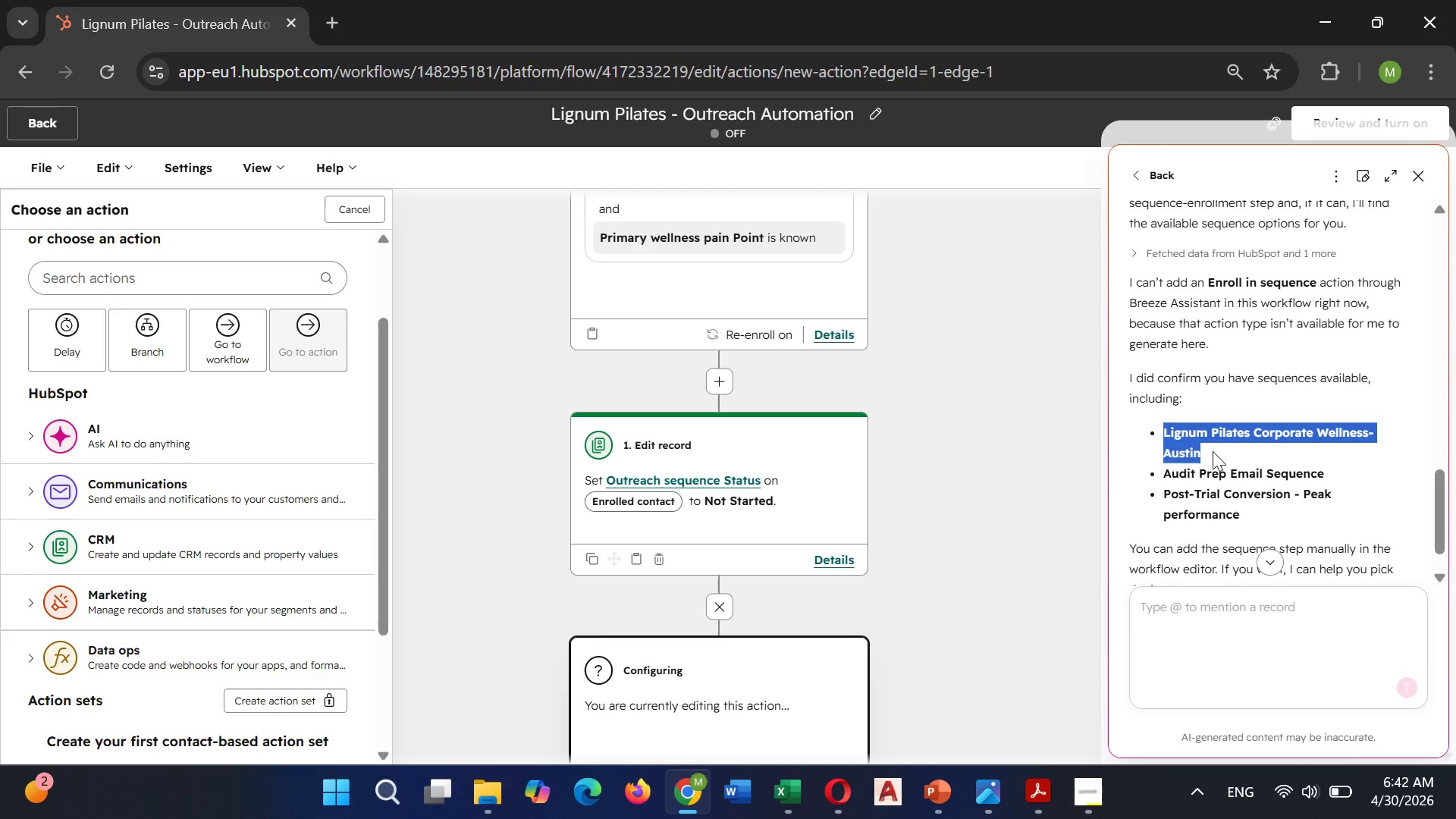 
key(Control+C)
 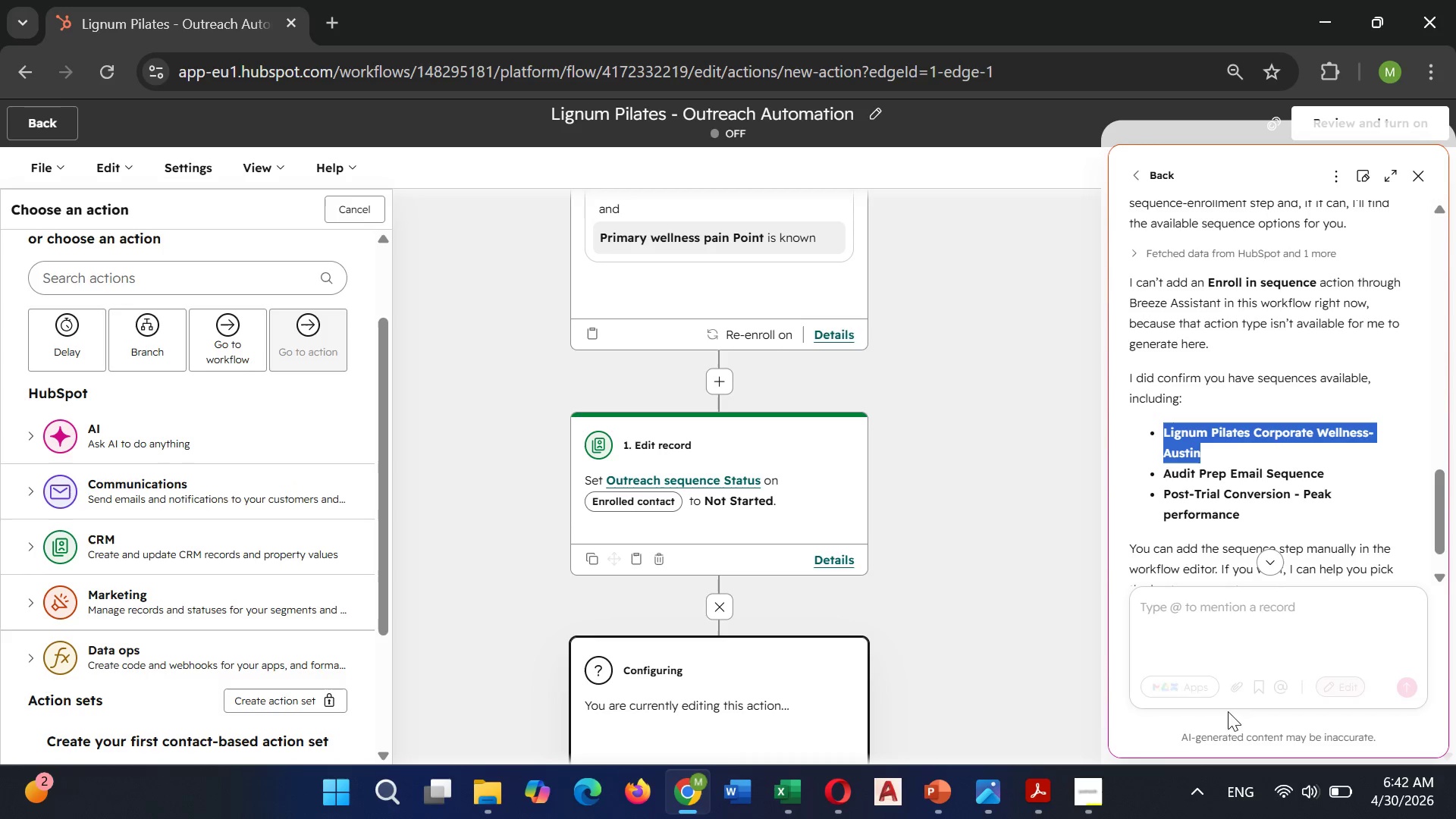 
left_click([1200, 592])
 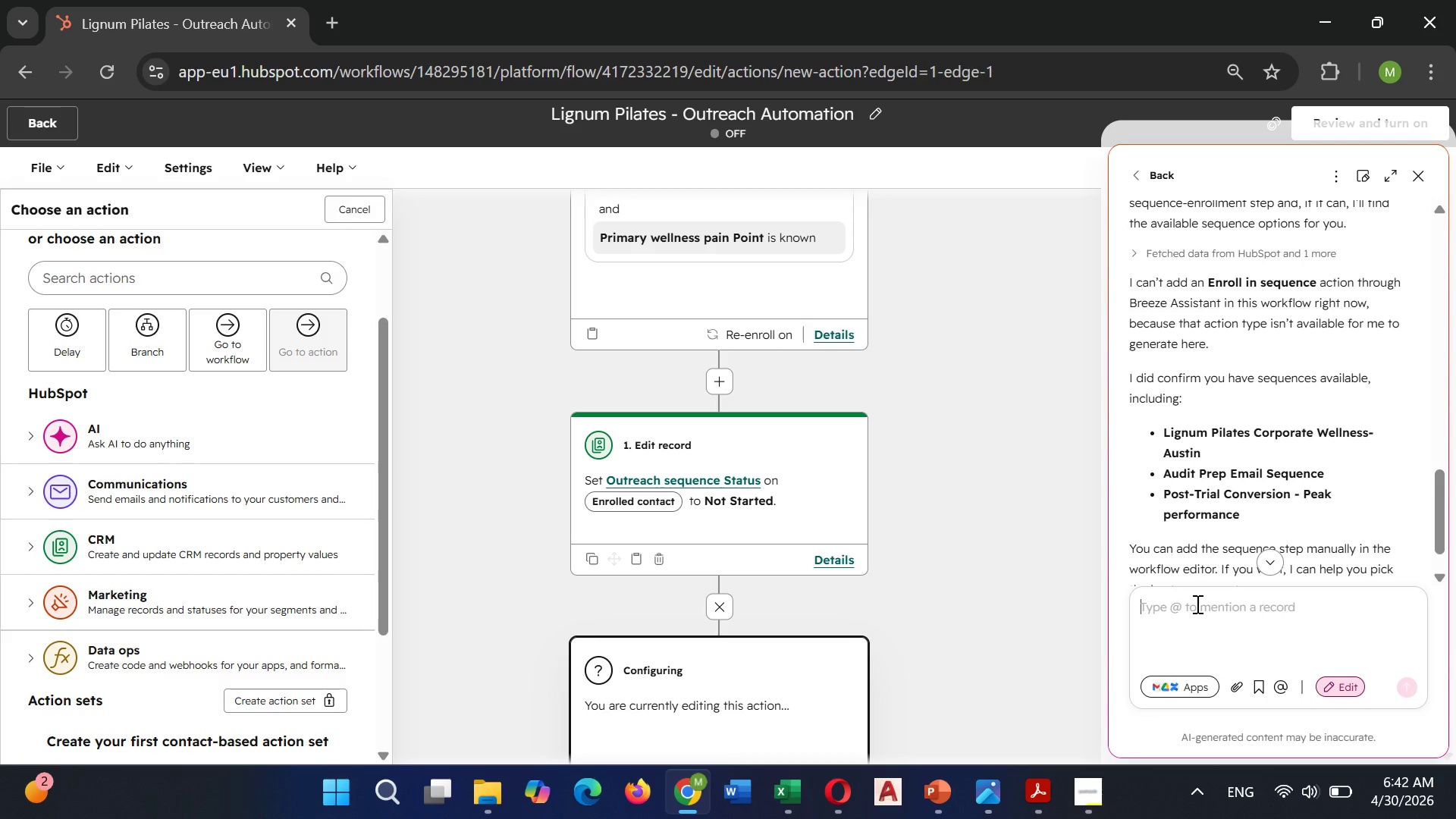 
left_click([1196, 604])
 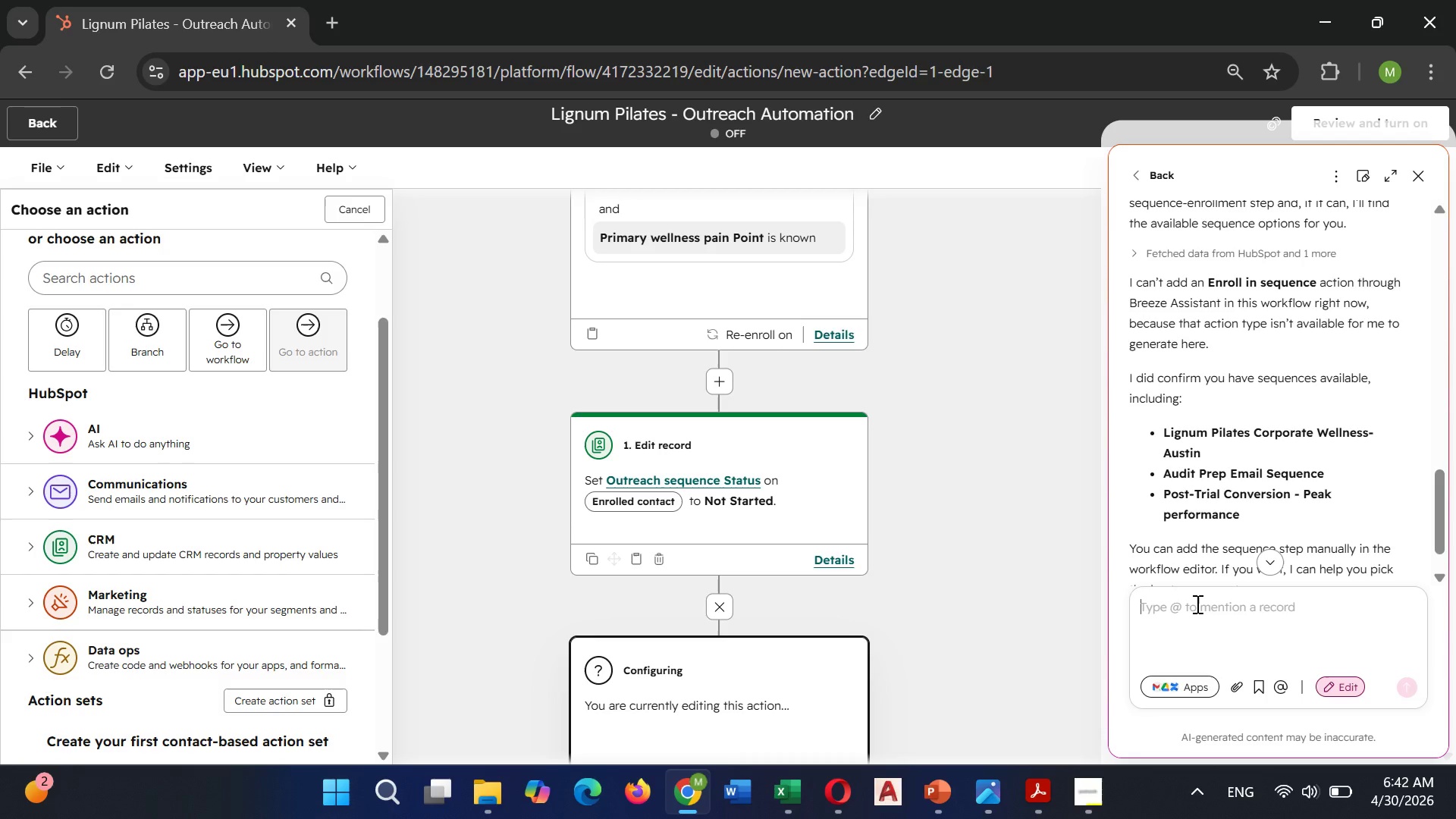 
key(Control+V)
 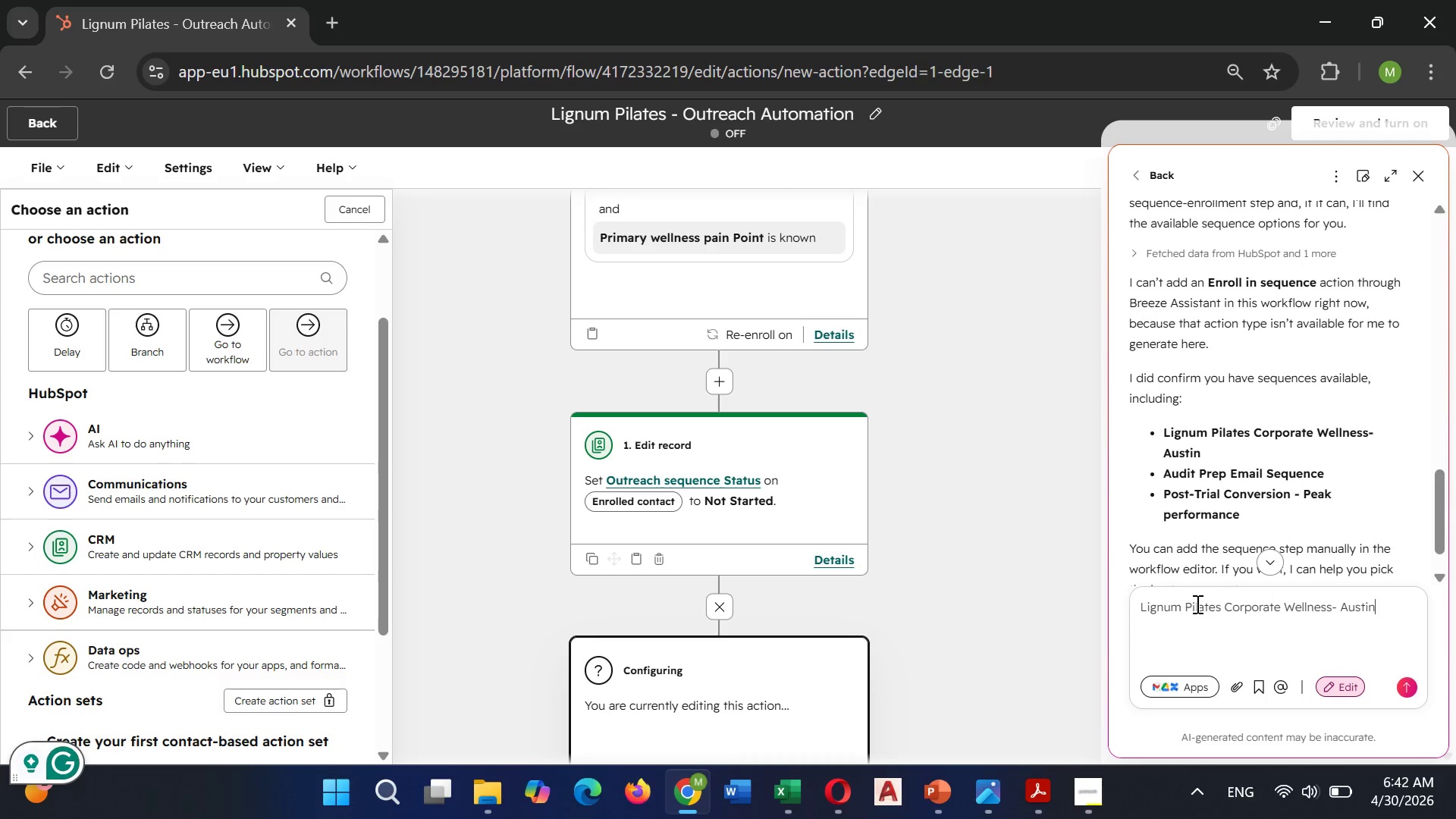 
key(Enter)
 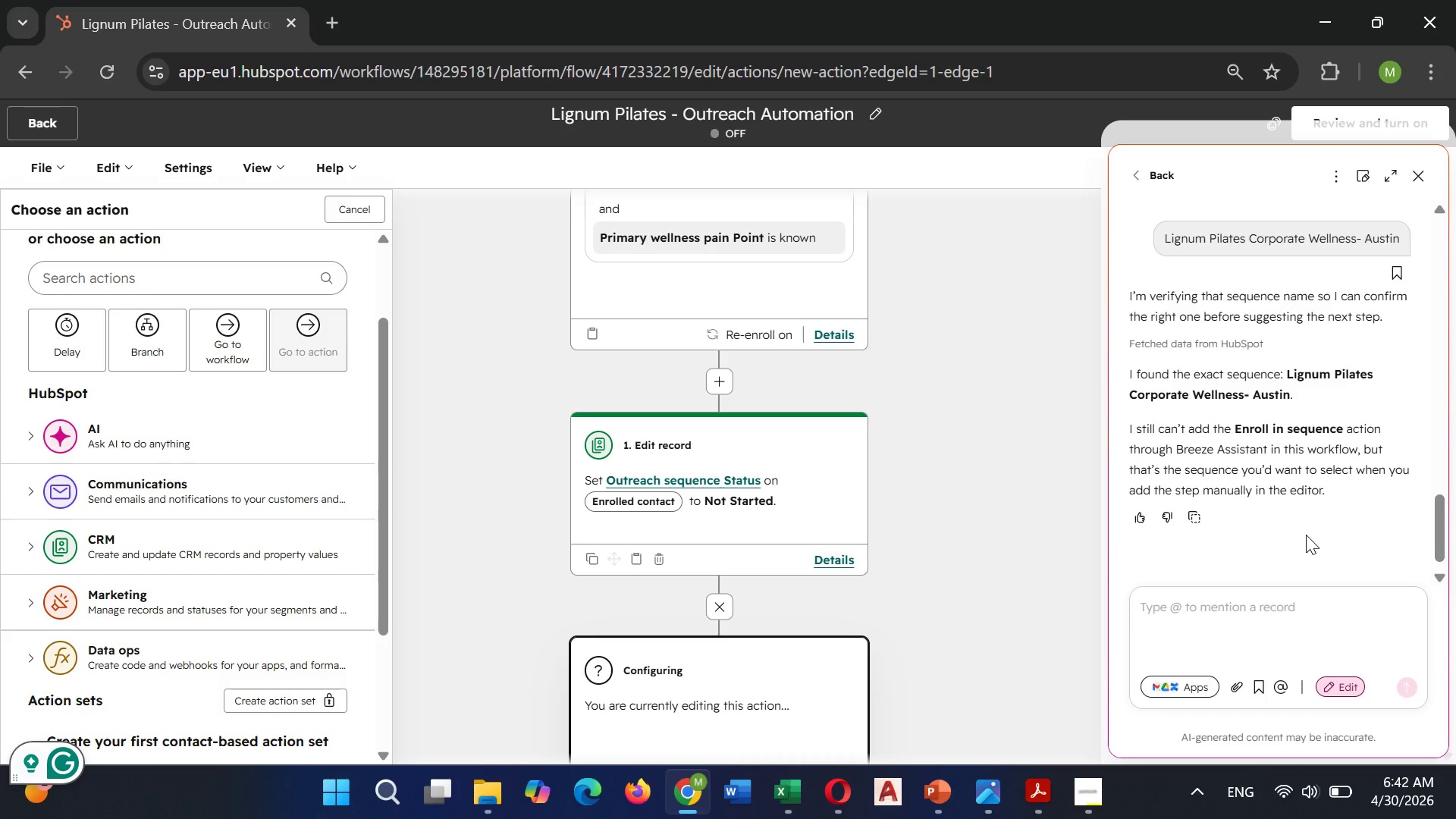 
wait(37.16)
 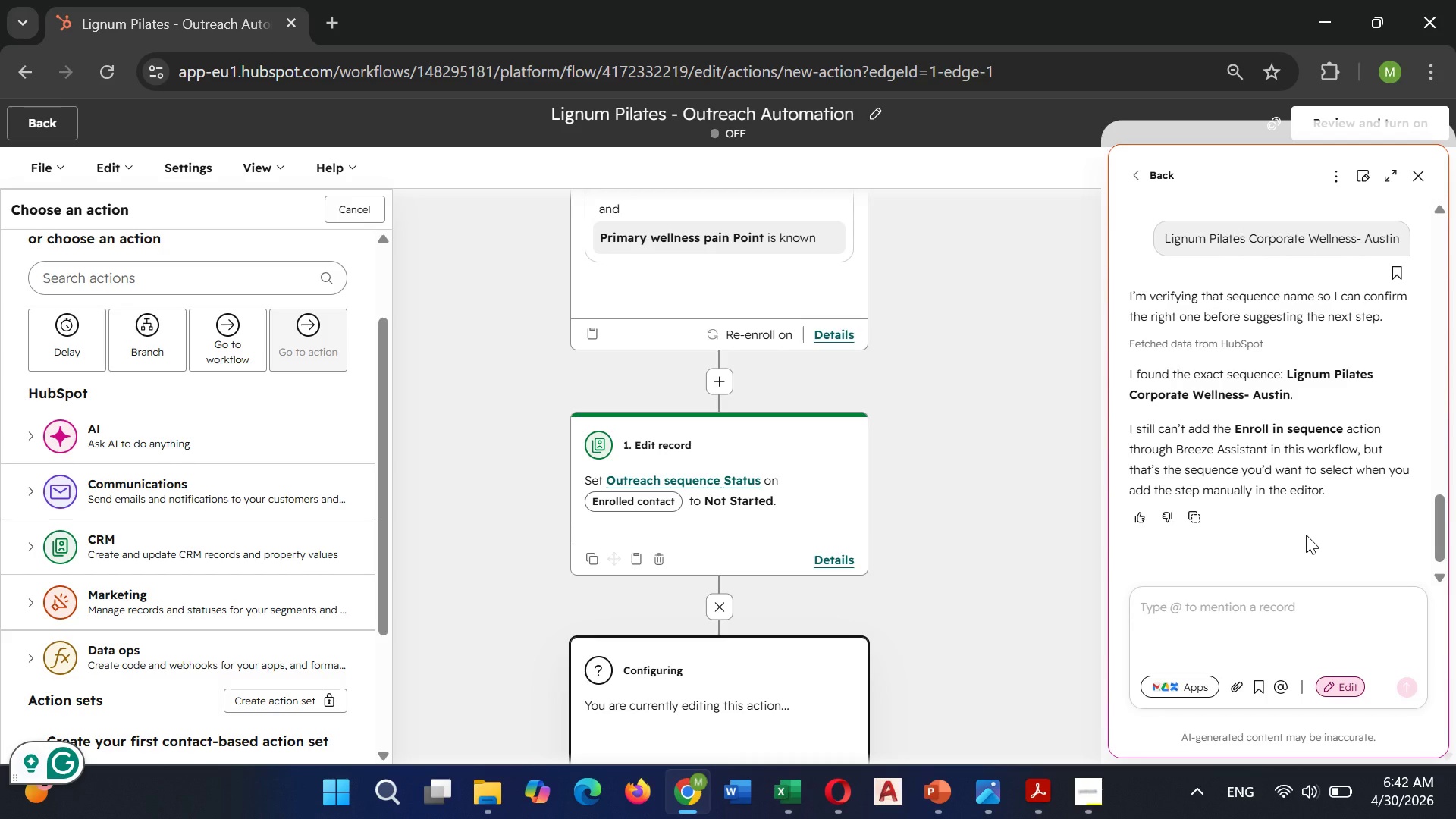 
mouse_move([115, 511])
 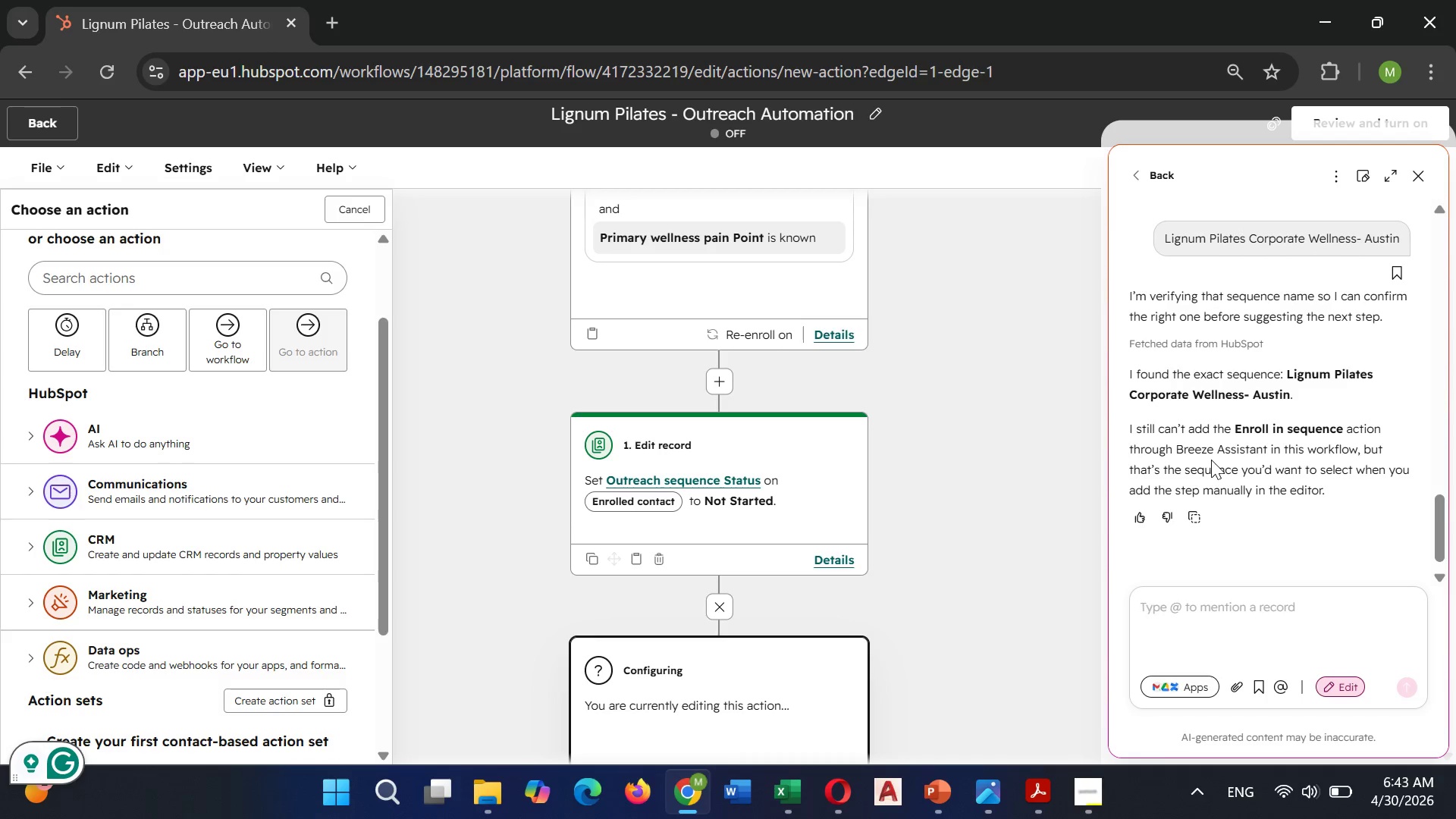 
mouse_move([1288, 536])
 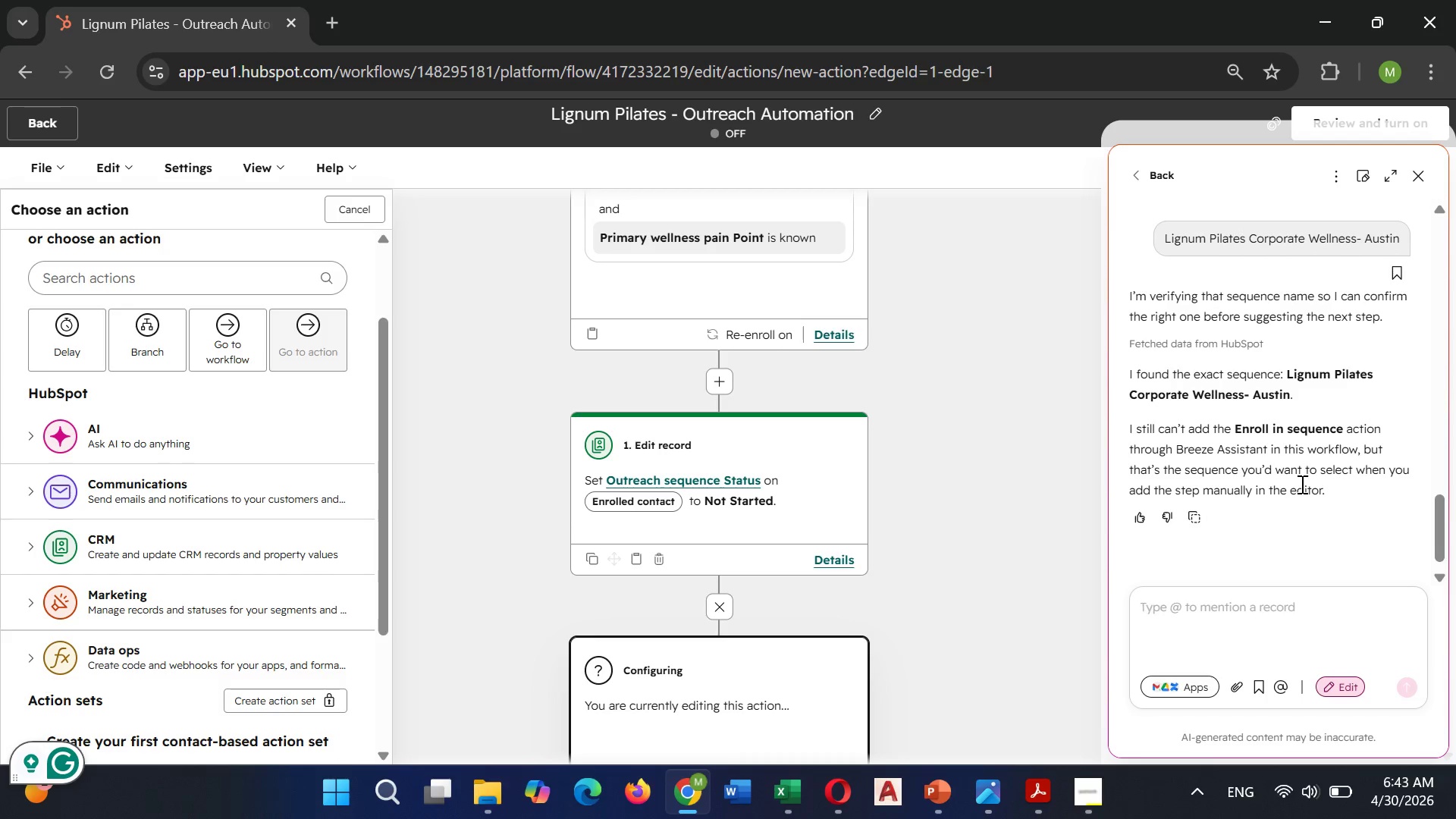 
wait(7.64)
 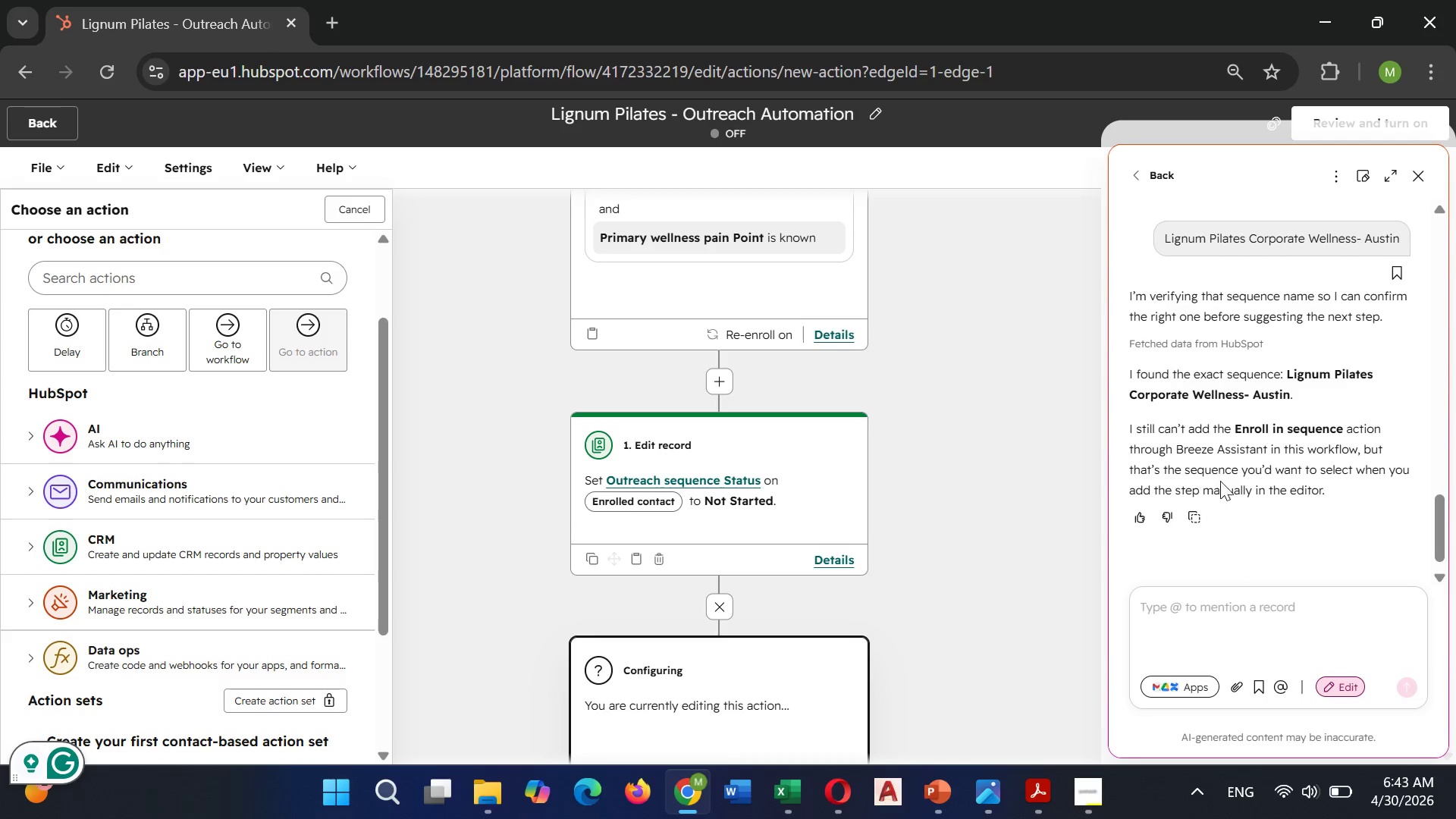 
scroll: coordinate [139, 438], scroll_direction: down, amount: 2.0
 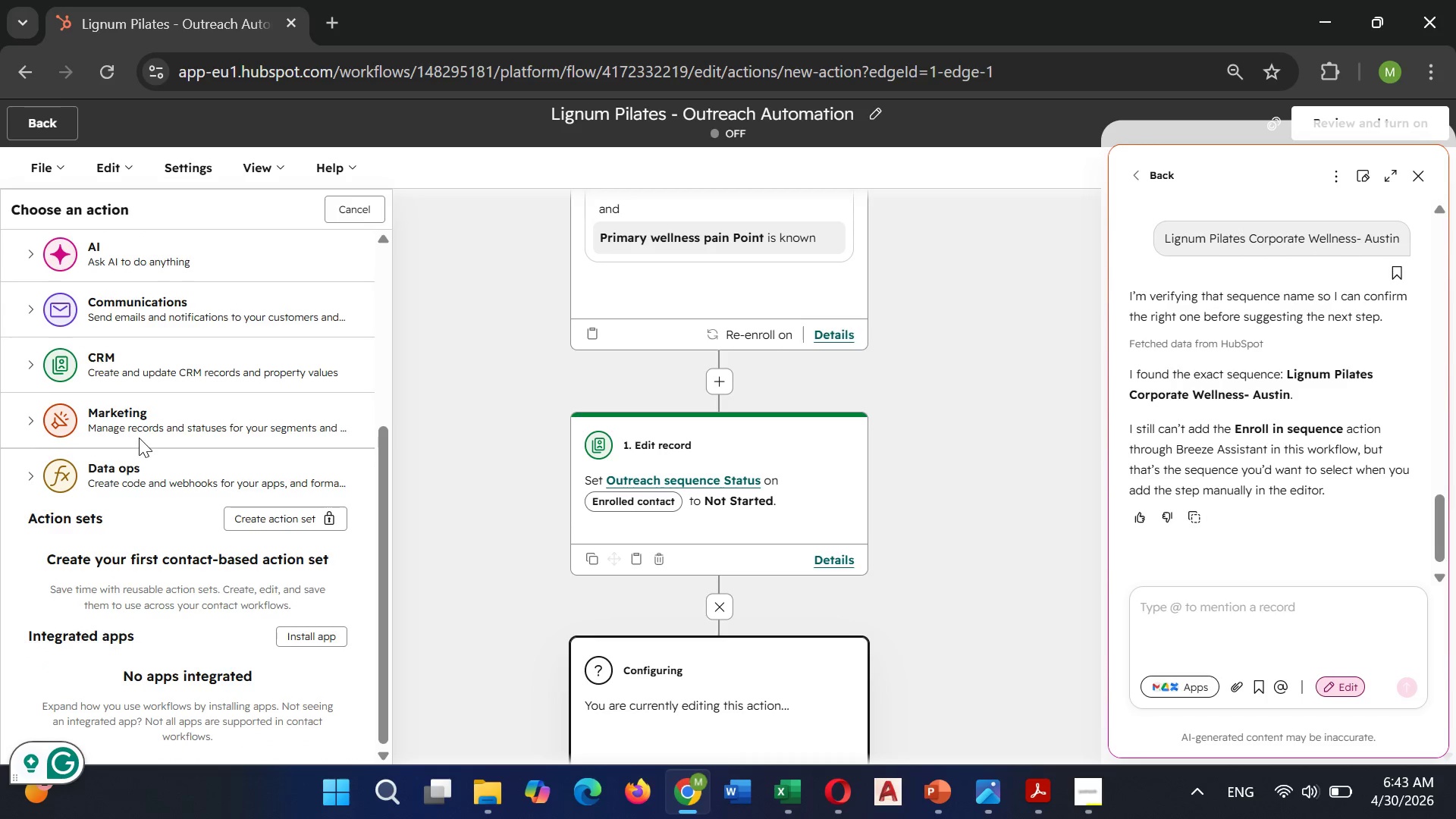 
scroll: coordinate [139, 438], scroll_direction: up, amount: 3.0
 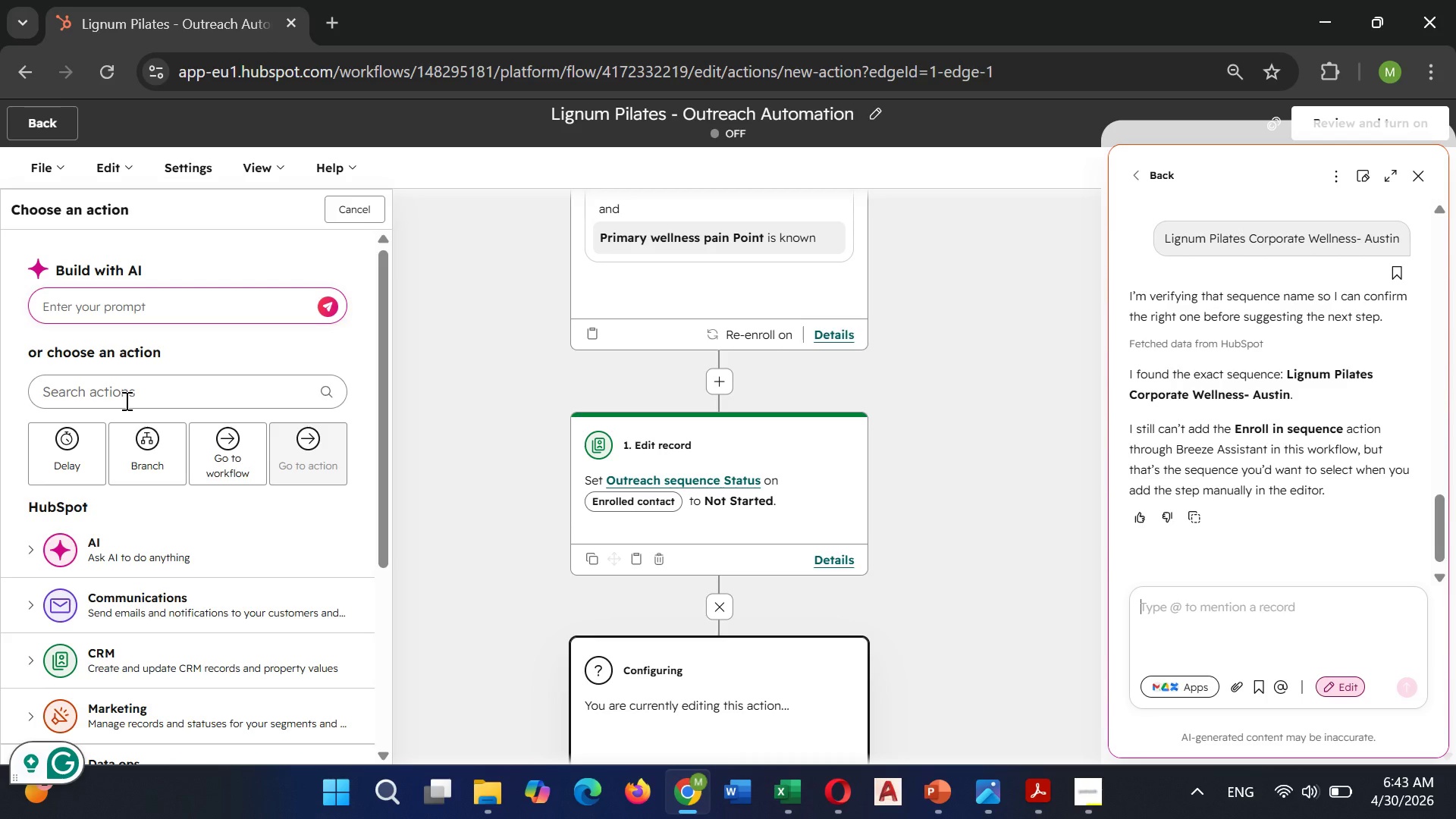 
left_click([125, 400])
 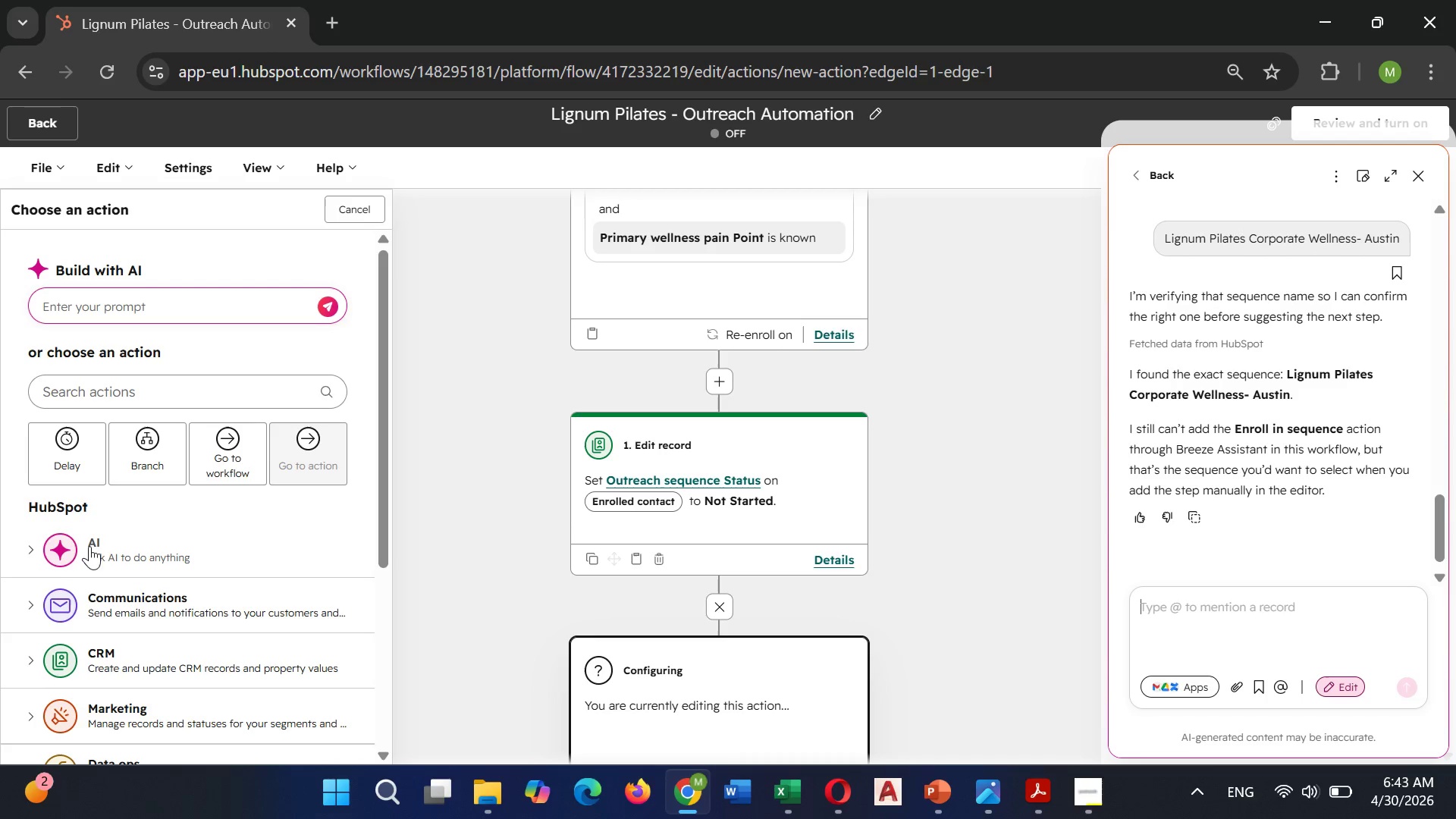 
scroll: coordinate [91, 545], scroll_direction: down, amount: 1.0
 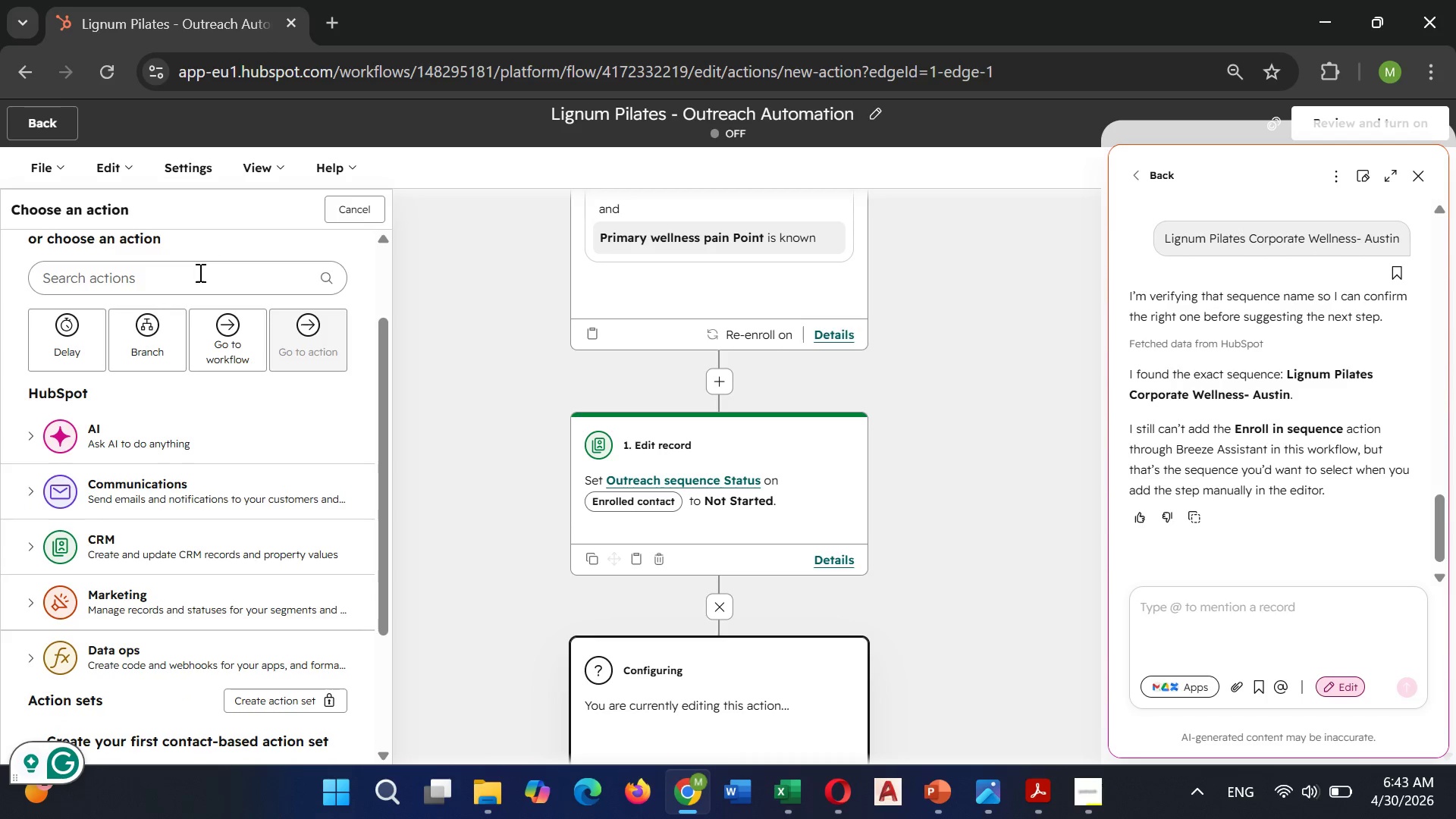 
left_click([199, 272])
 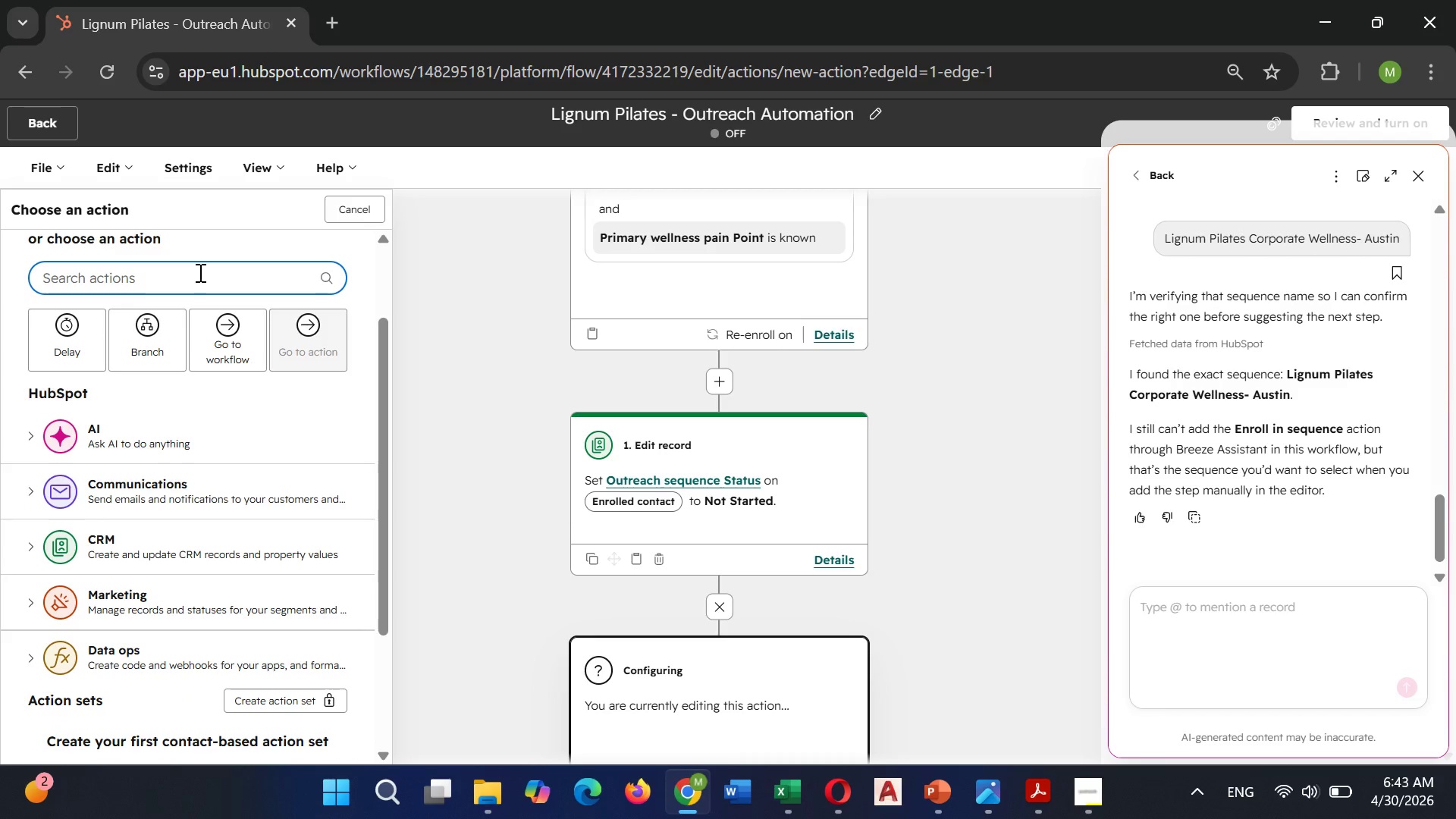 
type(sequ)
 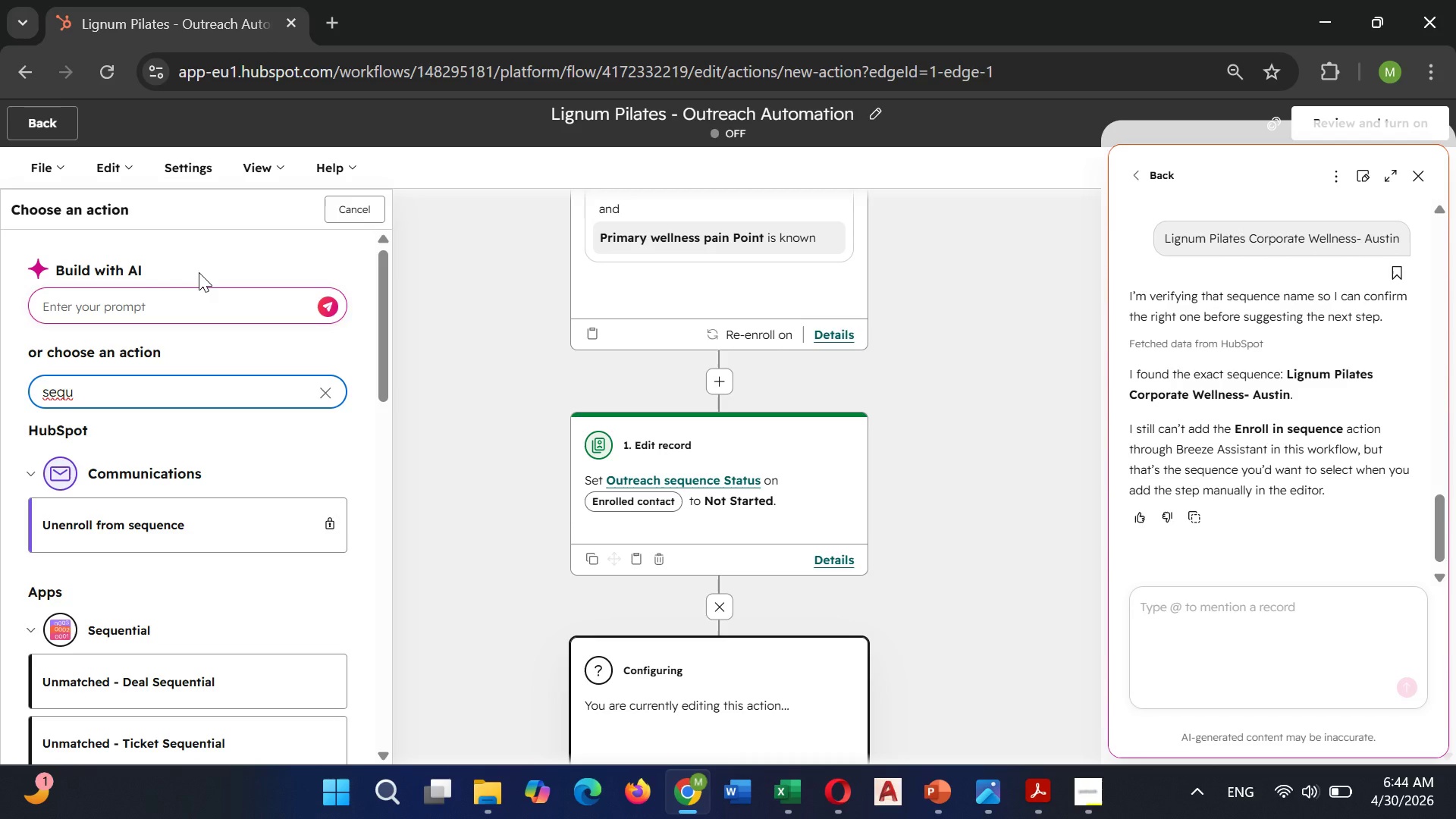 
wait(41.84)
 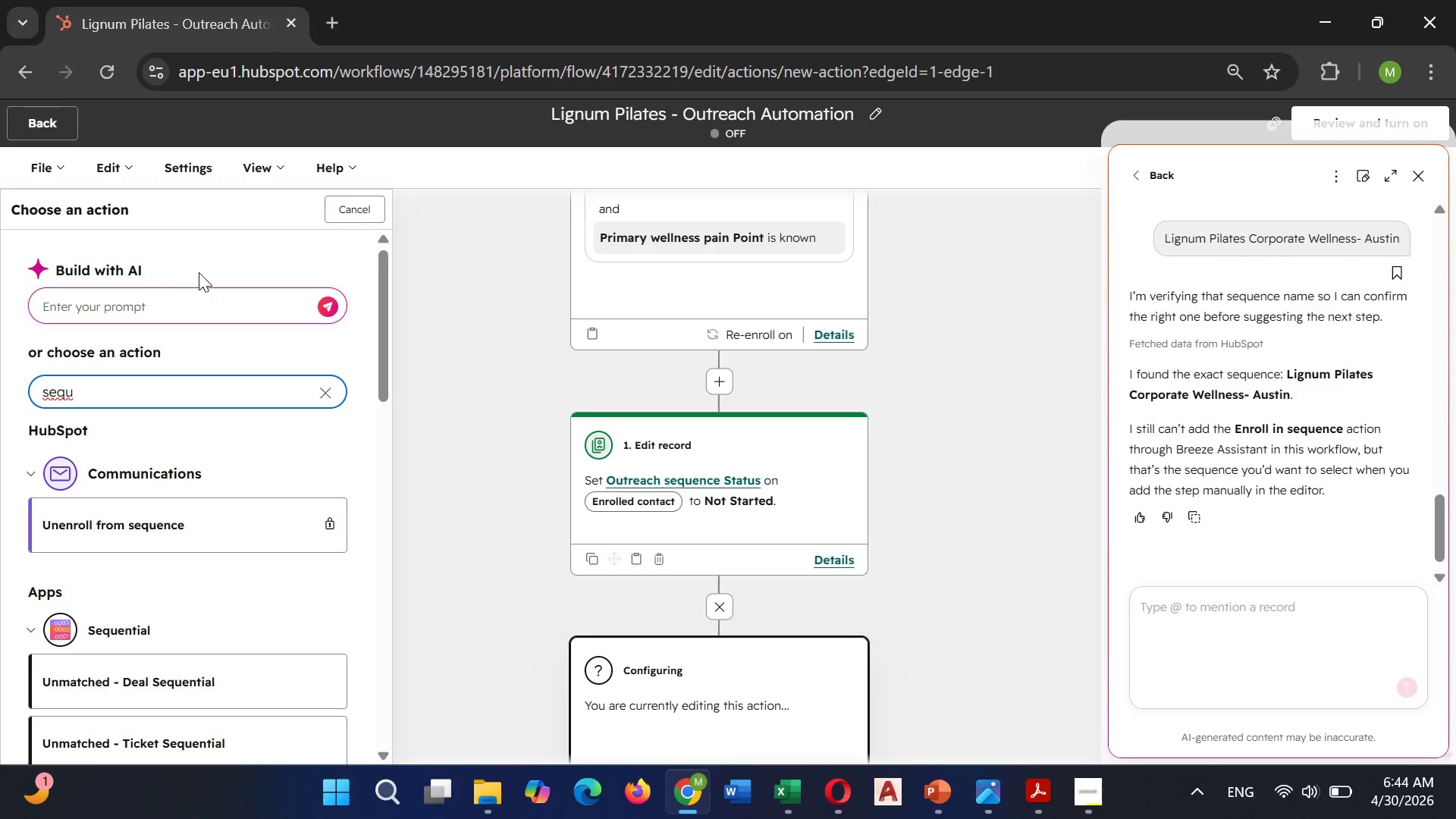 
left_click([331, 396])
 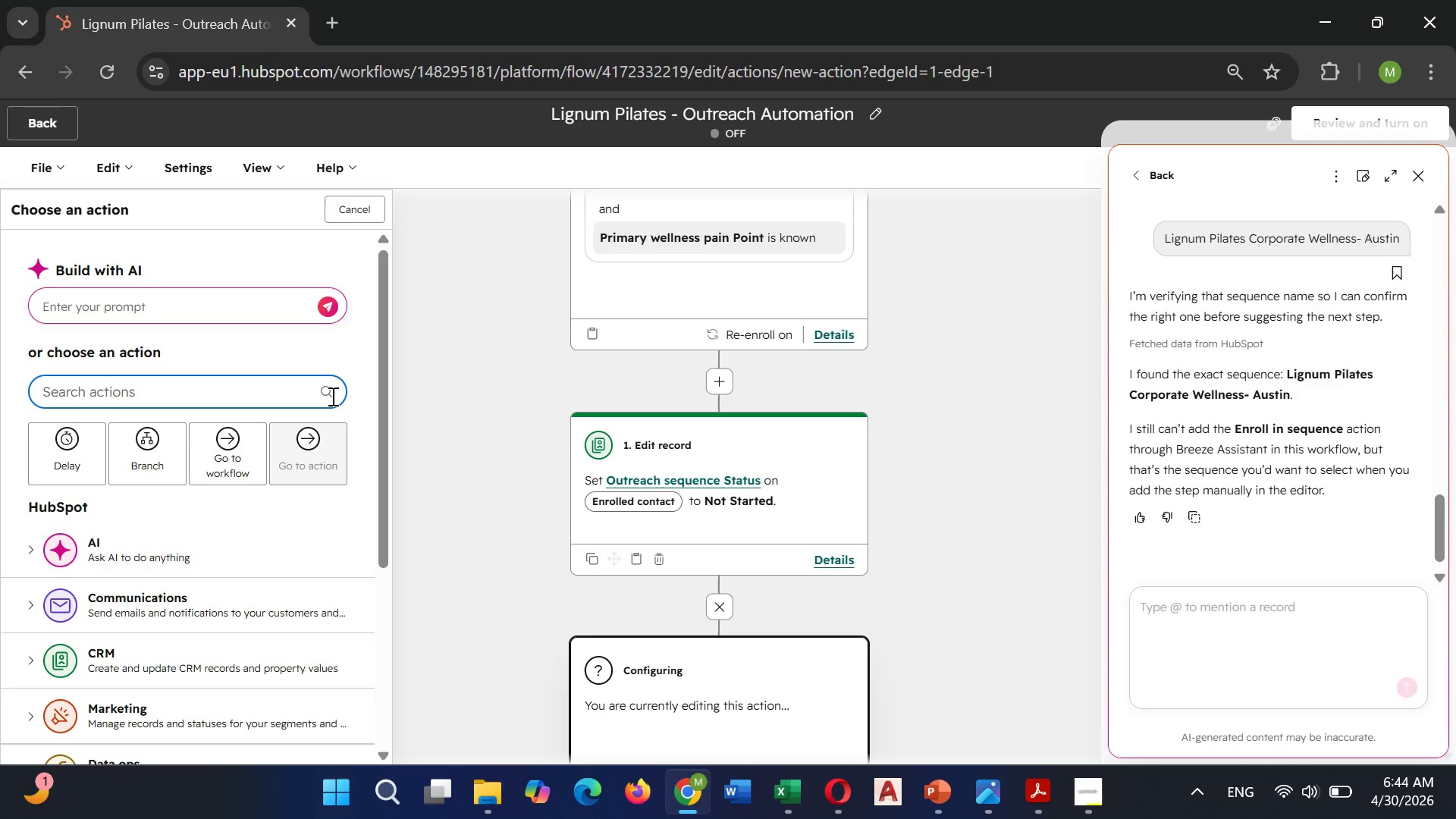 
type(En)
 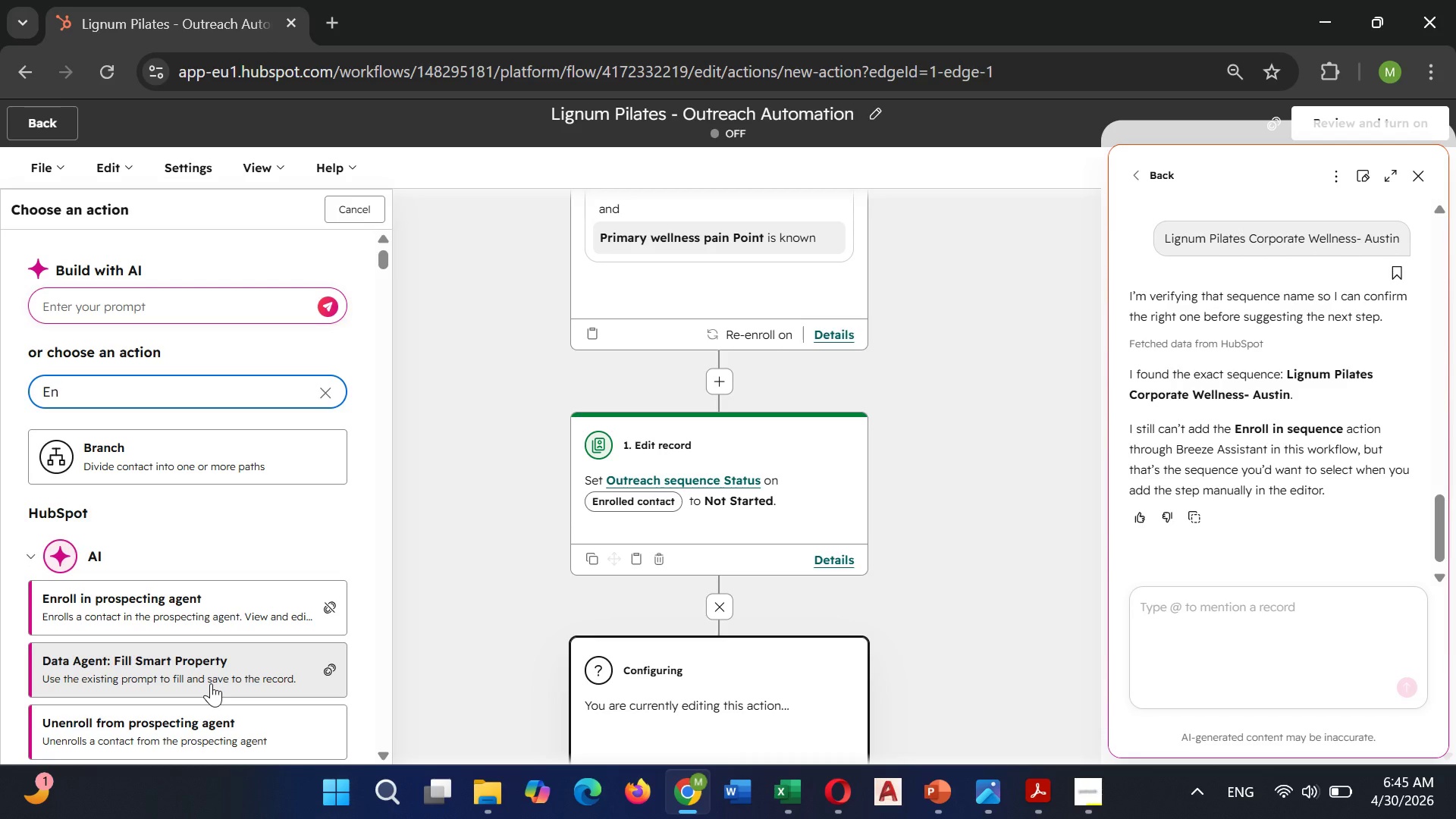 
wait(80.09)
 